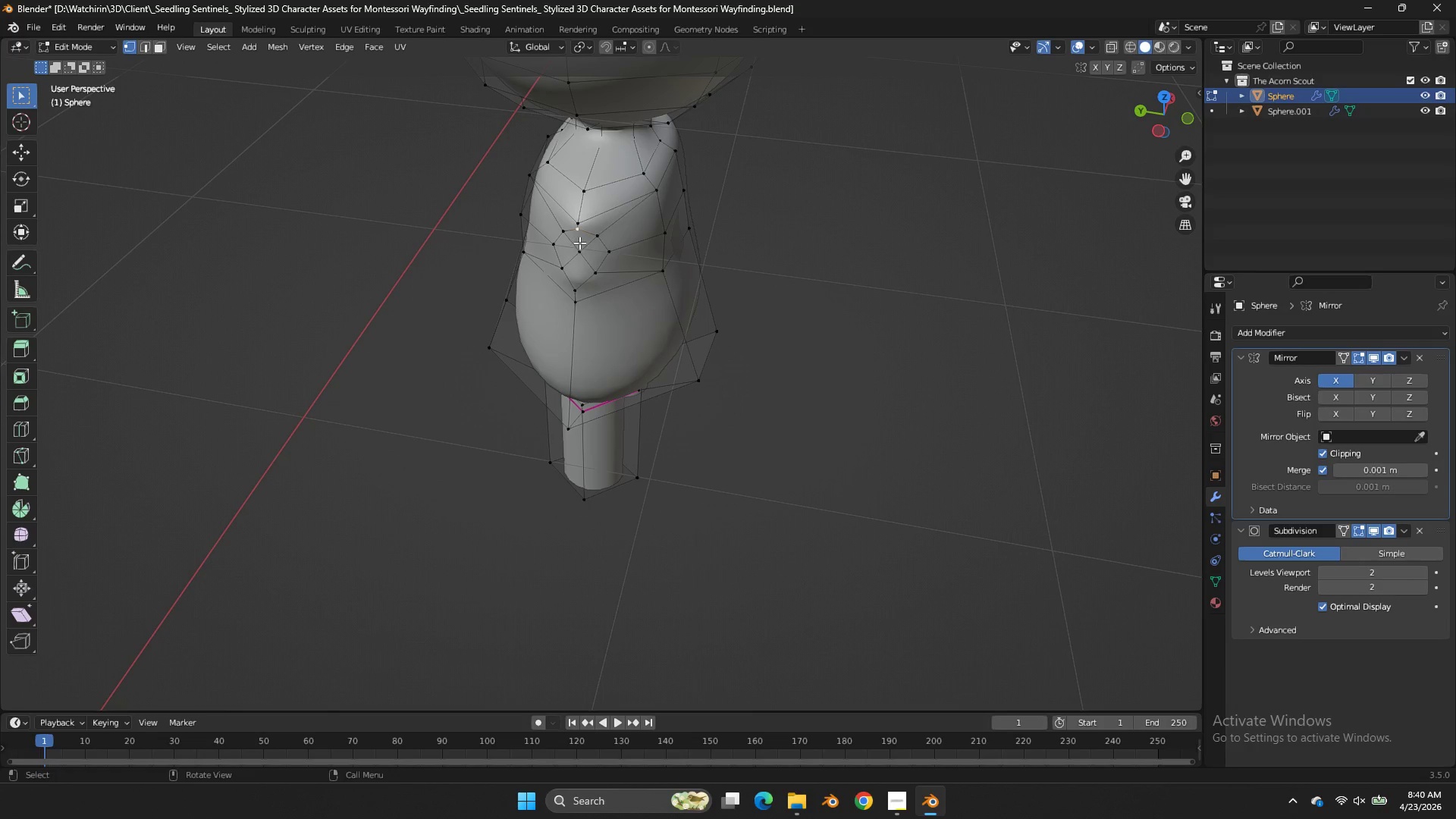 
double_click([580, 249])
 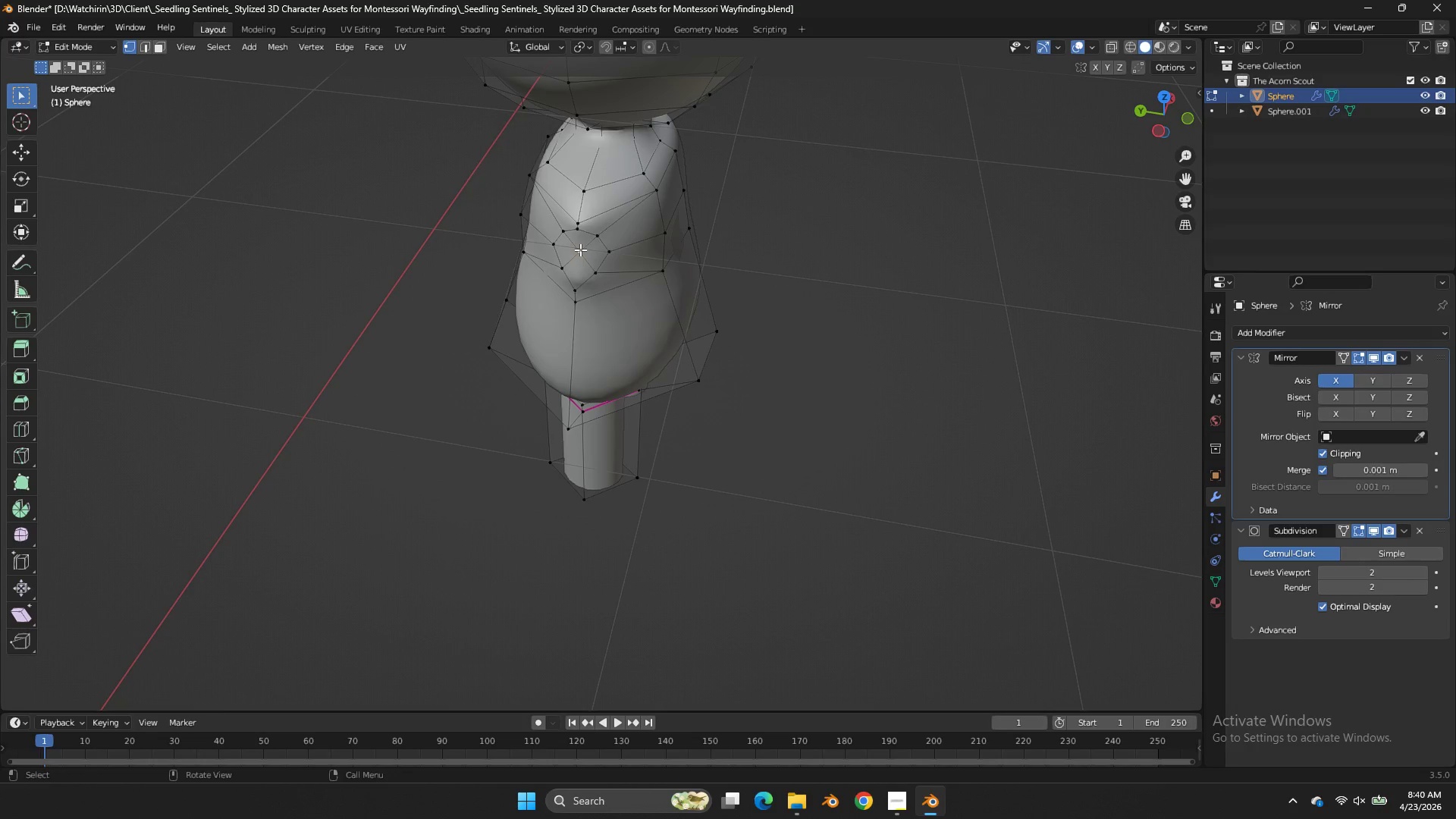 
key(X)
 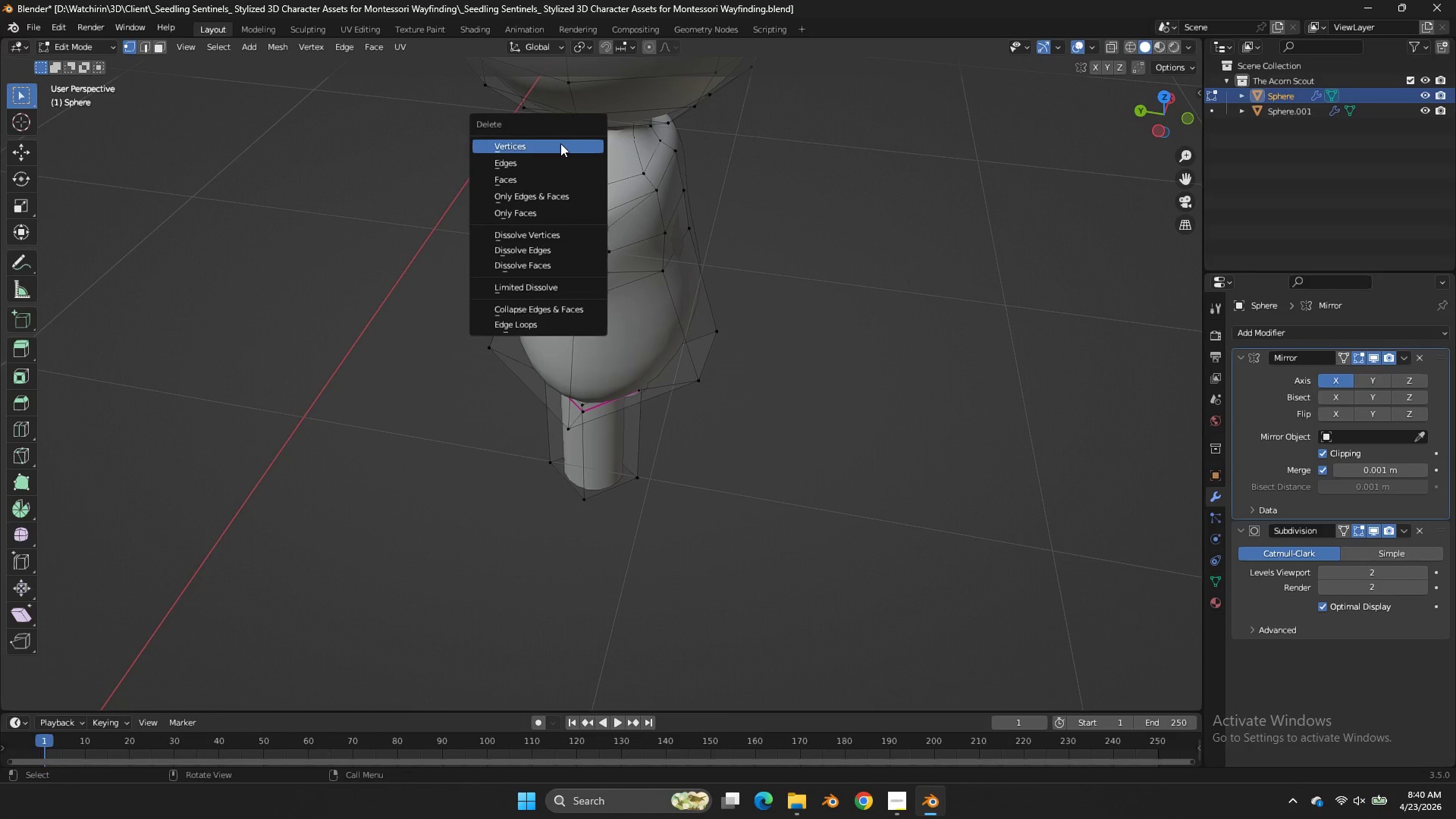 
left_click([560, 143])
 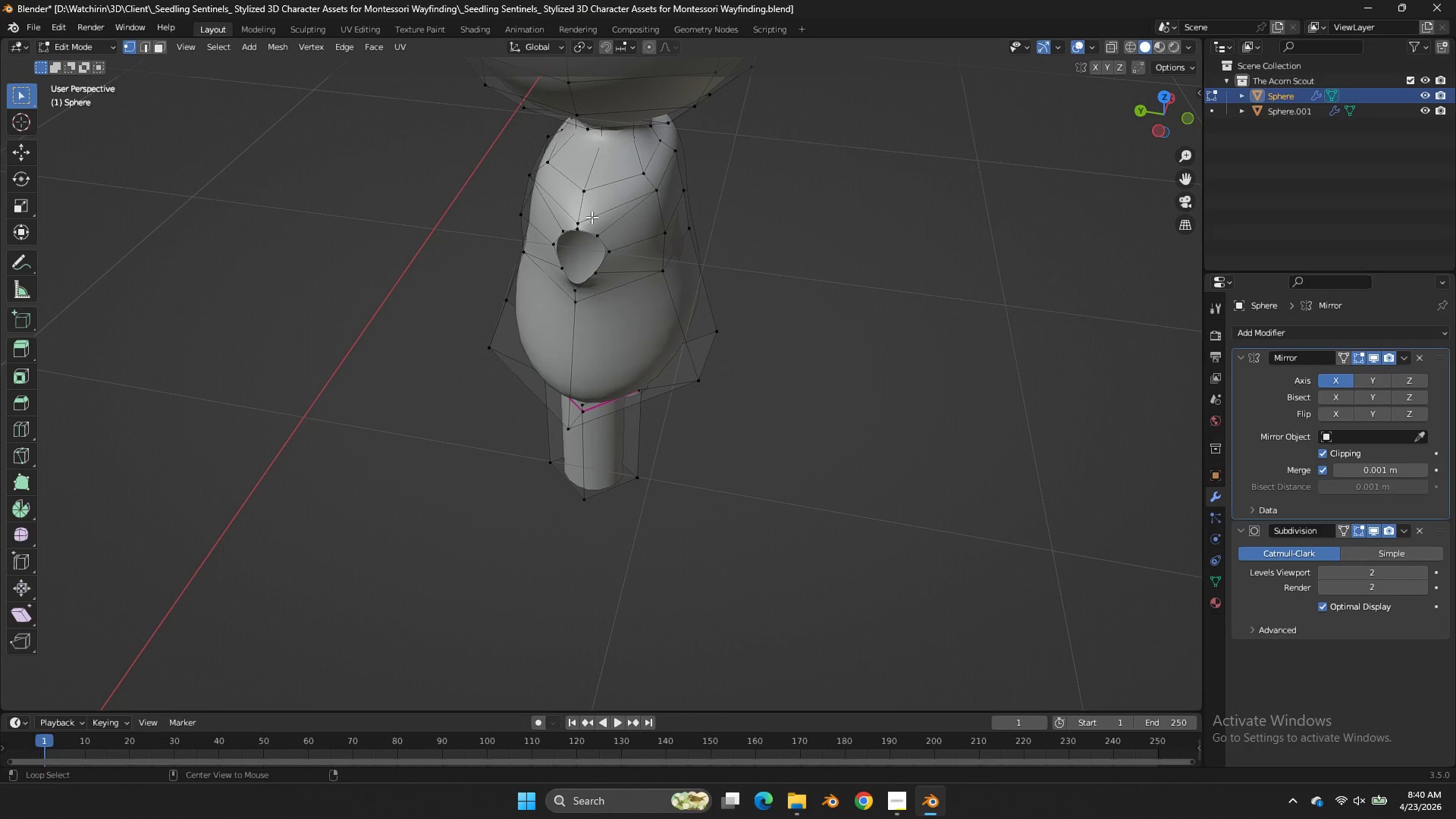 
hold_key(key=AltLeft, duration=0.81)
double_click([594, 228])
 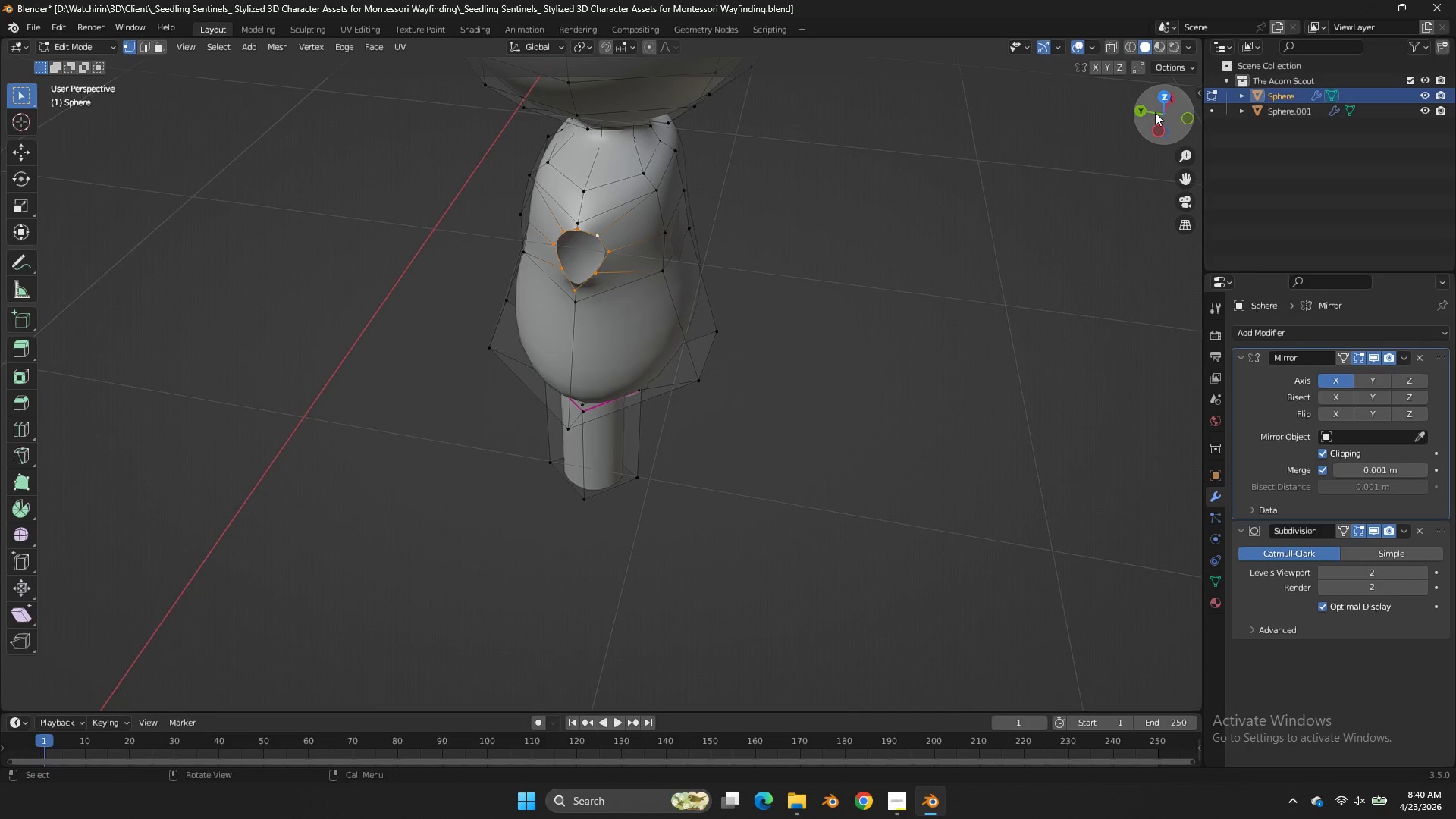 
left_click([1145, 109])
 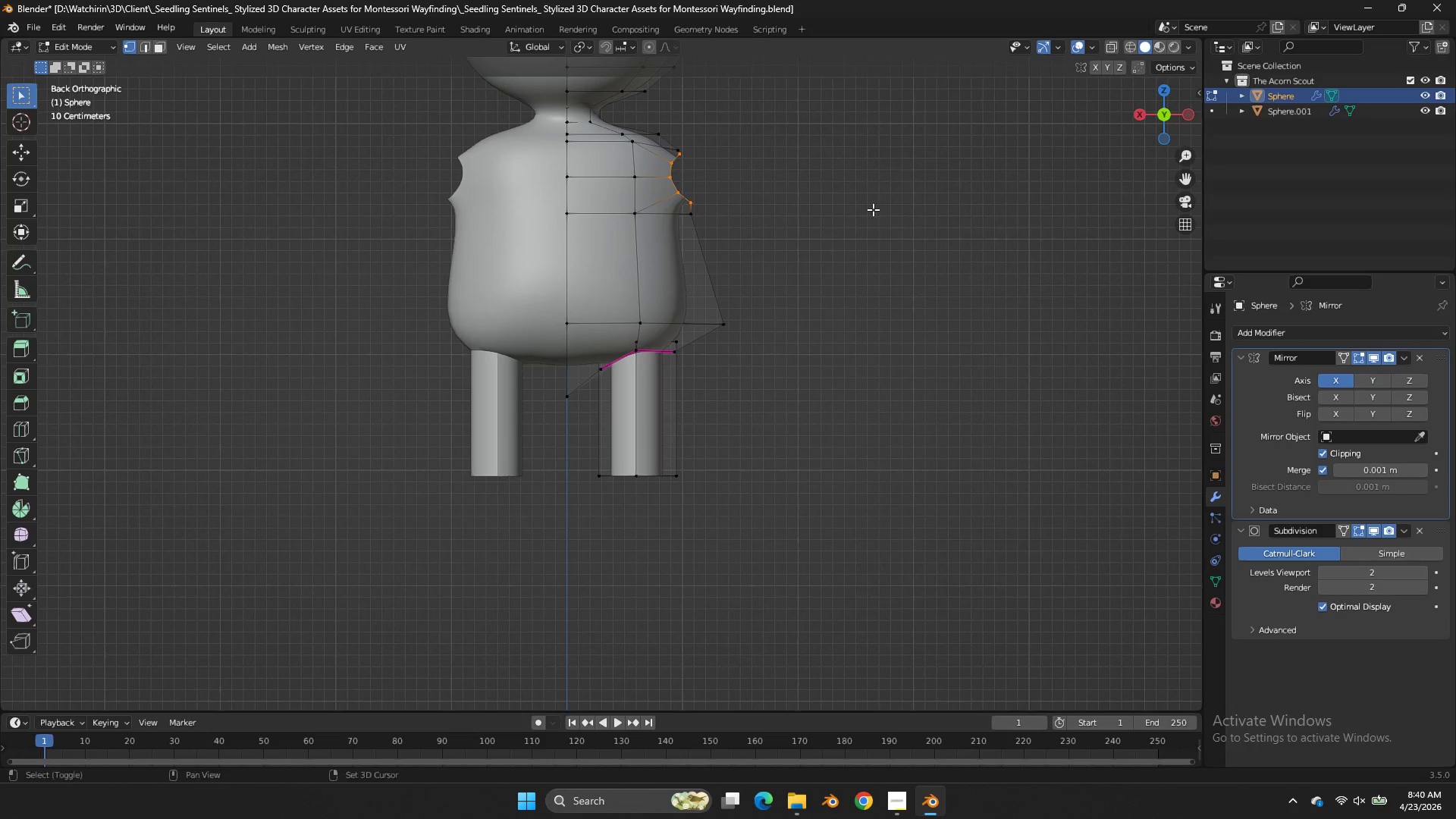 
hold_key(key=ShiftLeft, duration=1.47)
 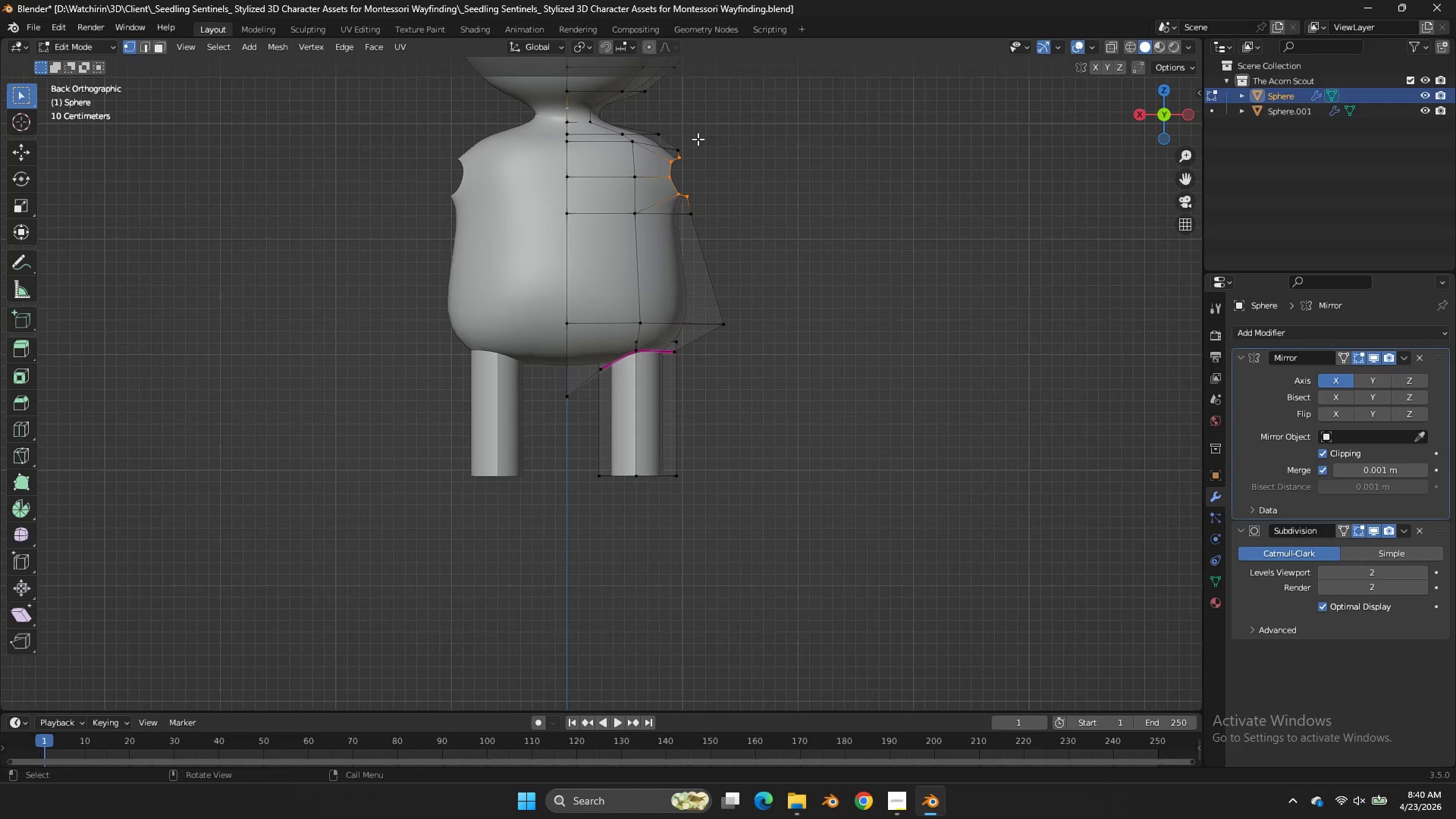 
hold_key(key=AltLeft, duration=1.23)
 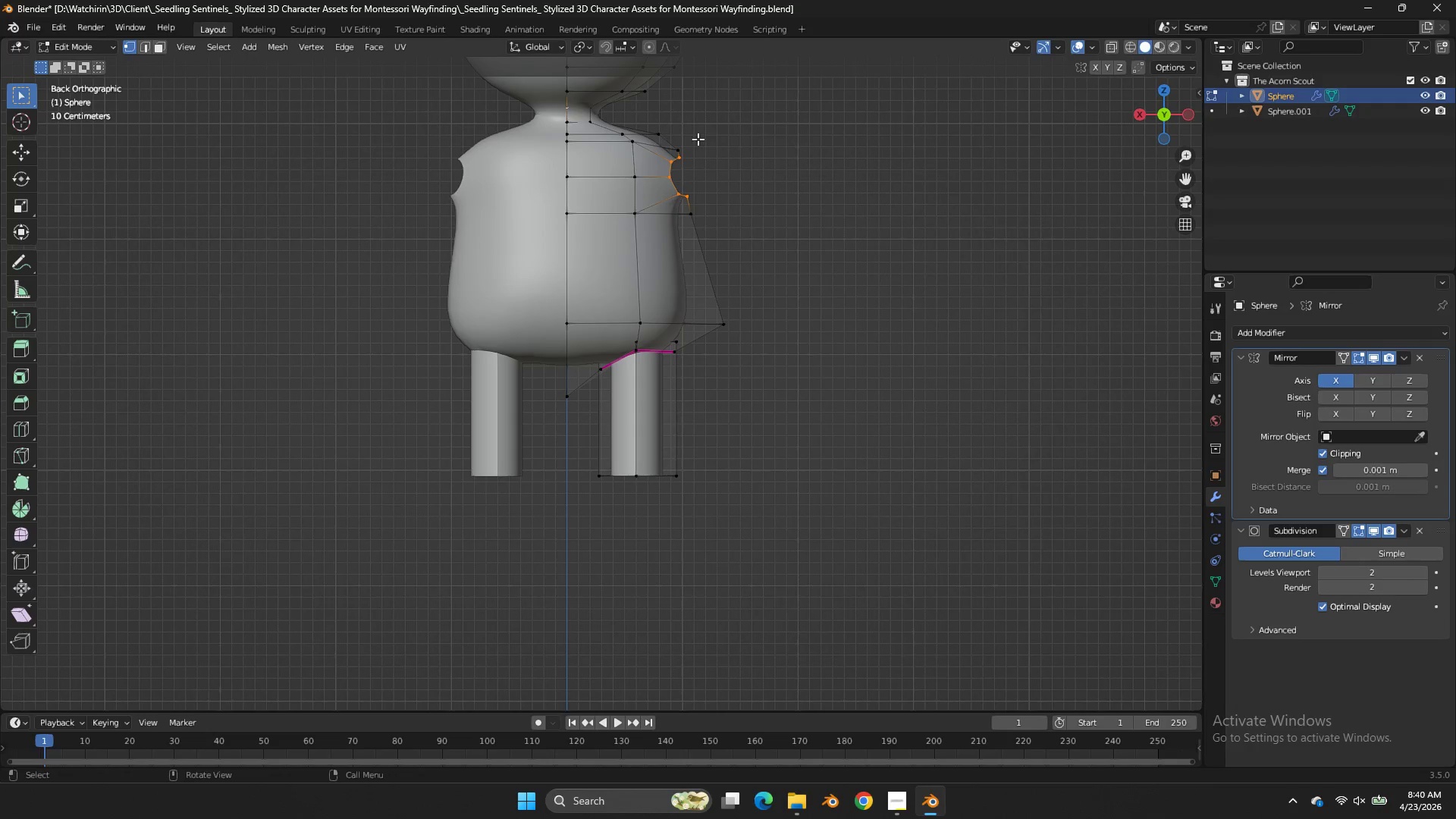 
hold_key(key=S, duration=1.08)
 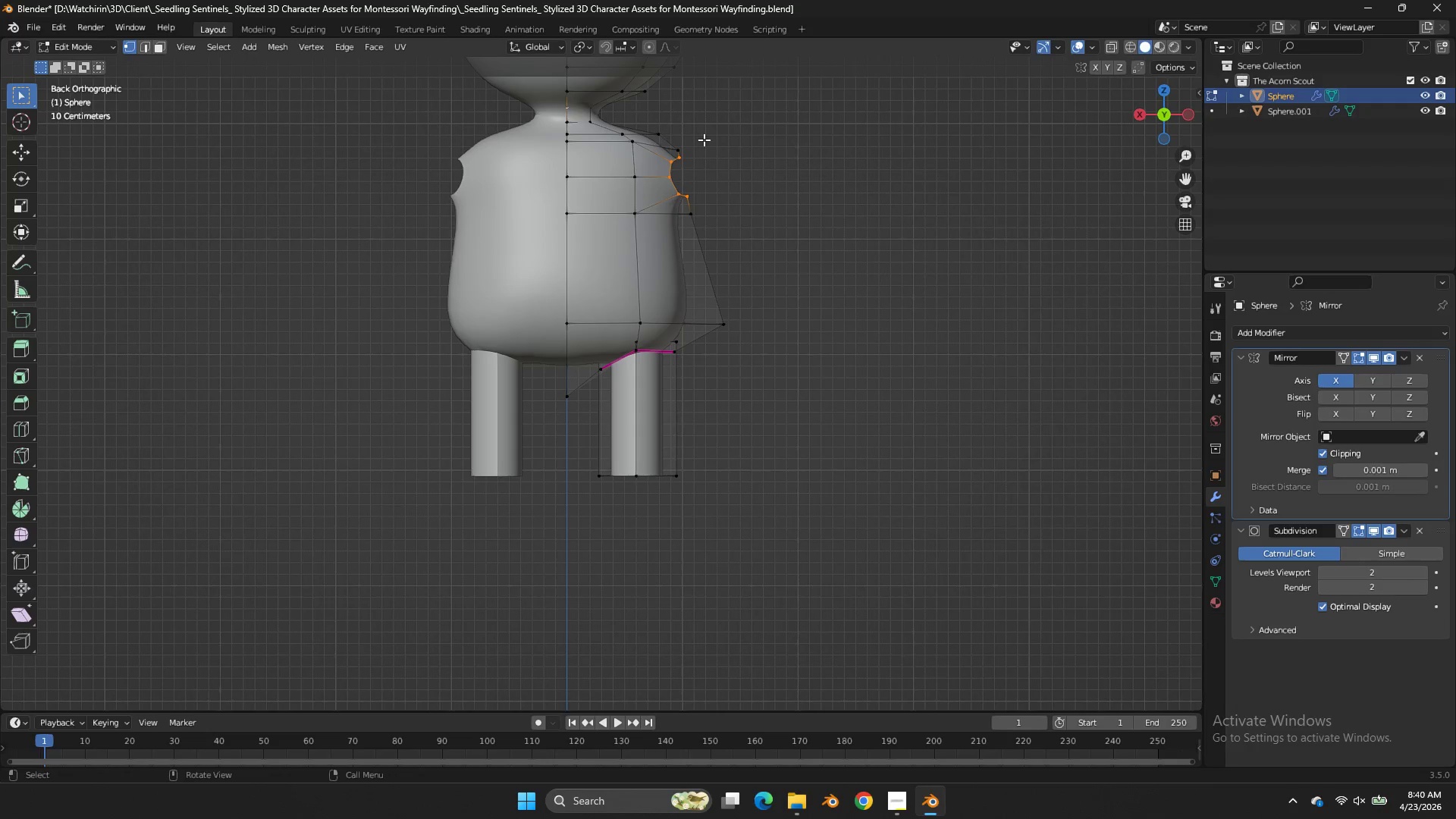 
double_click([551, 98])
 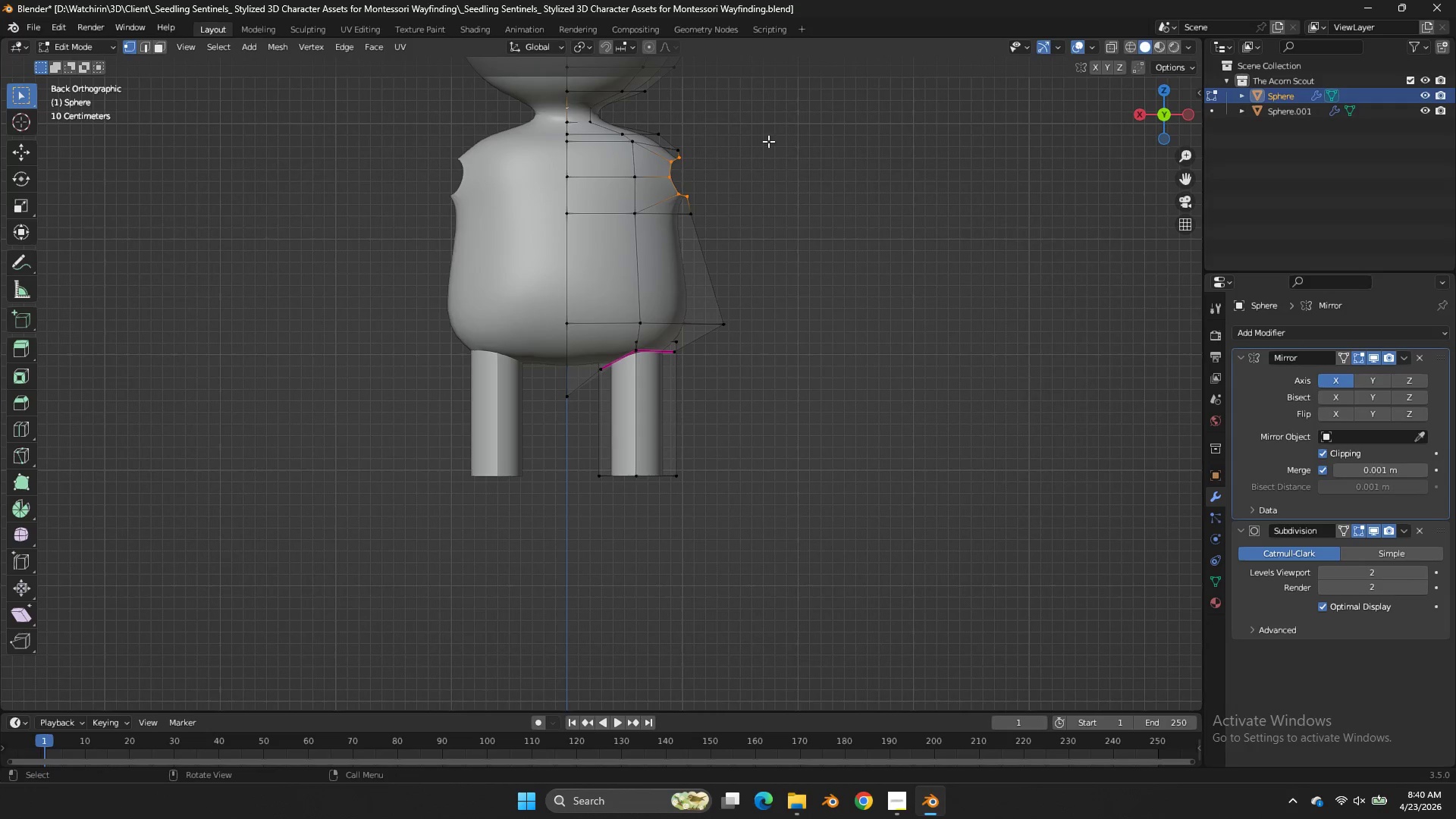 
key(R)
 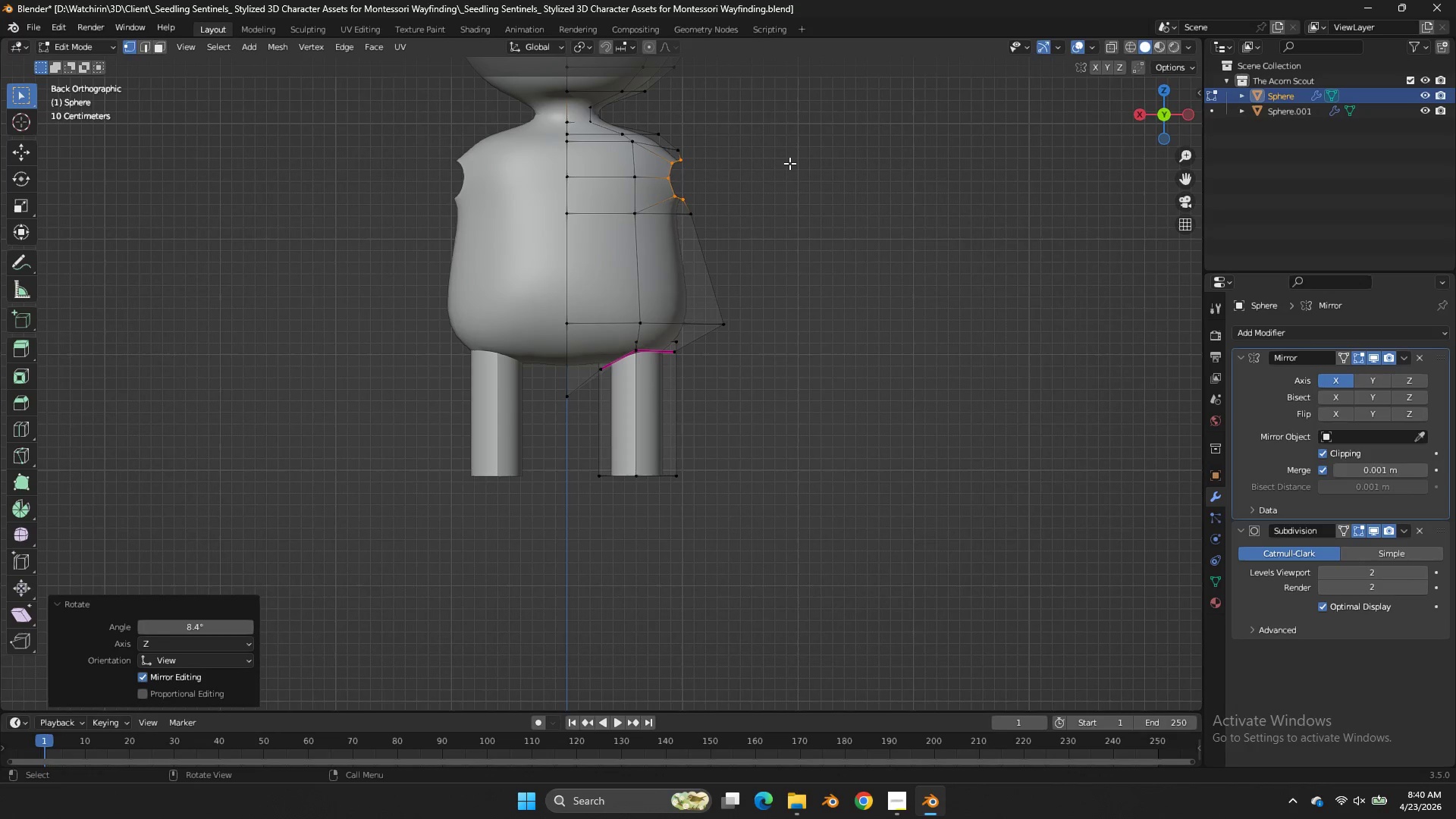 
double_click([789, 163])
 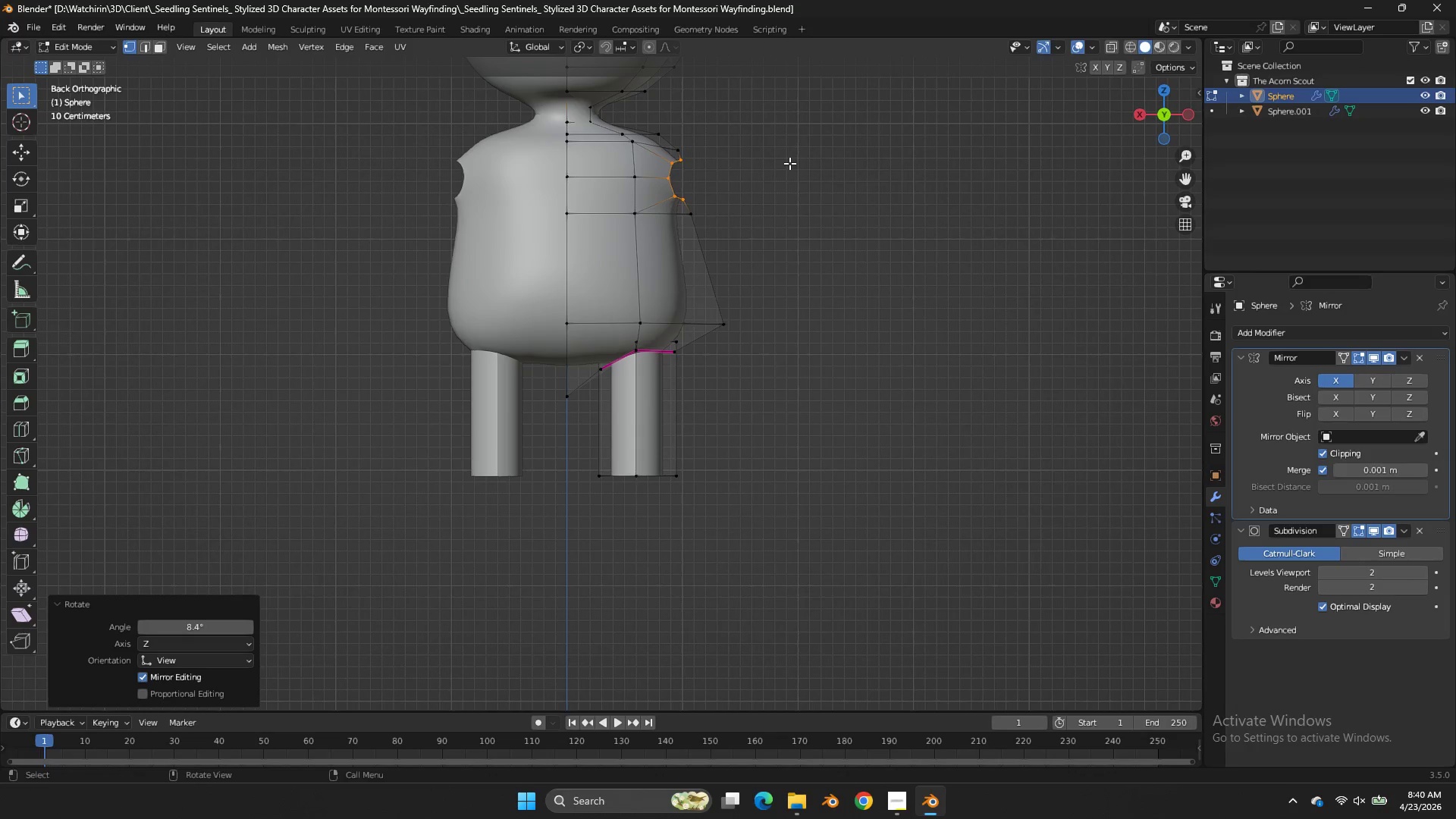 
key(Z)
 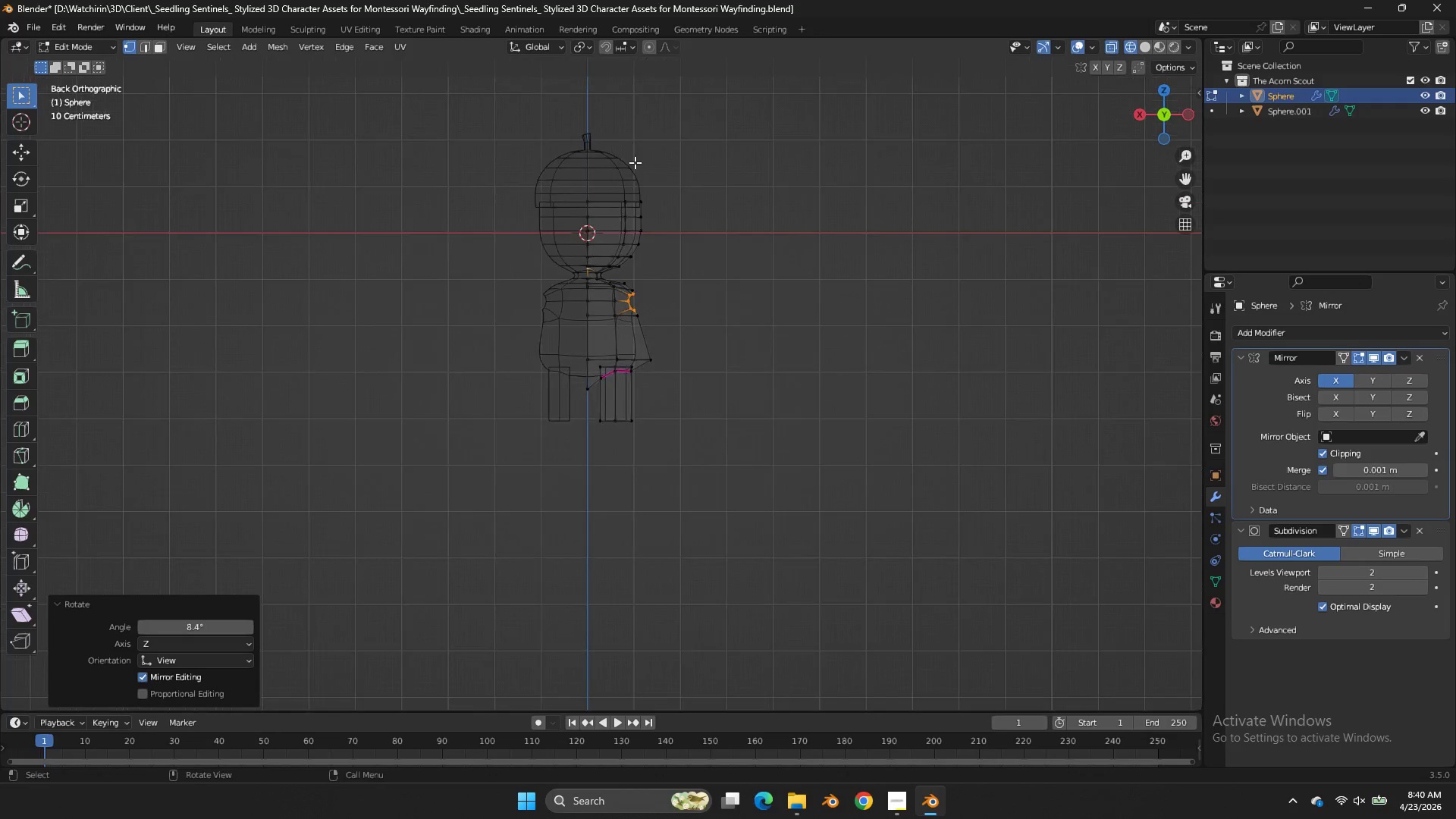 
scroll: coordinate [584, 155], scroll_direction: down, amount: 5.0
 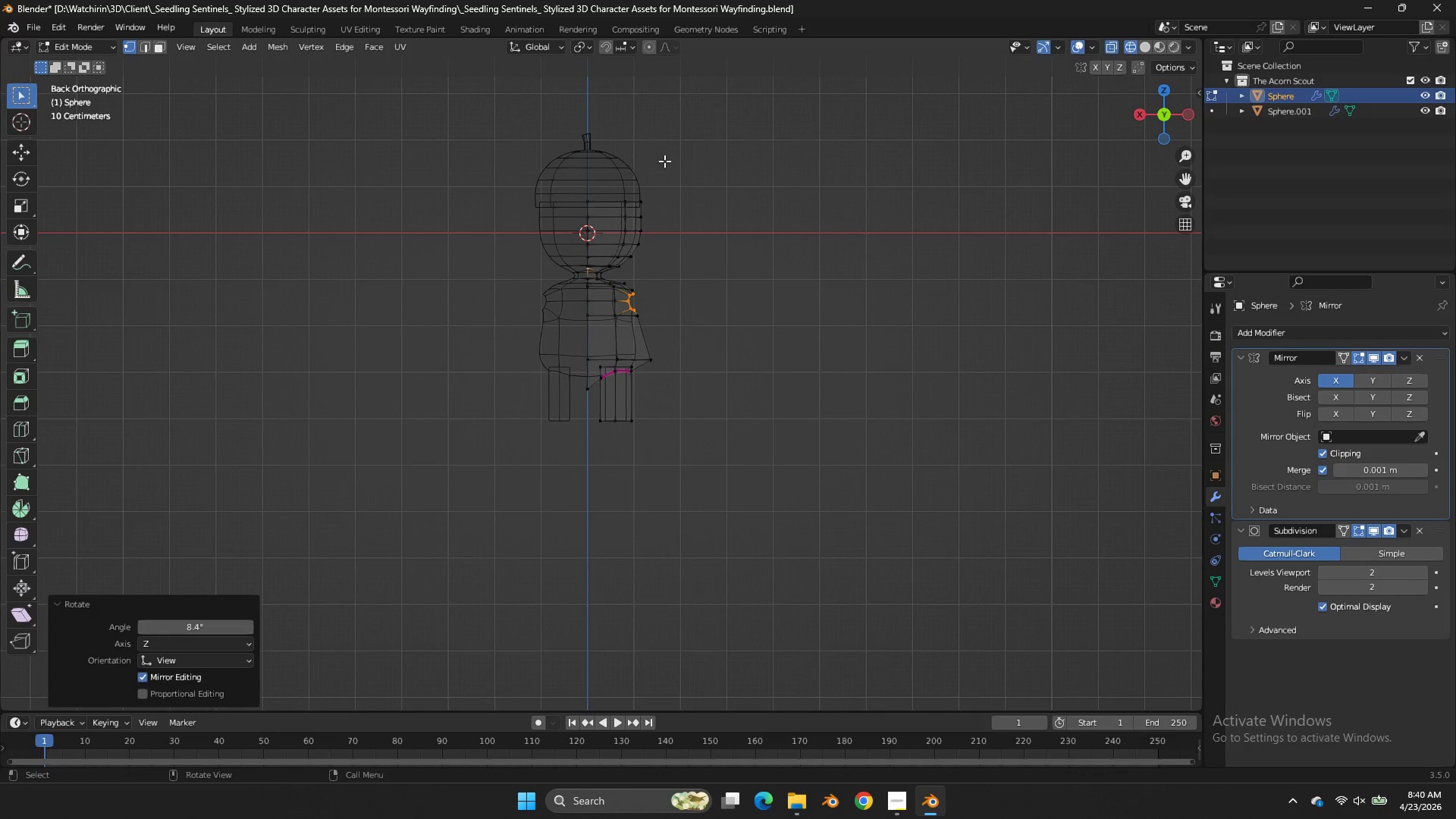 
key(Control+Z)
 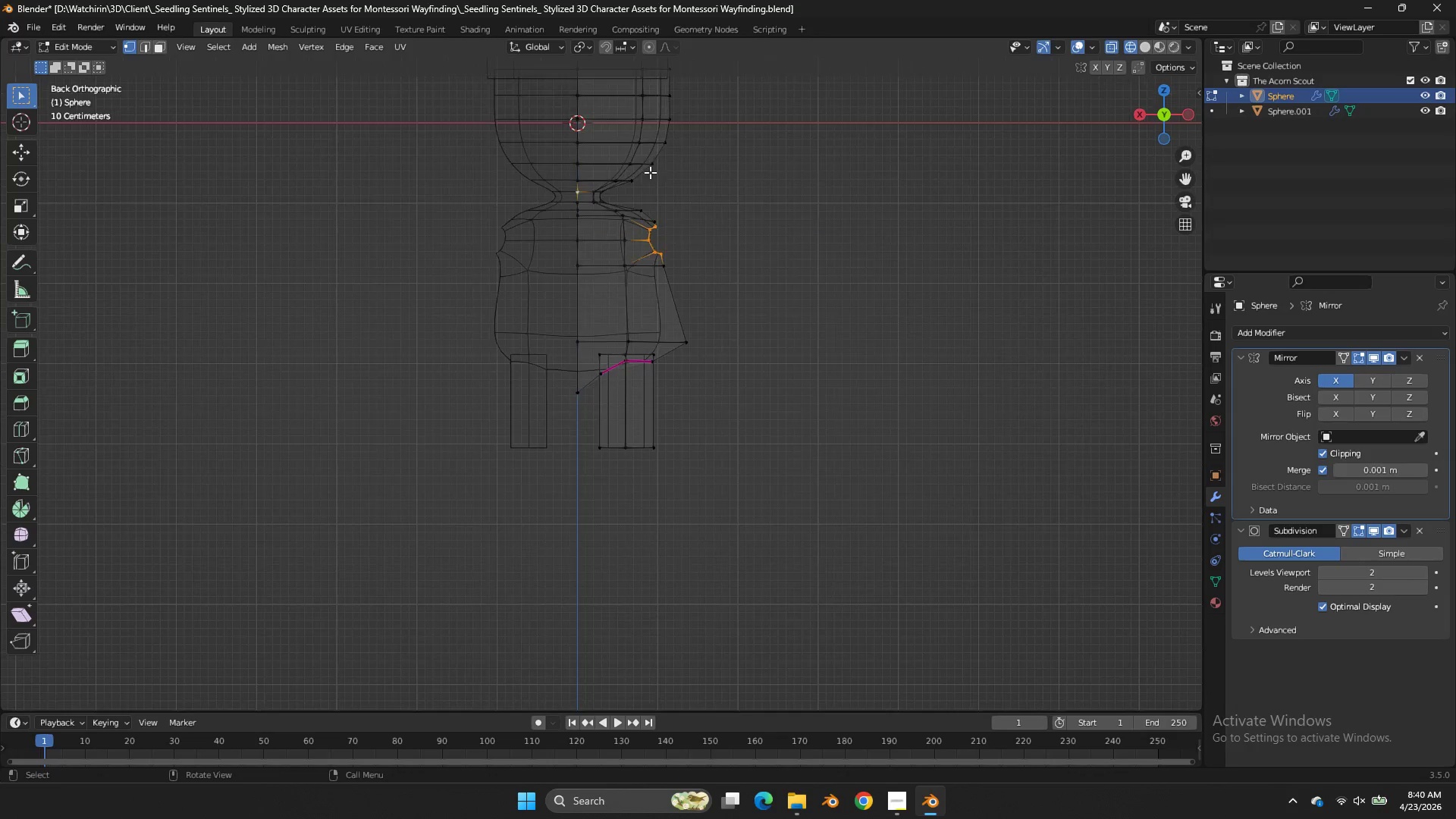 
hold_key(key=ControlLeft, duration=0.69)
left_click_drag(start_coordinate=[608, 140], to_coordinate=[510, 235])
 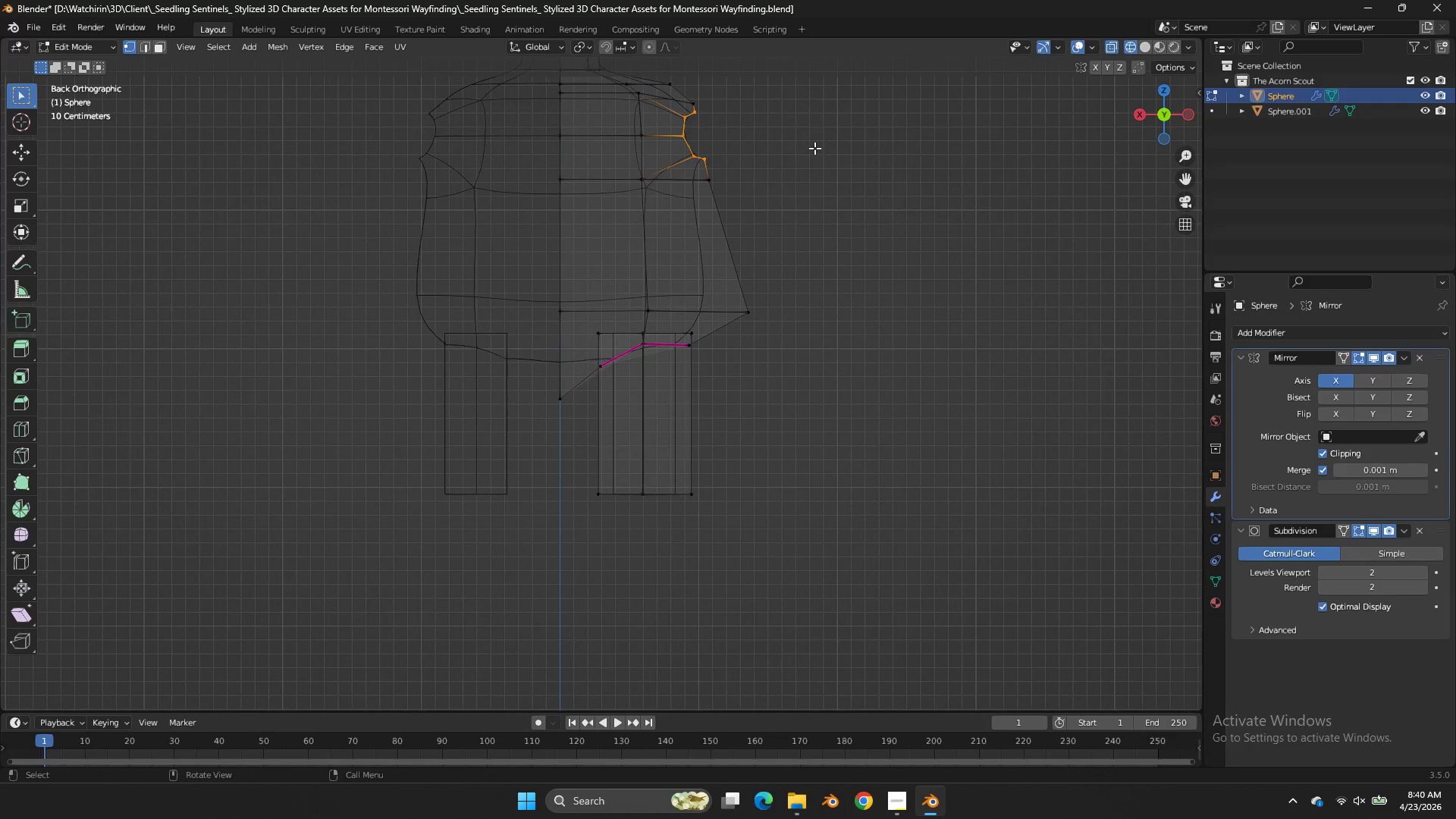 
scroll: coordinate [650, 172], scroll_direction: up, amount: 3.0
 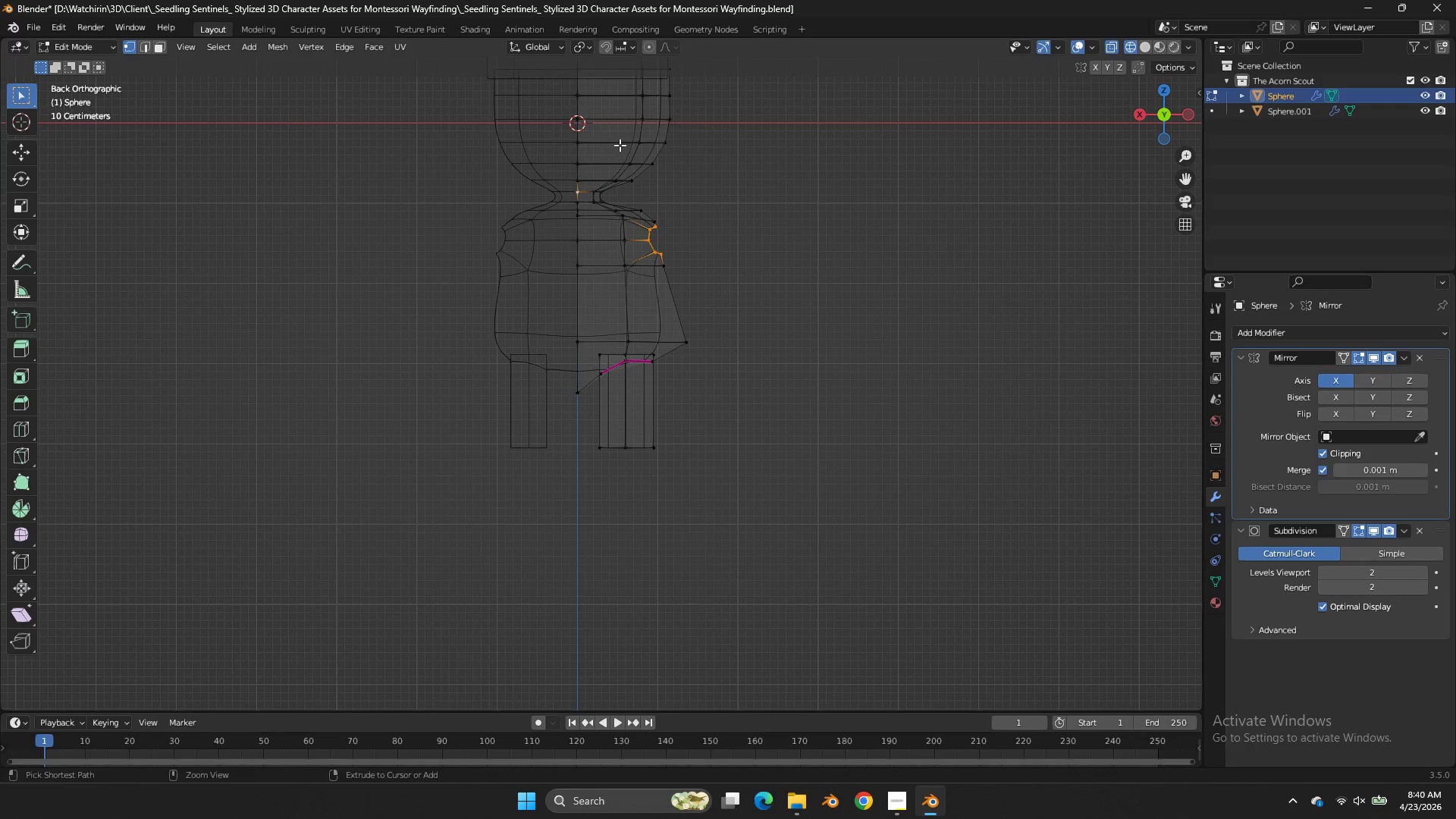 
double_click([510, 235])
 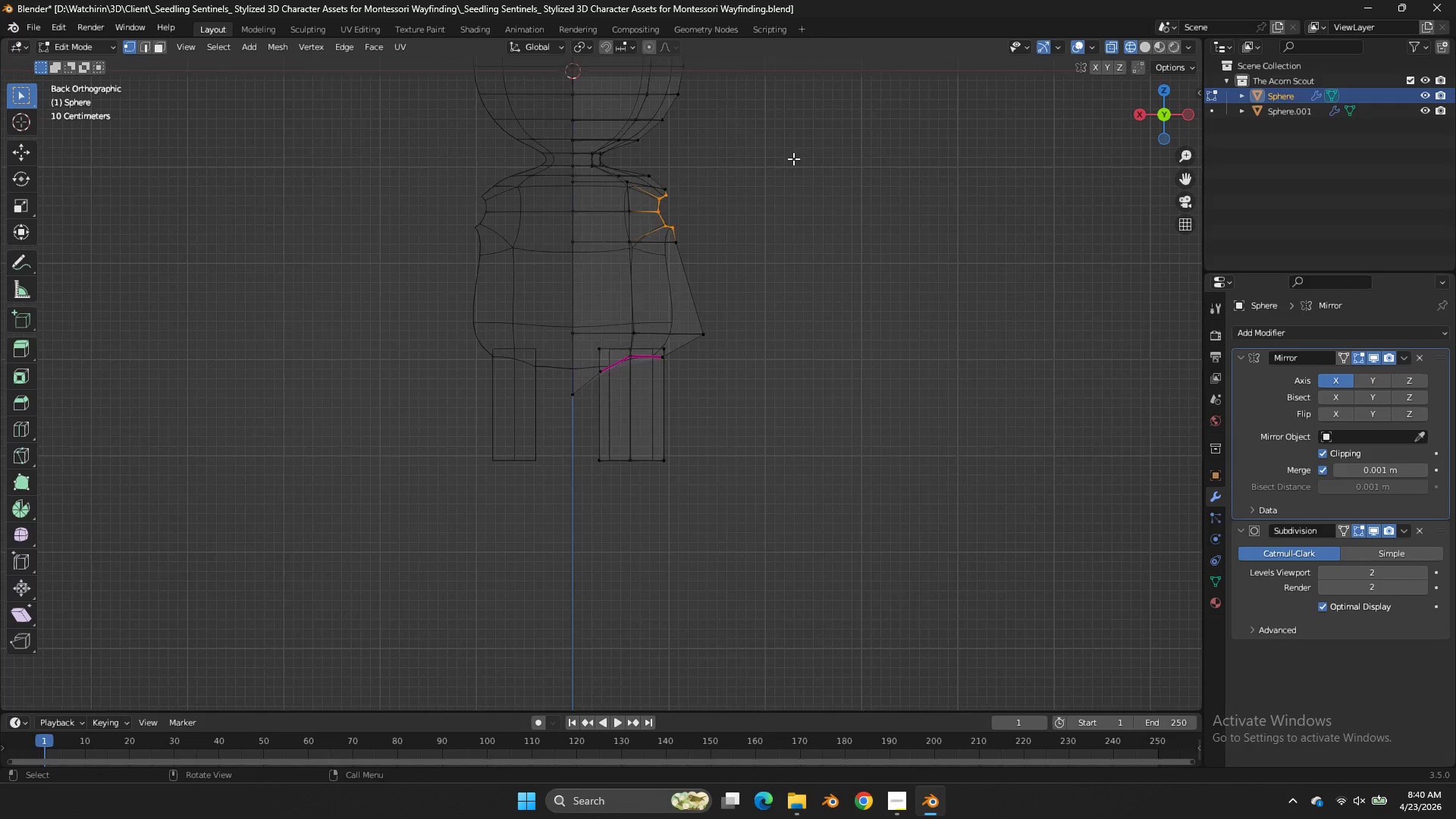 
scroll: coordinate [793, 158], scroll_direction: up, amount: 3.0
 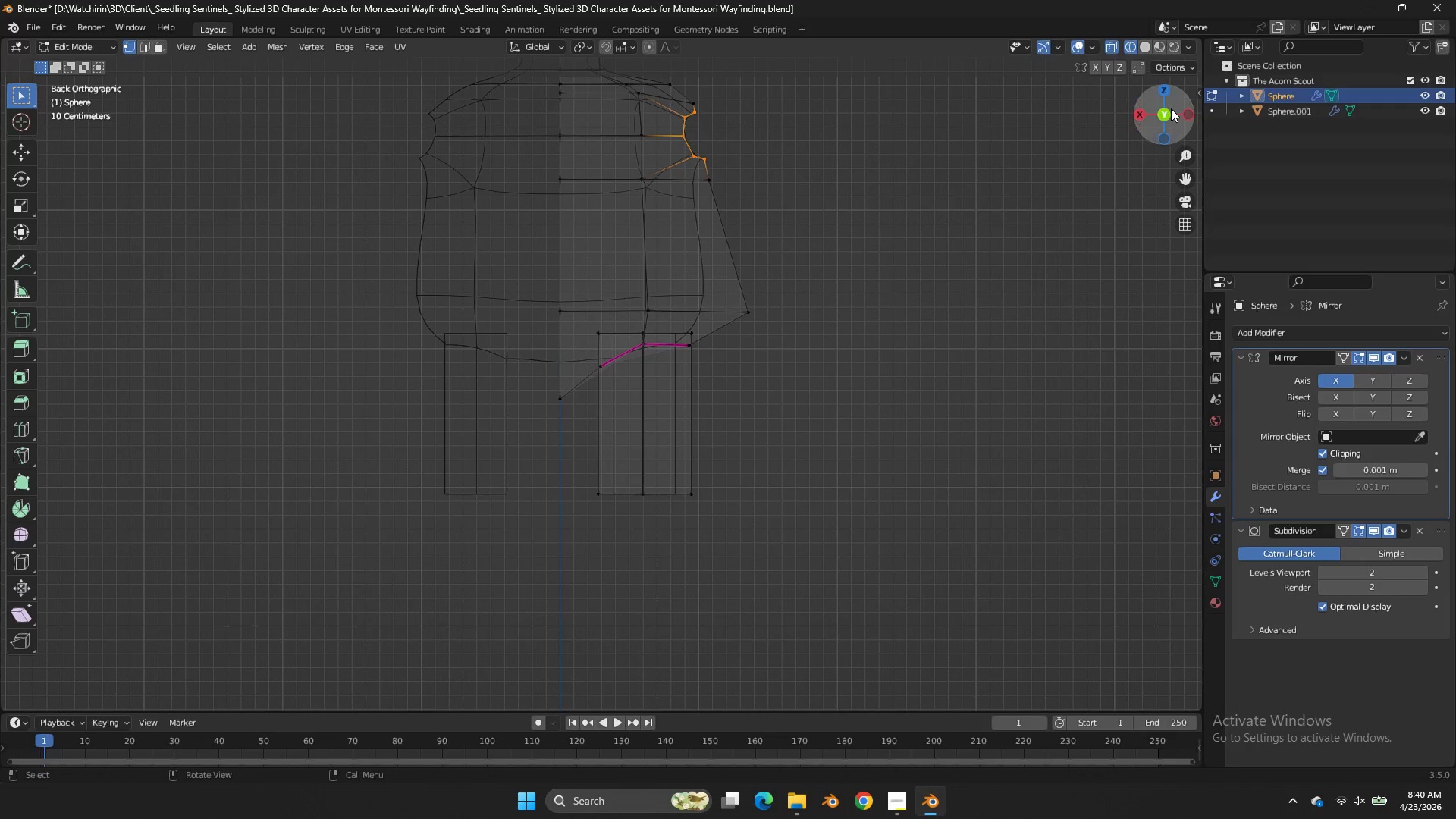 
left_click_drag(start_coordinate=[1171, 108], to_coordinate=[801, 219])
 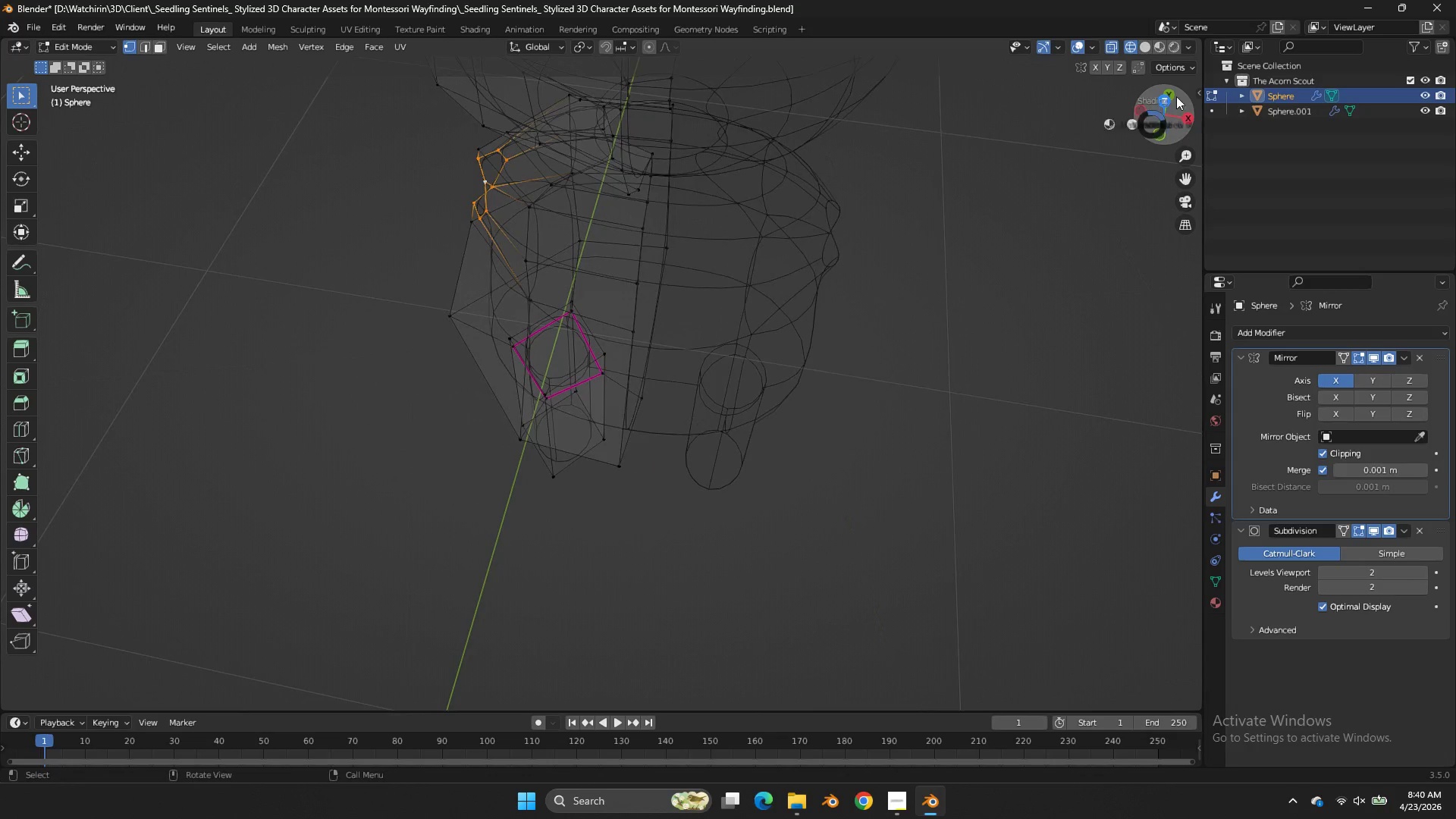 
key(Z)
 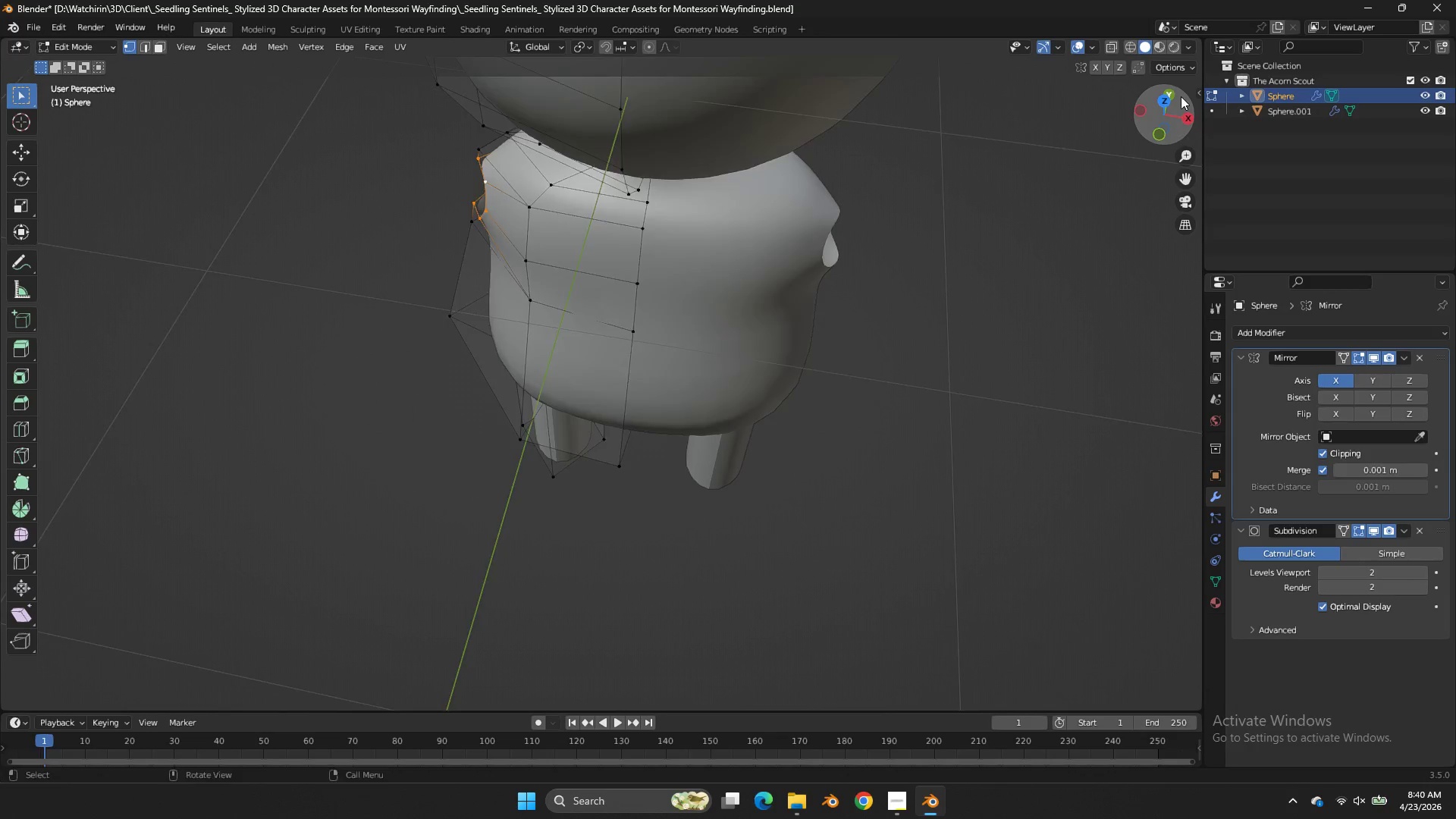 
left_click_drag(start_coordinate=[1181, 96], to_coordinate=[306, 696])
 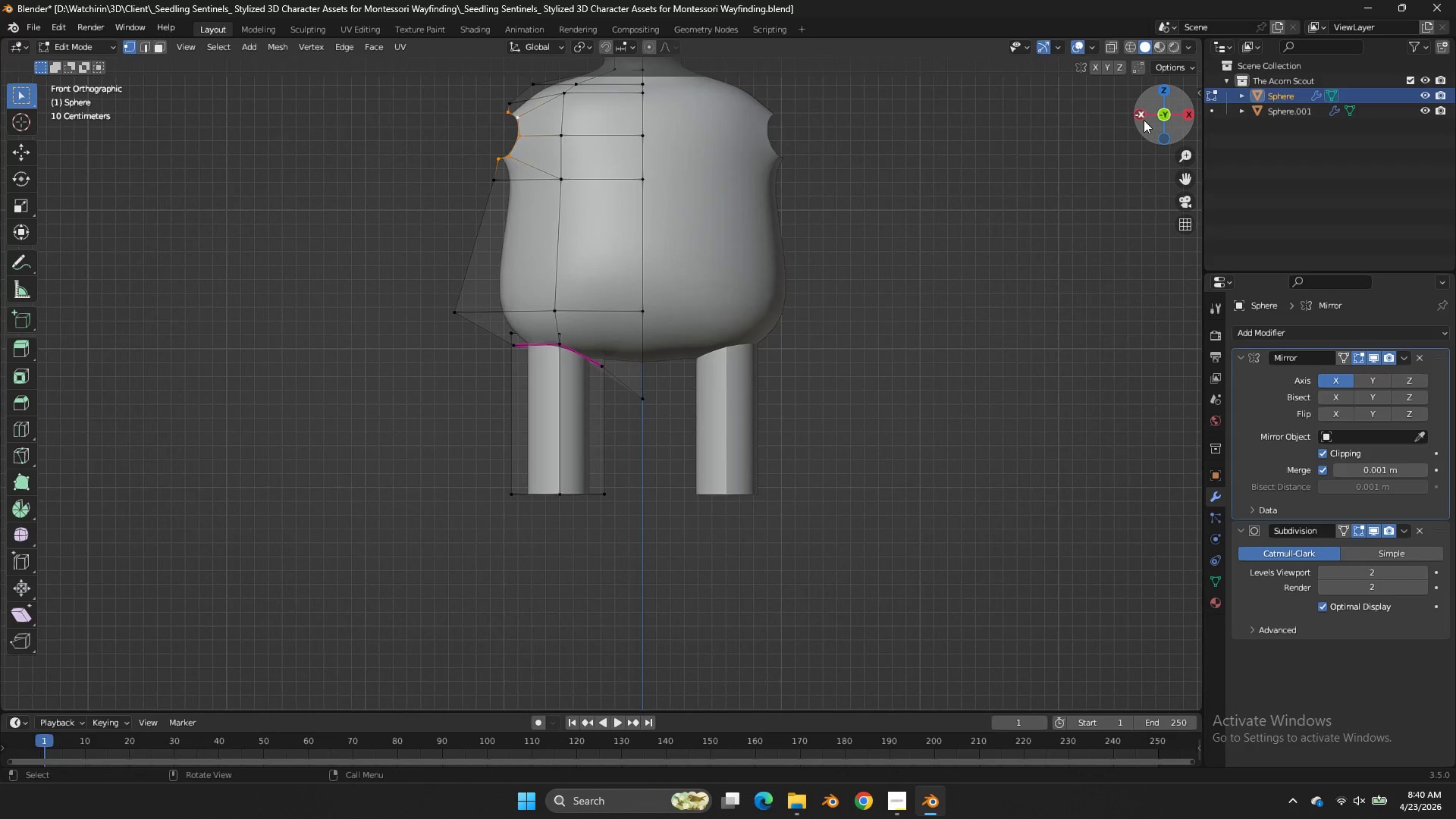 
left_click([1185, 96])
 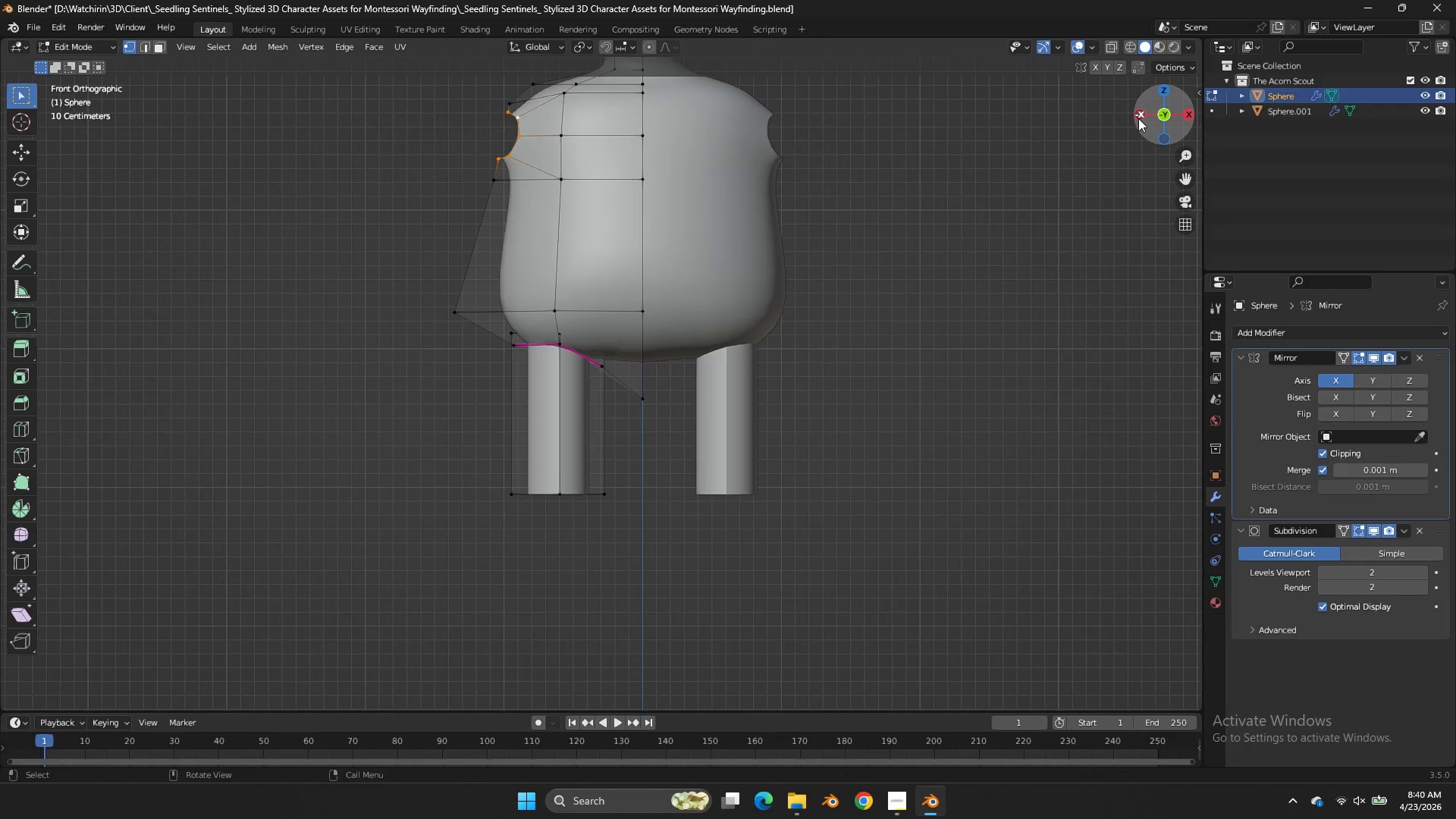 
double_click([1138, 118])
 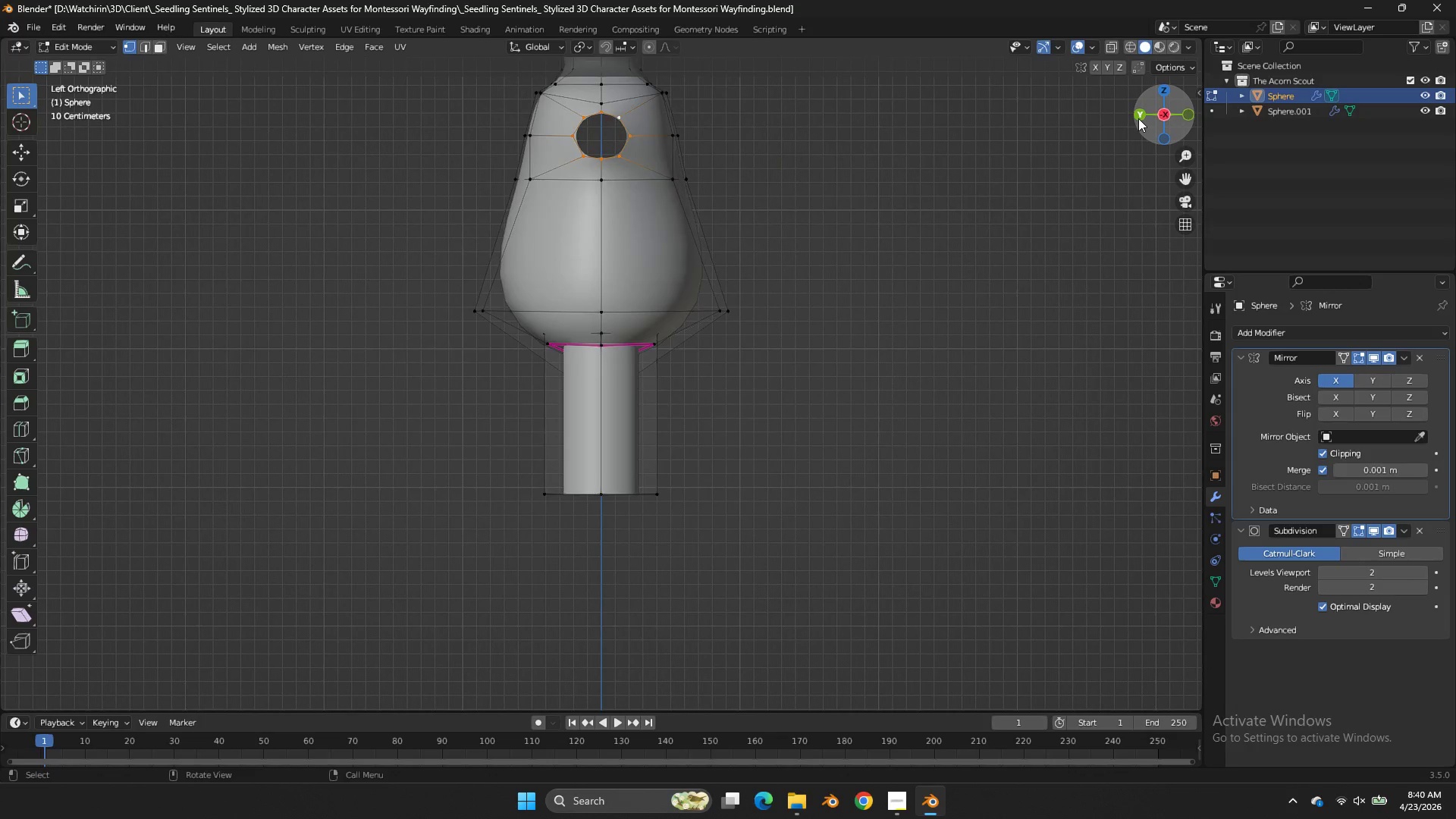 
triple_click([1138, 118])
 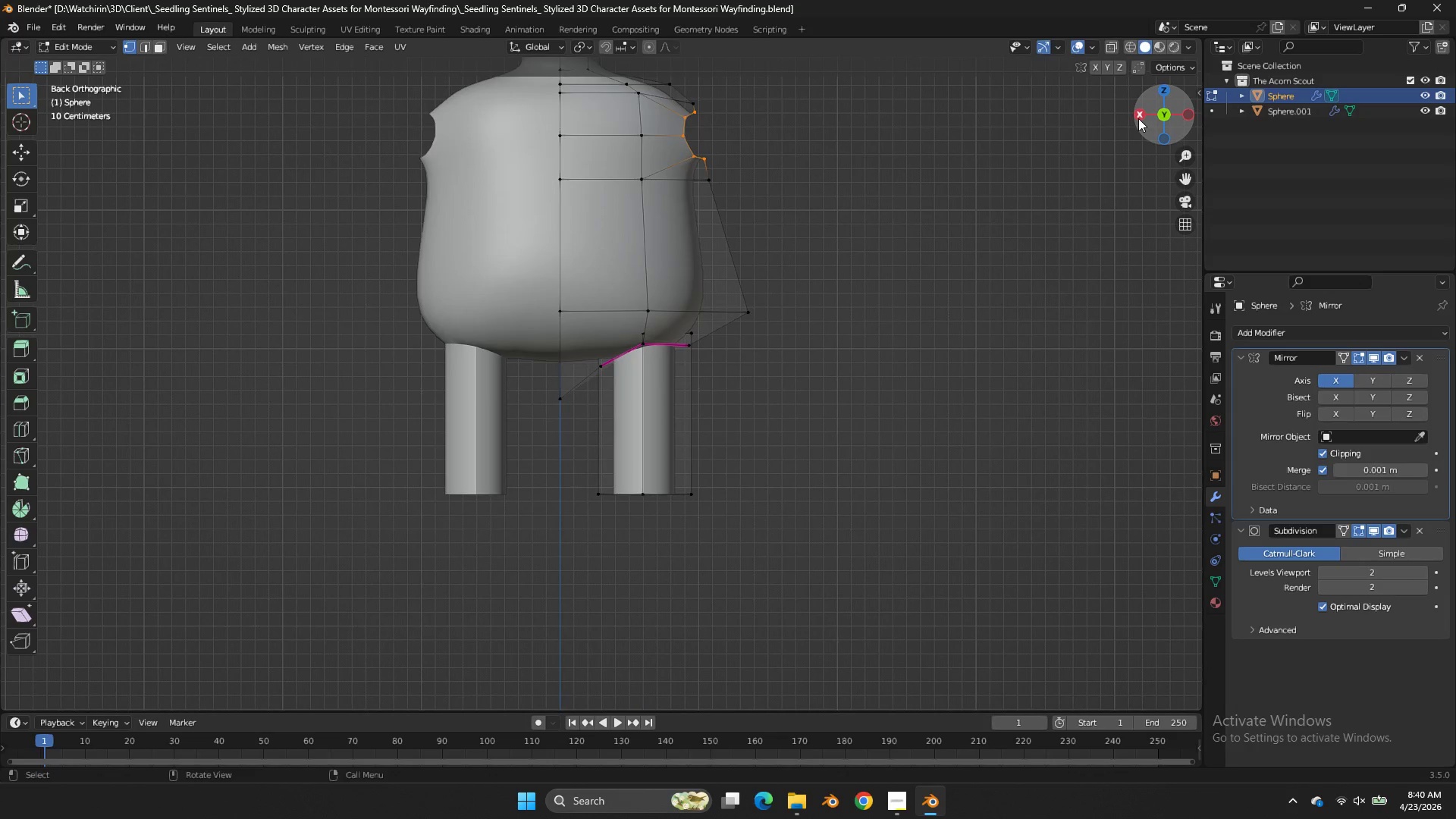 
triple_click([1138, 118])
 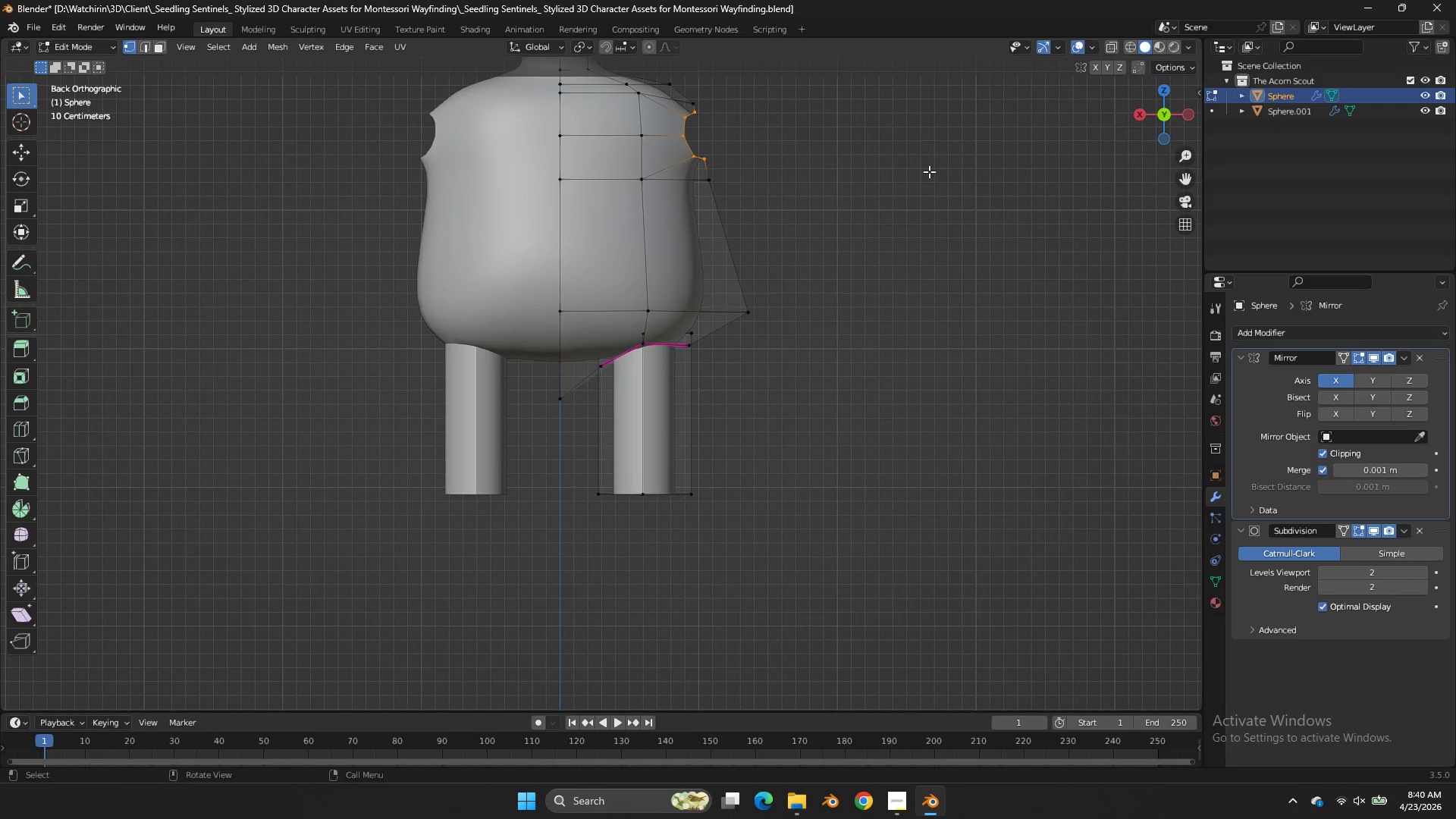 
type(sx0)
 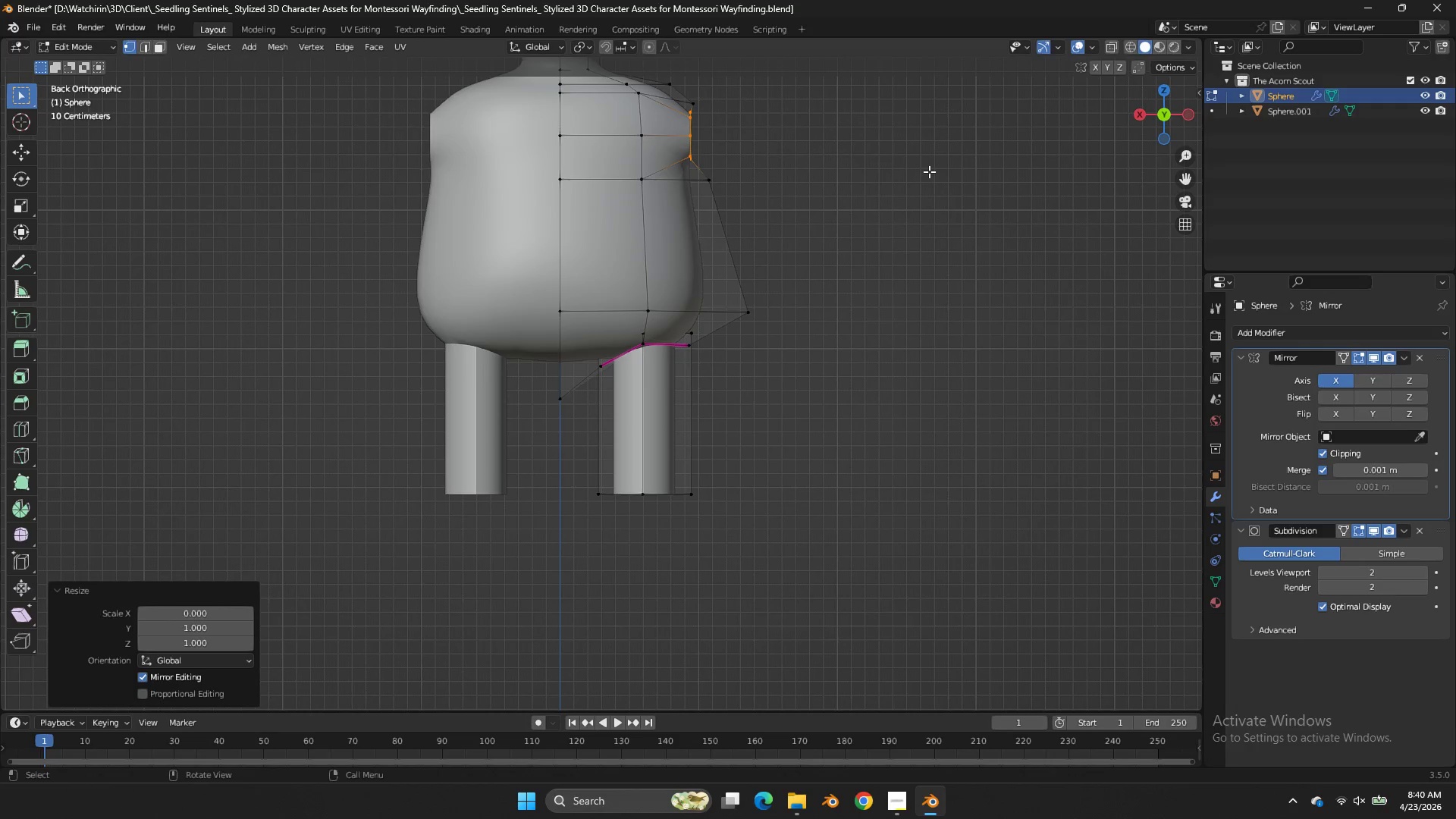 
key(Enter)
 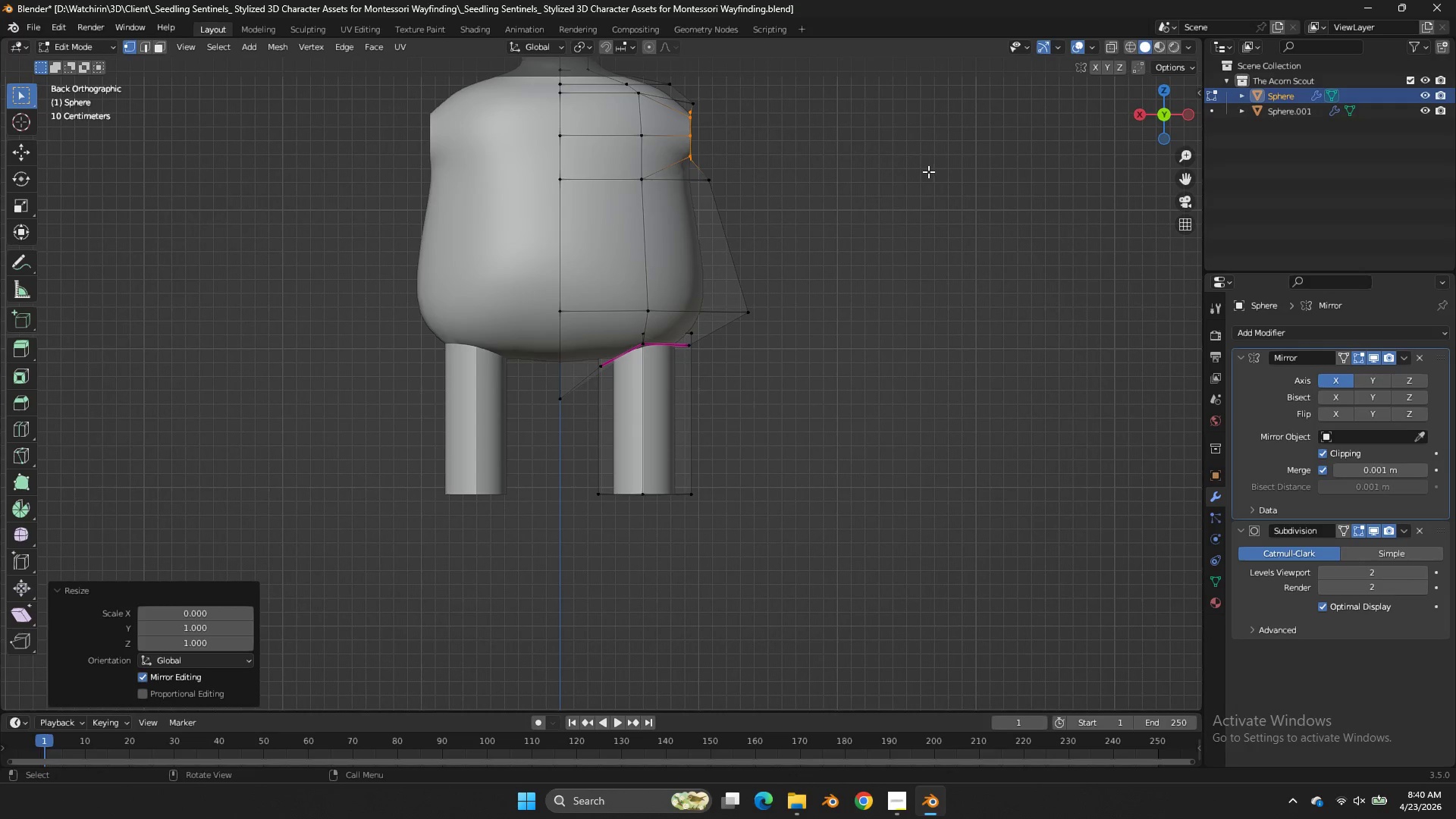 
key(G)
 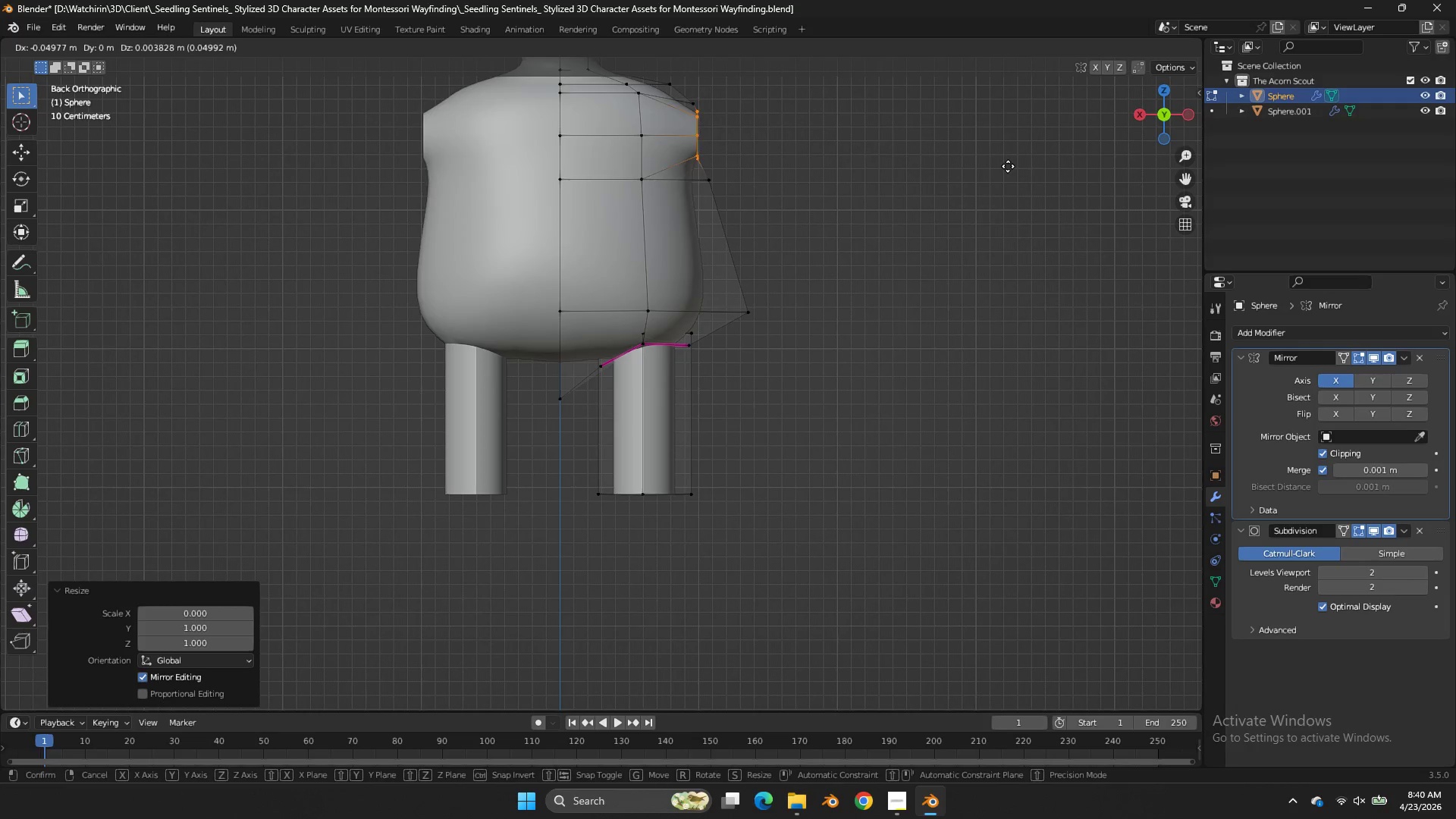 
hold_key(key=ShiftLeft, duration=1.39)
left_click([1125, 185])
 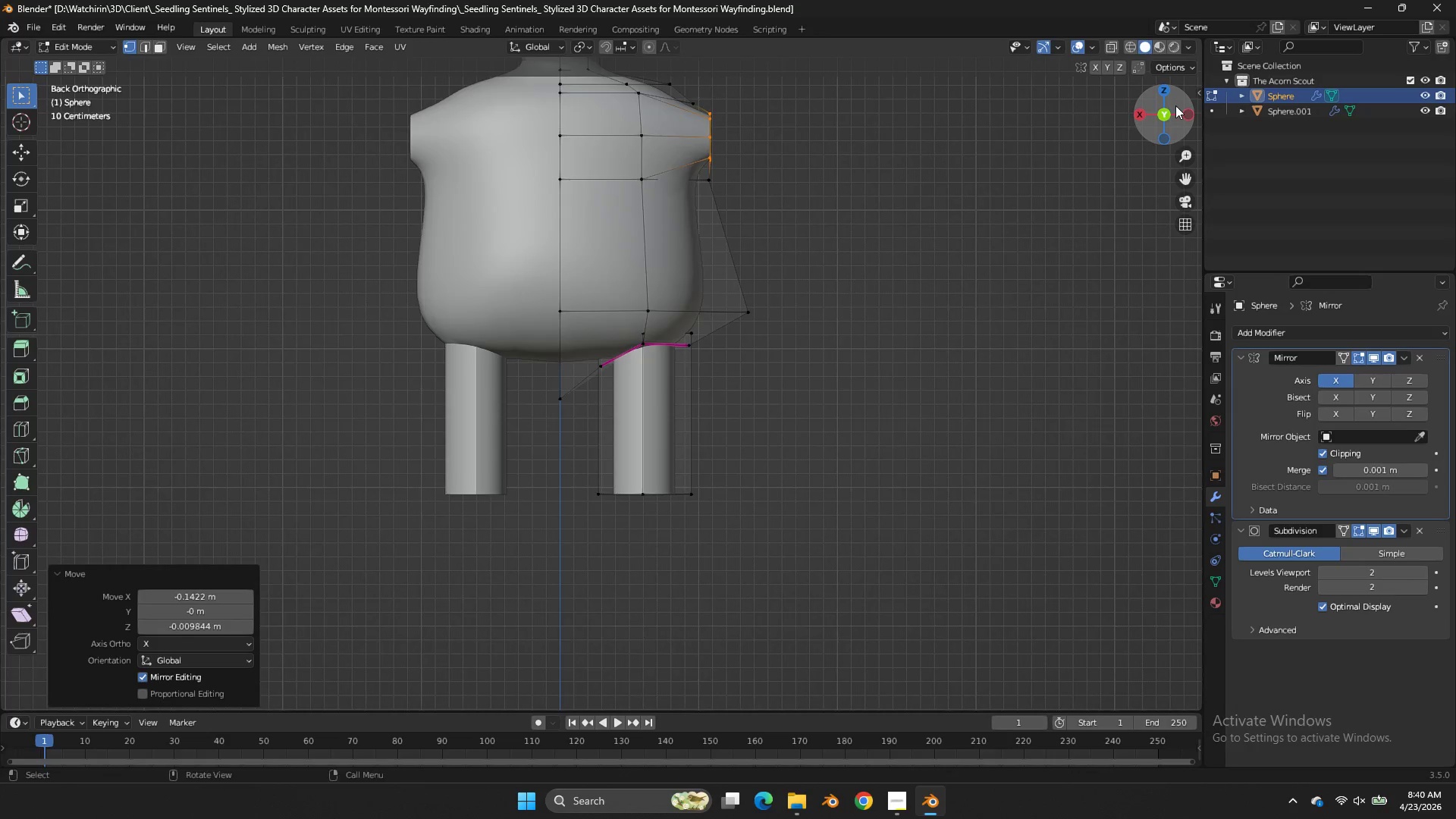 
left_click_drag(start_coordinate=[1176, 105], to_coordinate=[1043, 160])
 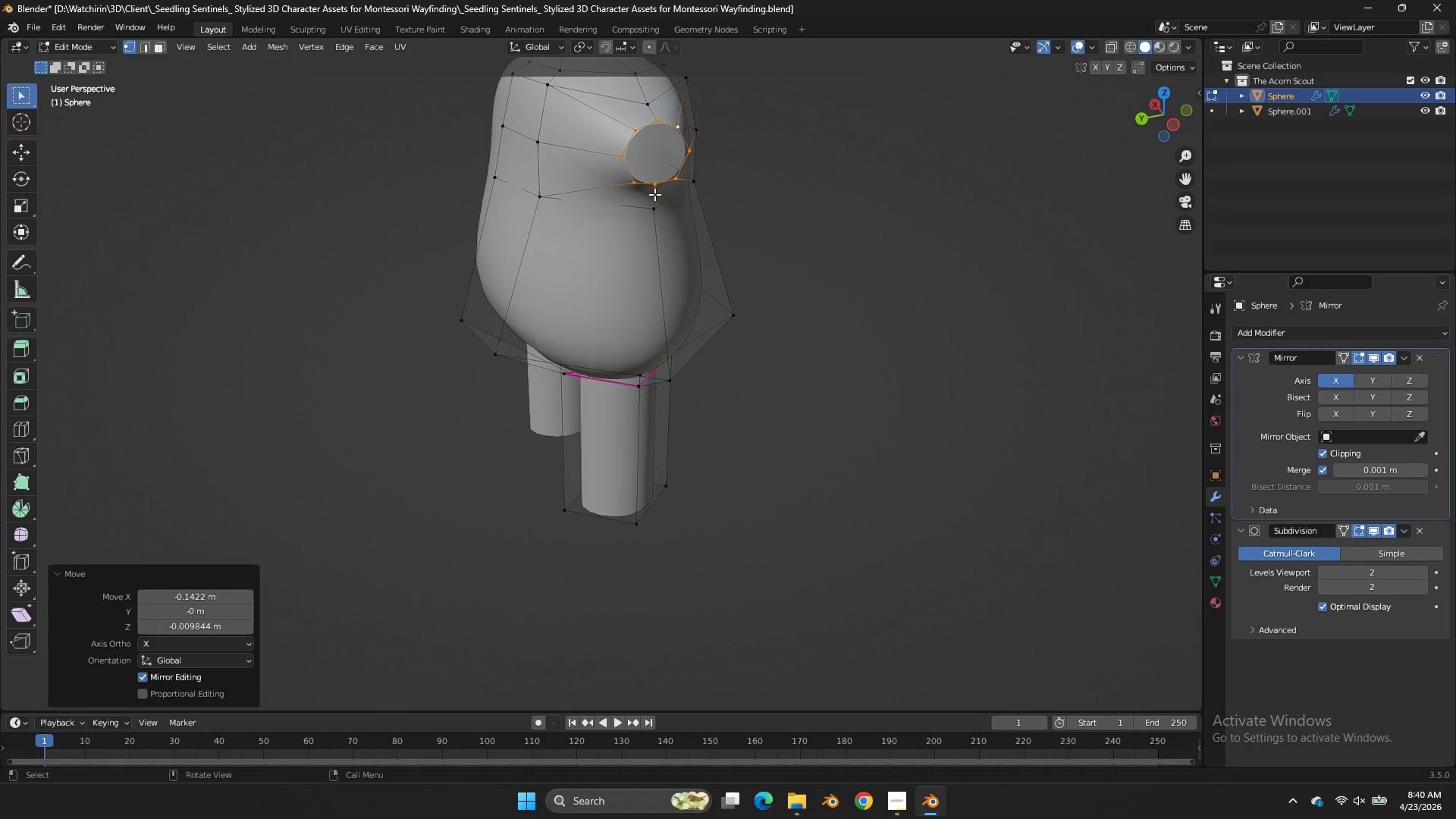 
double_click([654, 194])
 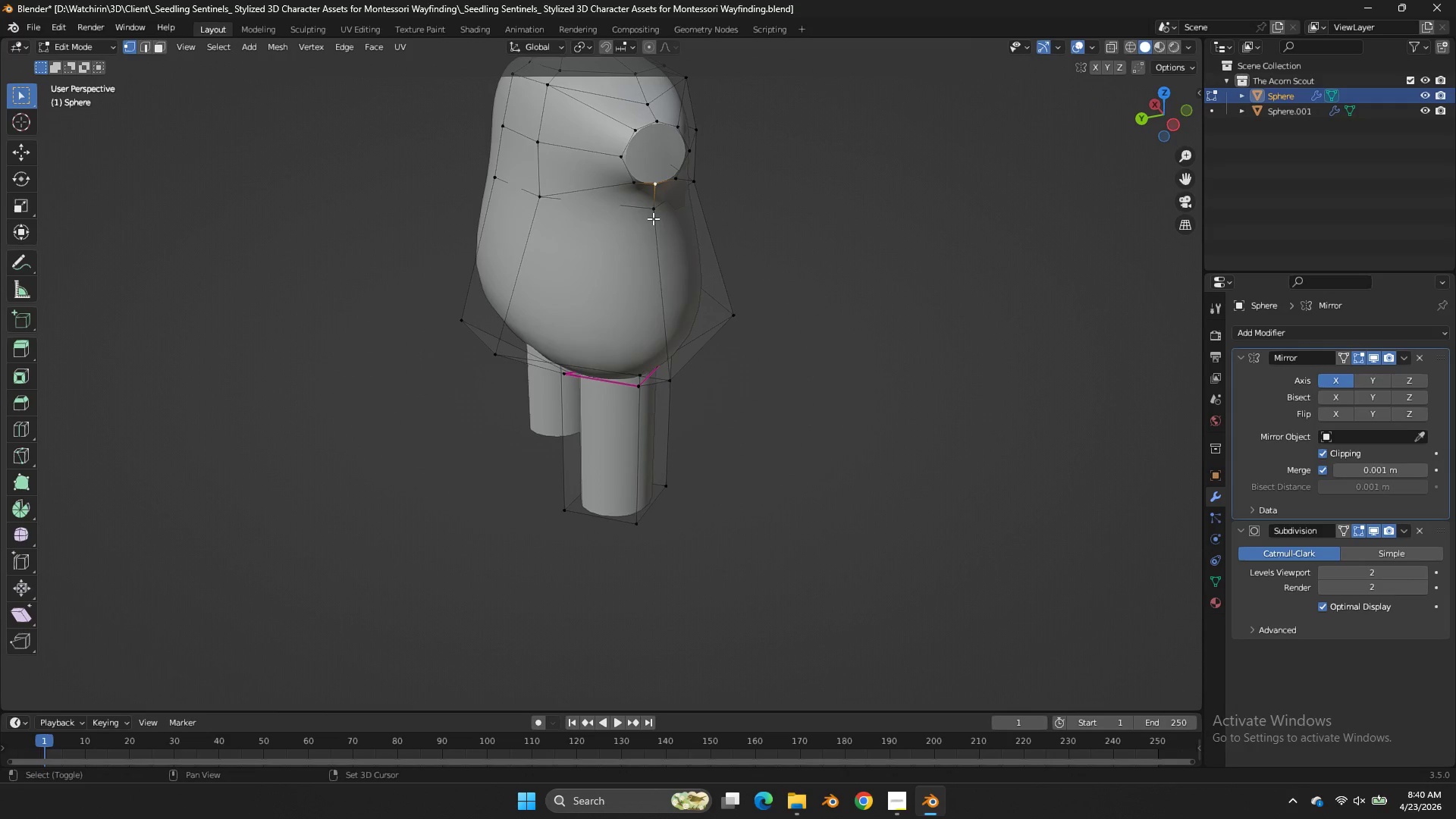 
hold_key(key=ShiftLeft, duration=0.92)
triple_click([653, 218])
 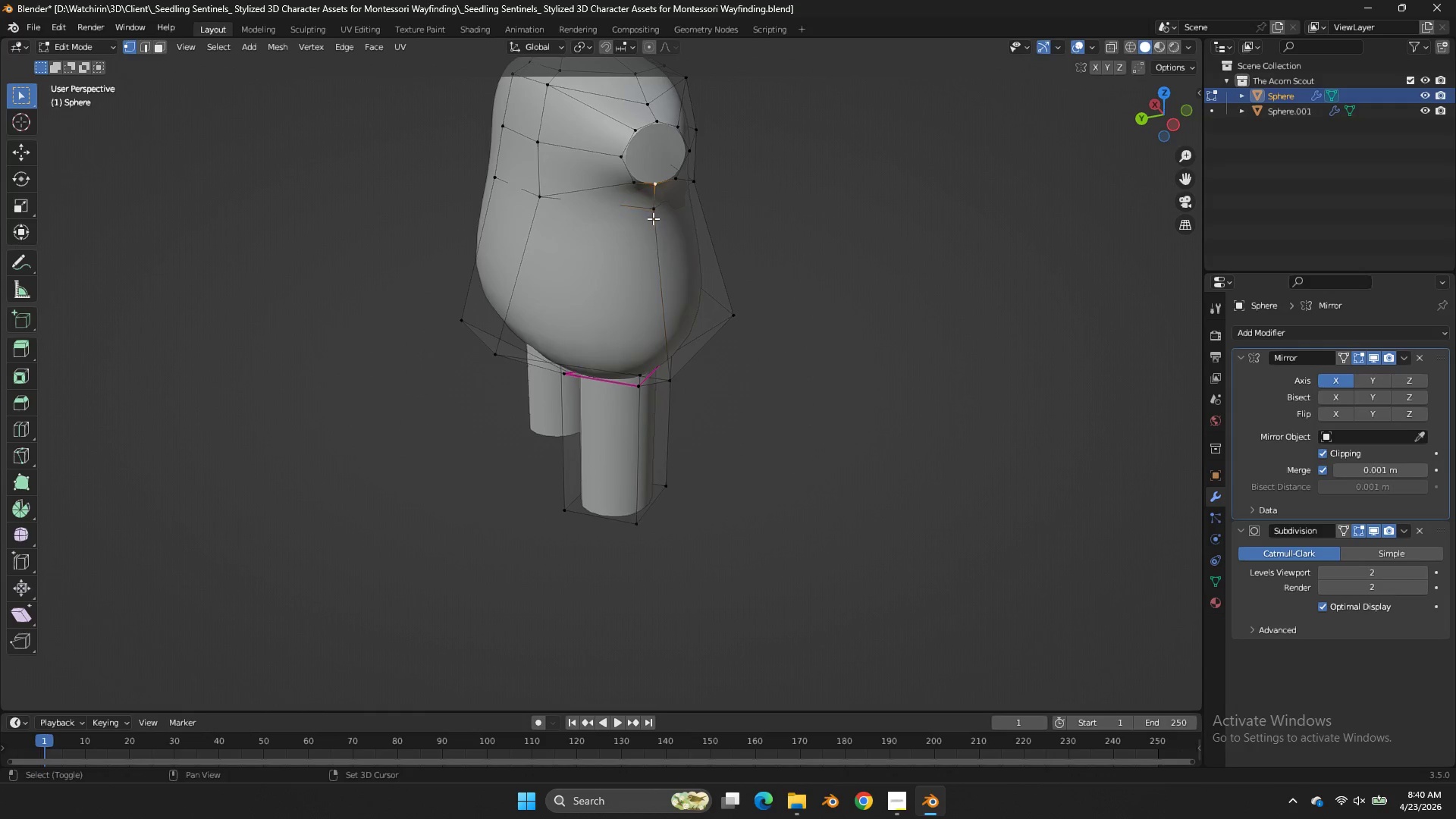 
triple_click([653, 218])
 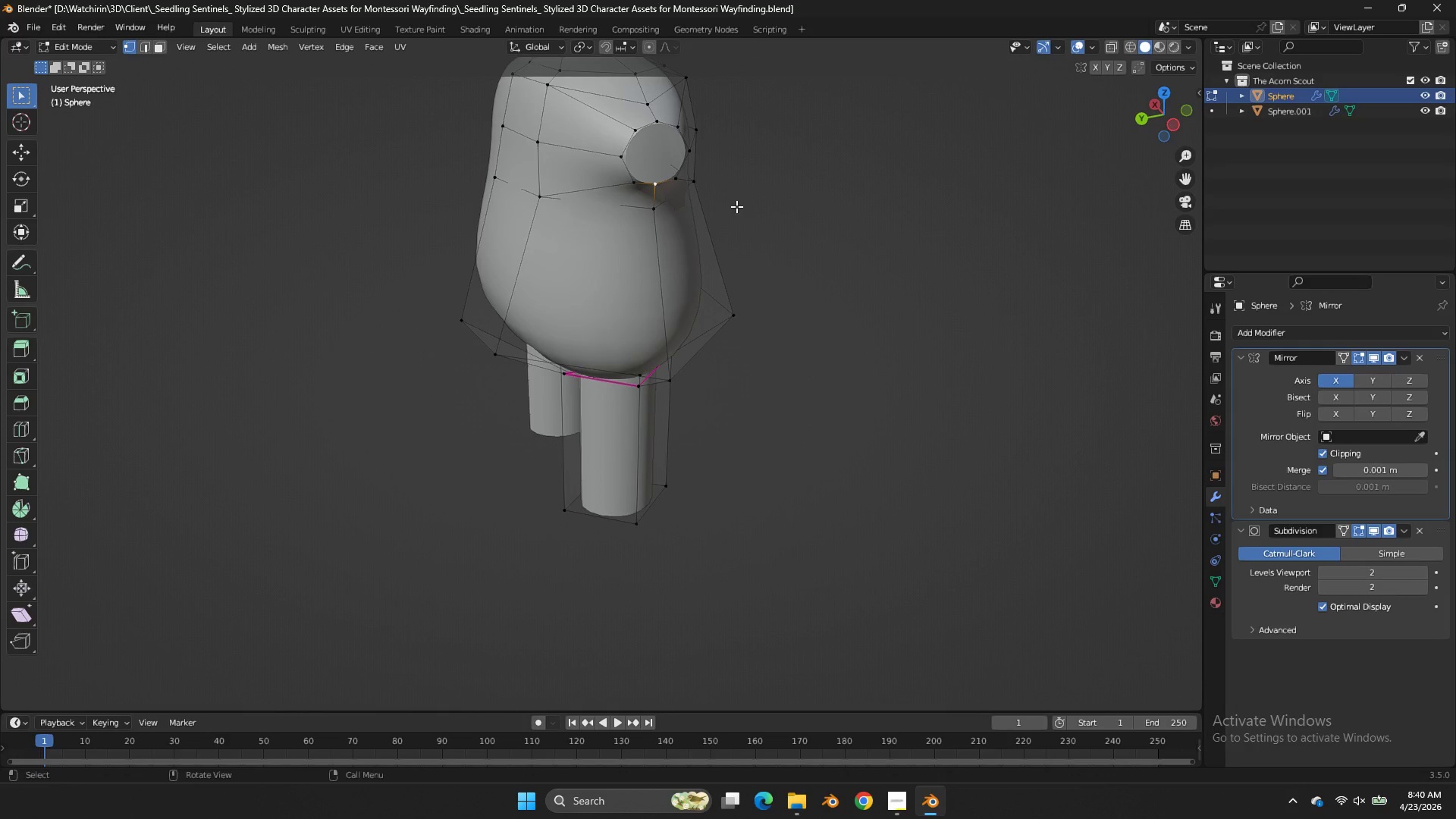 
hold_key(key=ShiftLeft, duration=1.48)
double_click([657, 224])
 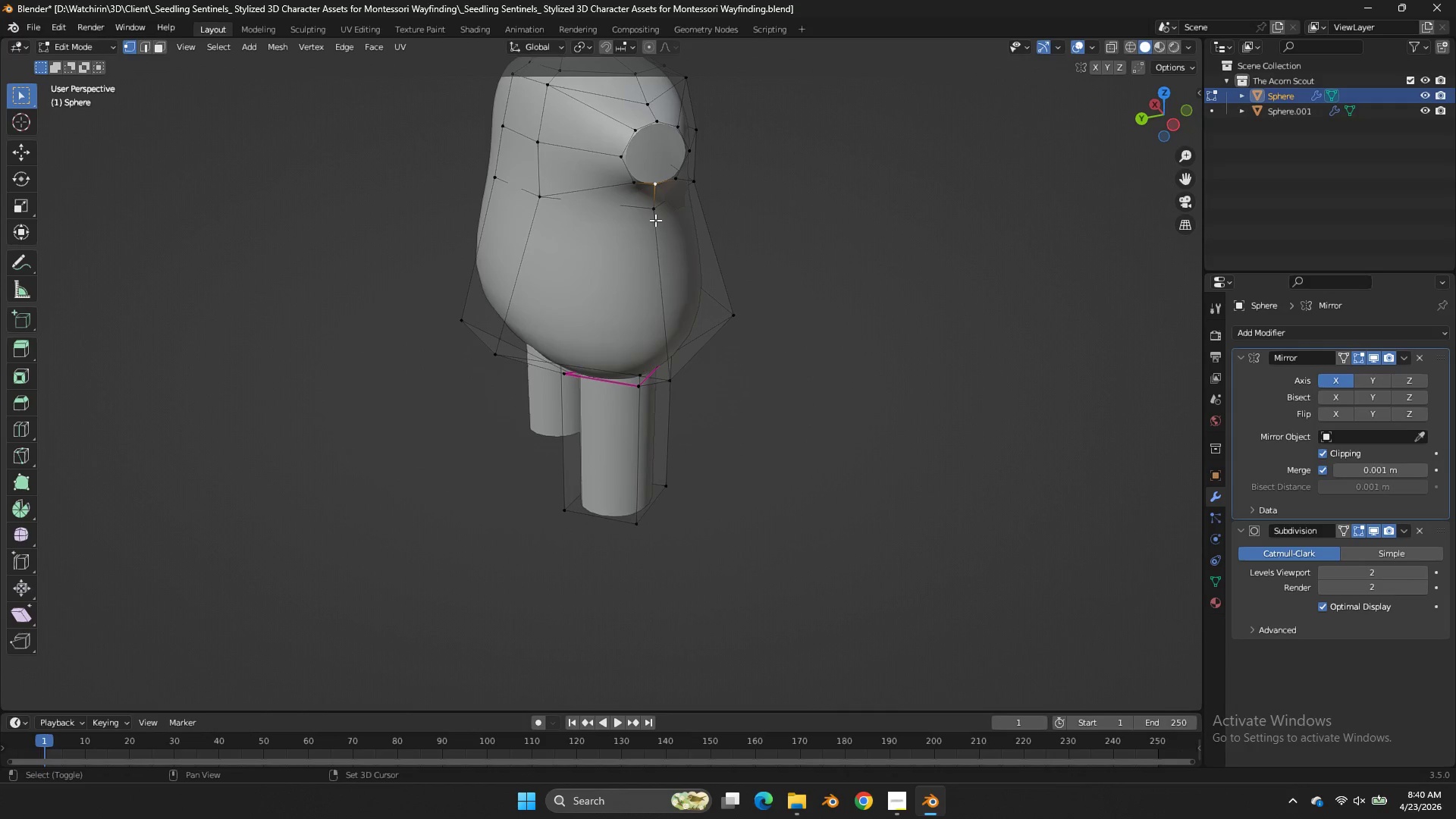 
triple_click([655, 220])
 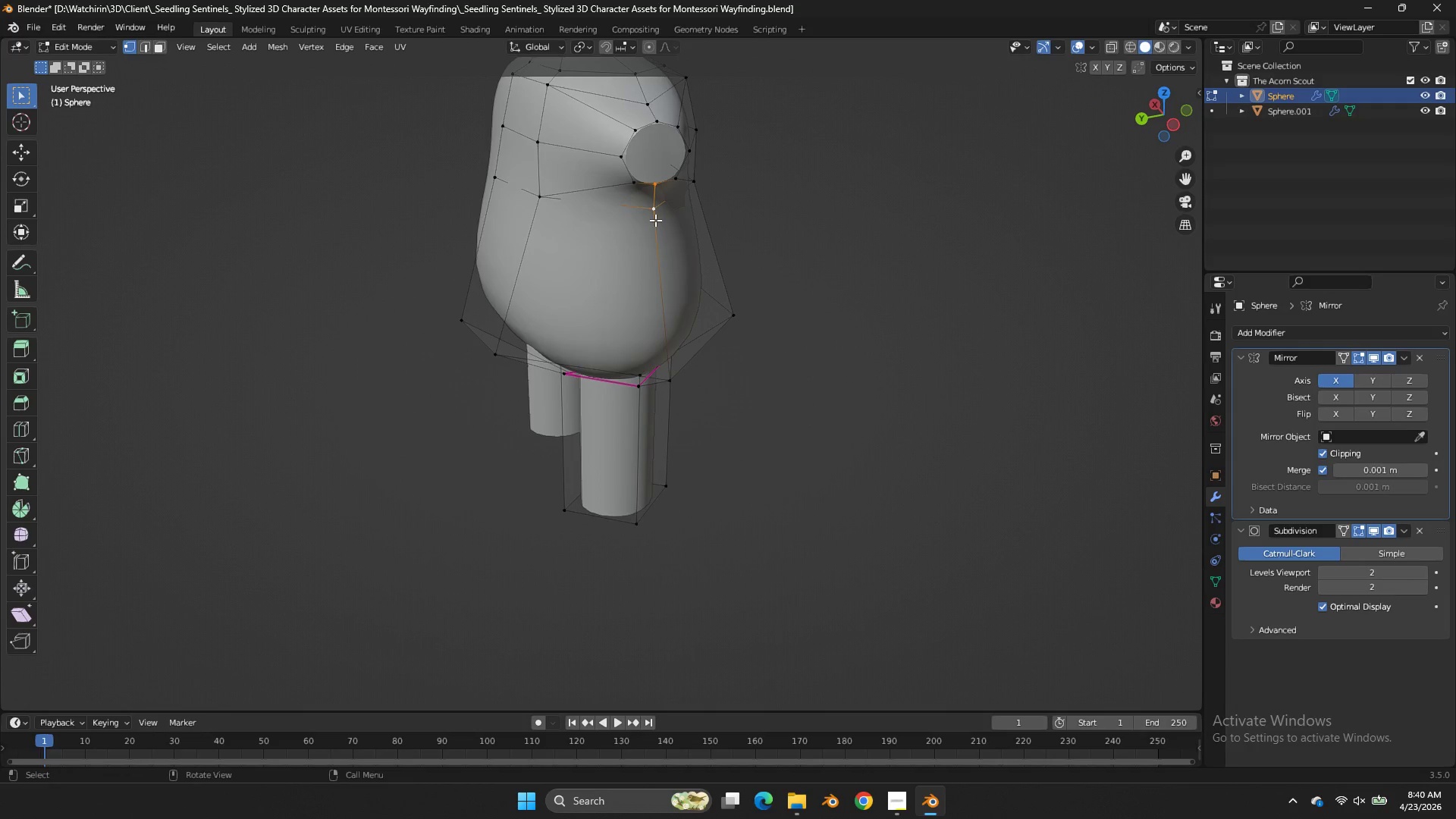 
key(M)
 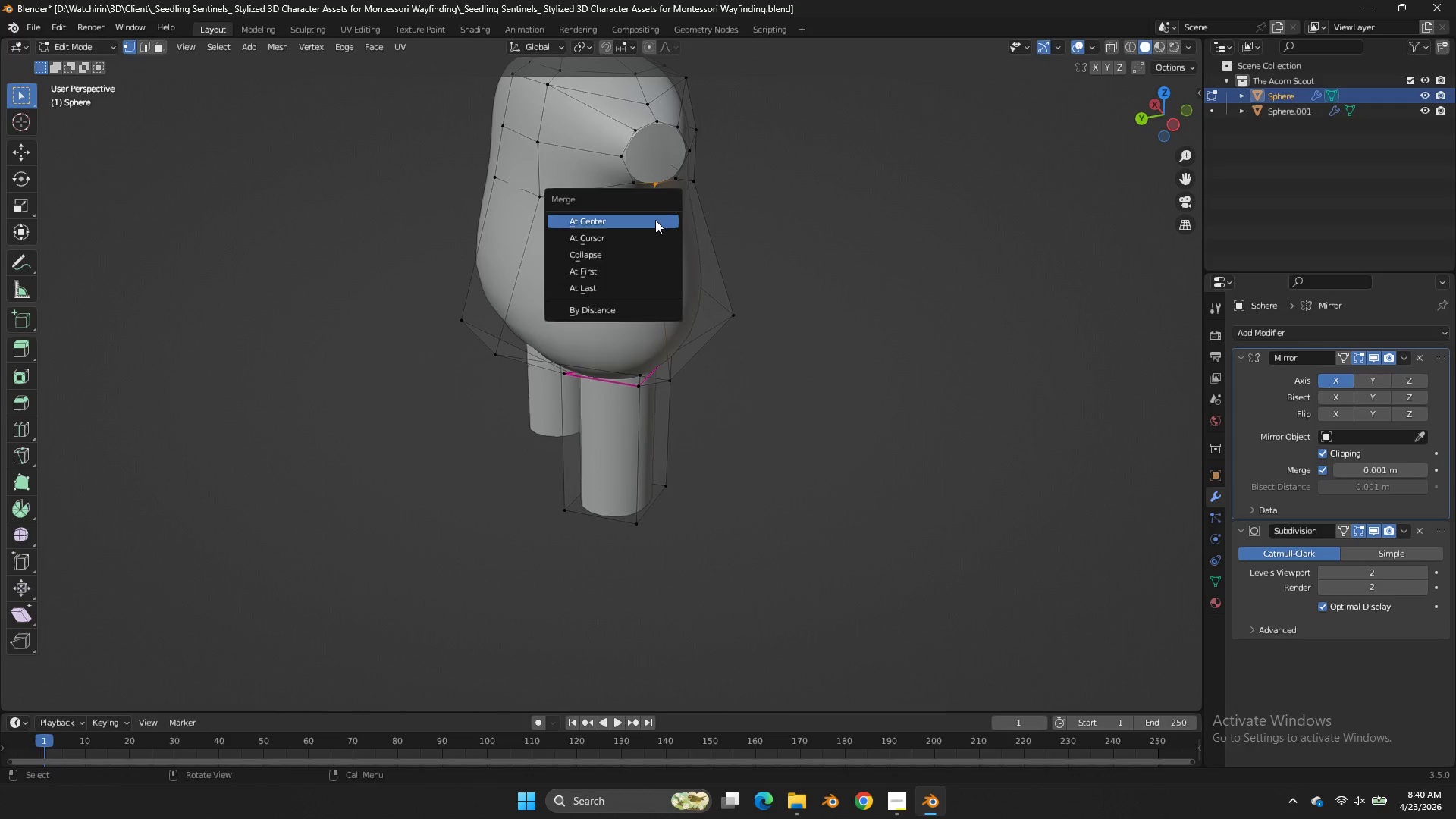 
left_click([655, 220])
 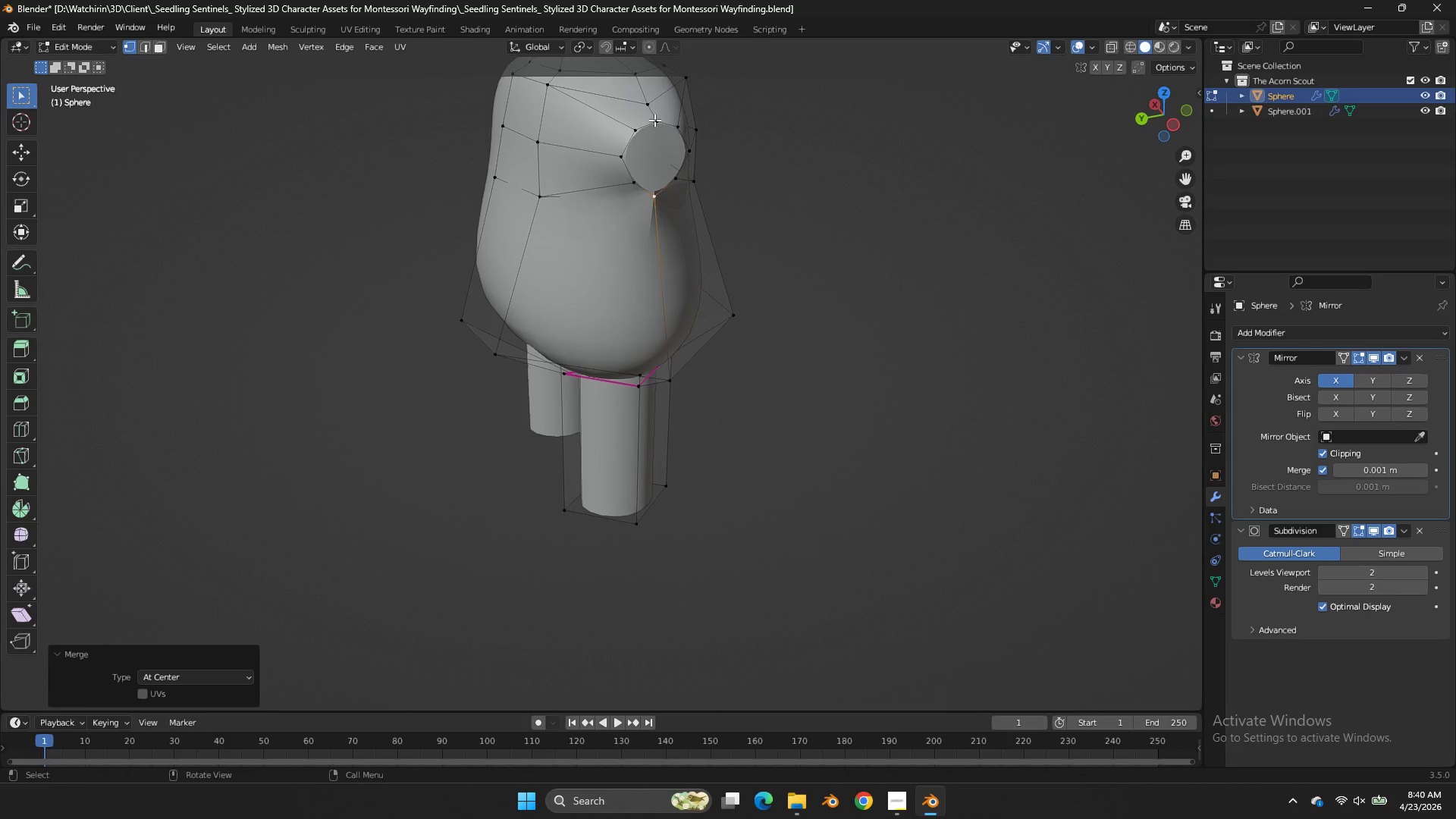 
left_click([654, 119])
 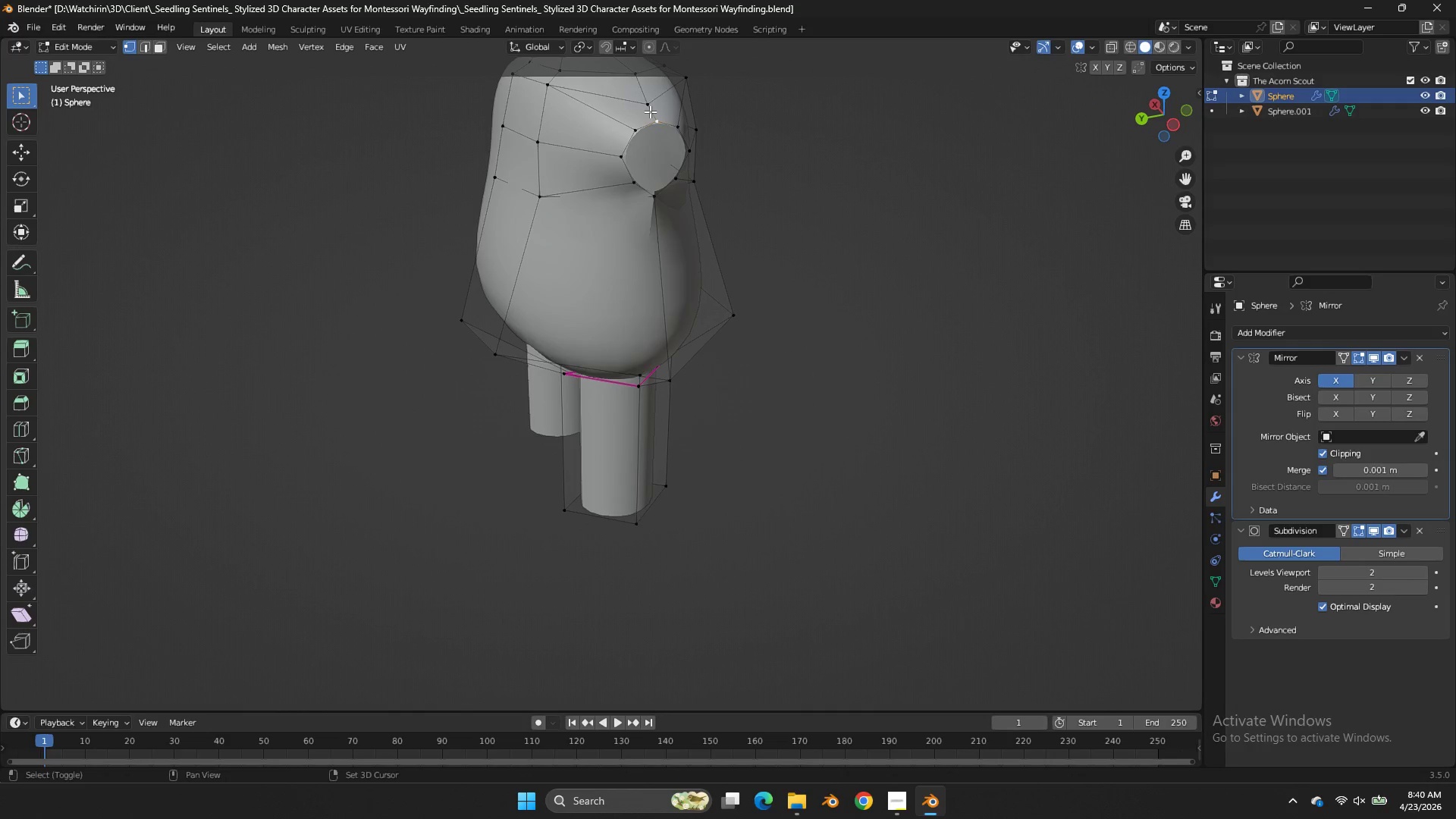 
hold_key(key=ShiftLeft, duration=0.75)
double_click([648, 108])
 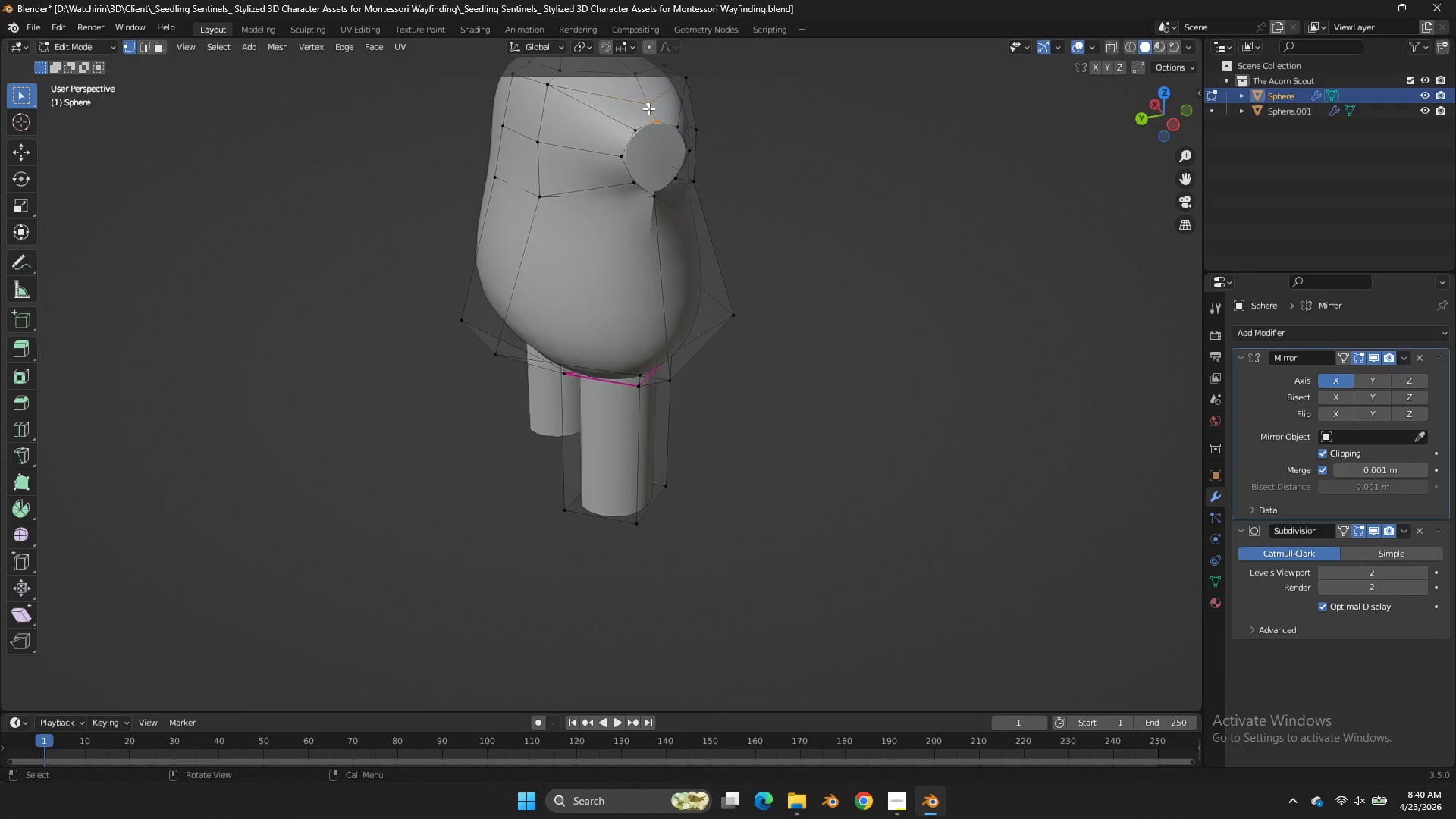 
key(M)
 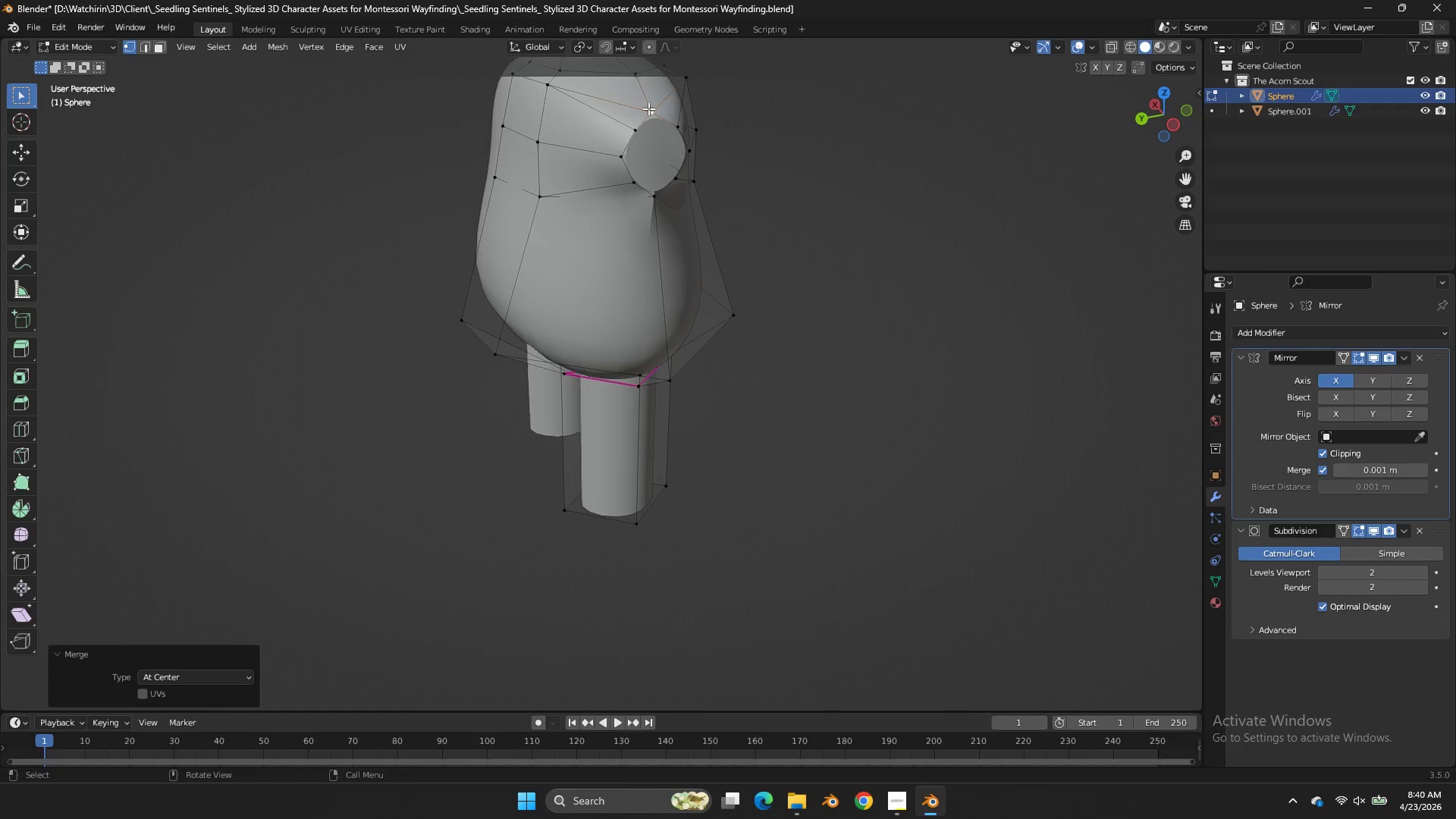 
double_click([648, 108])
 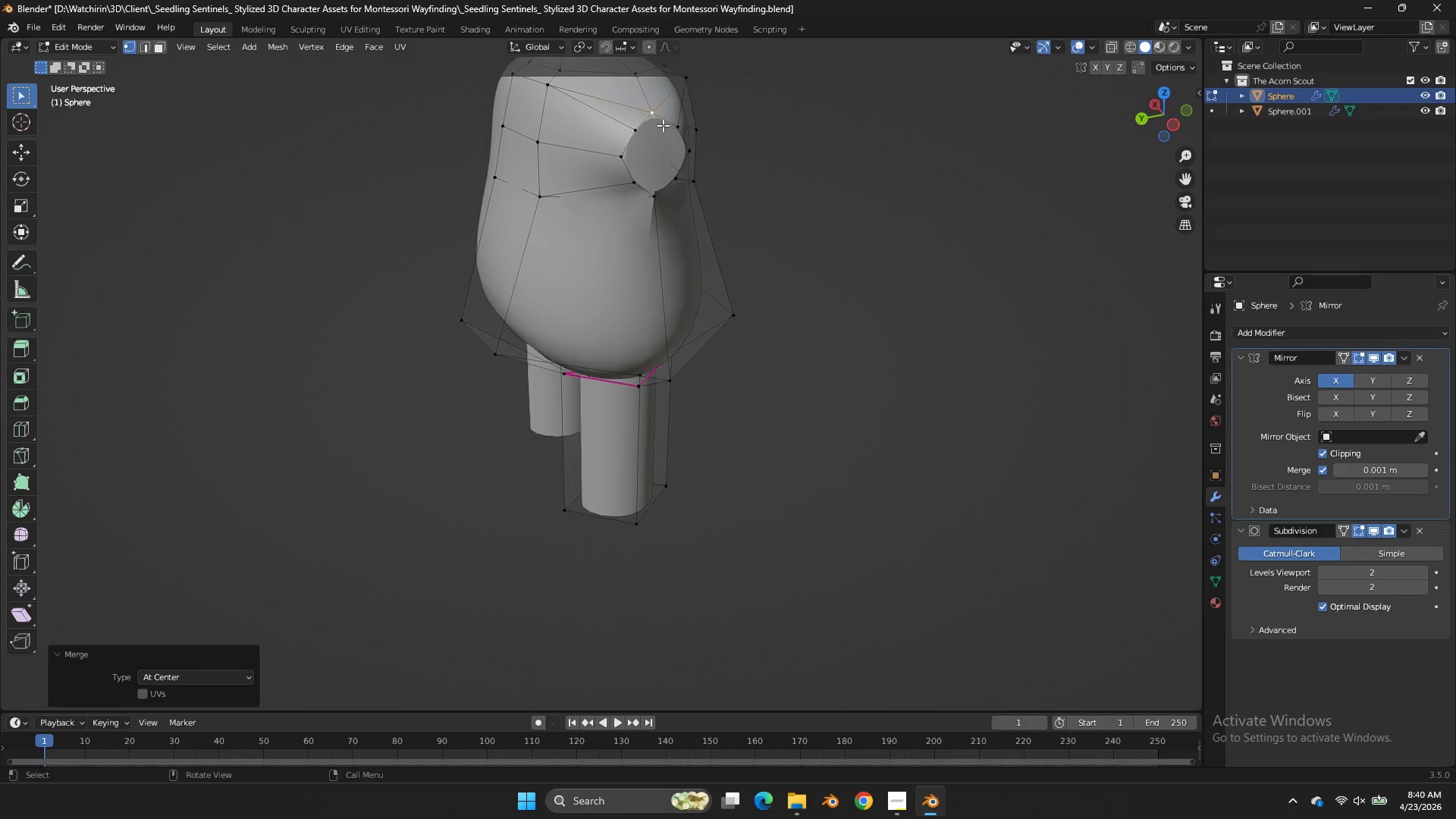 
hold_key(key=AltLeft, duration=0.8)
left_click([667, 124])
 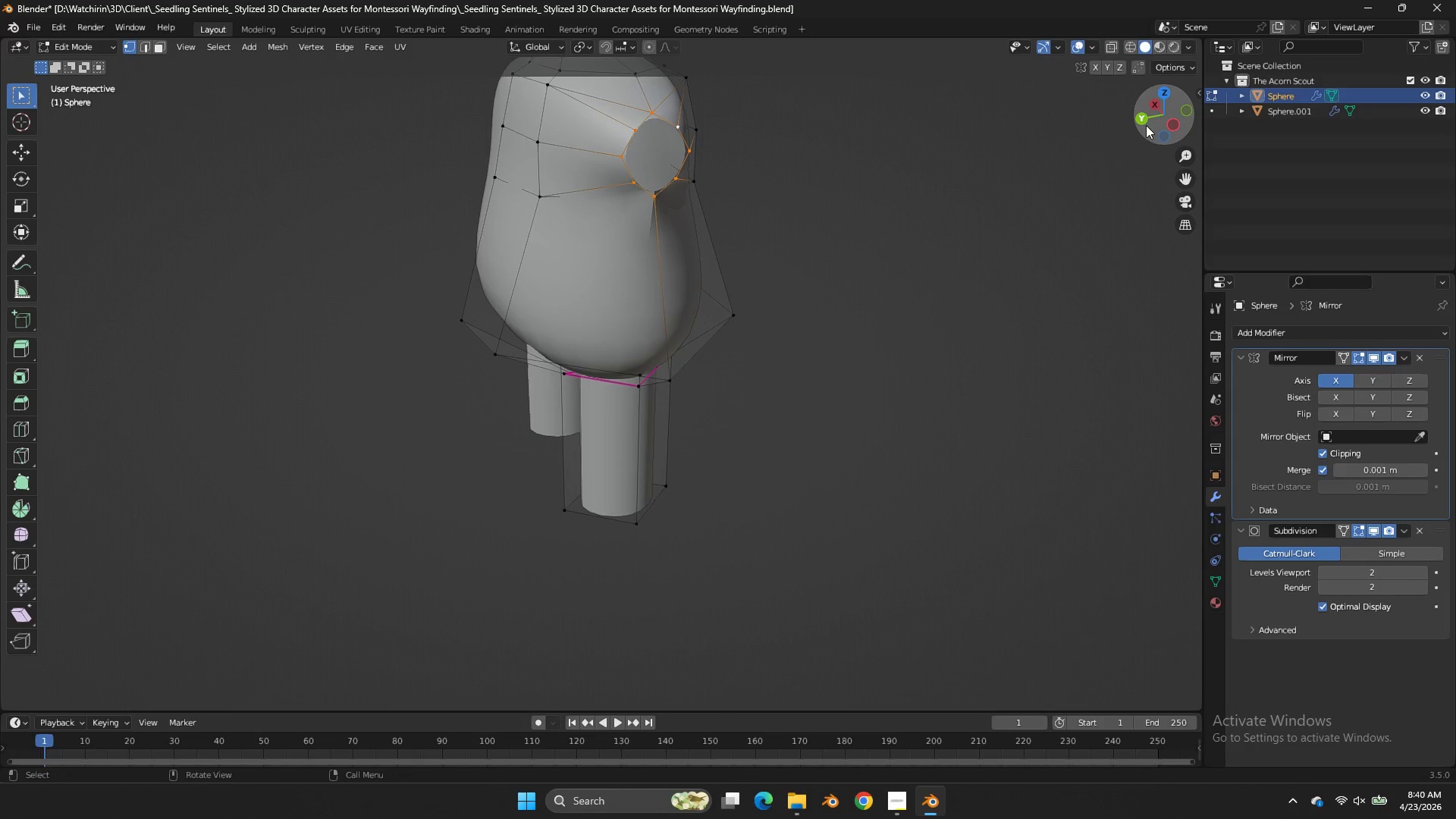 
left_click([1142, 121])
 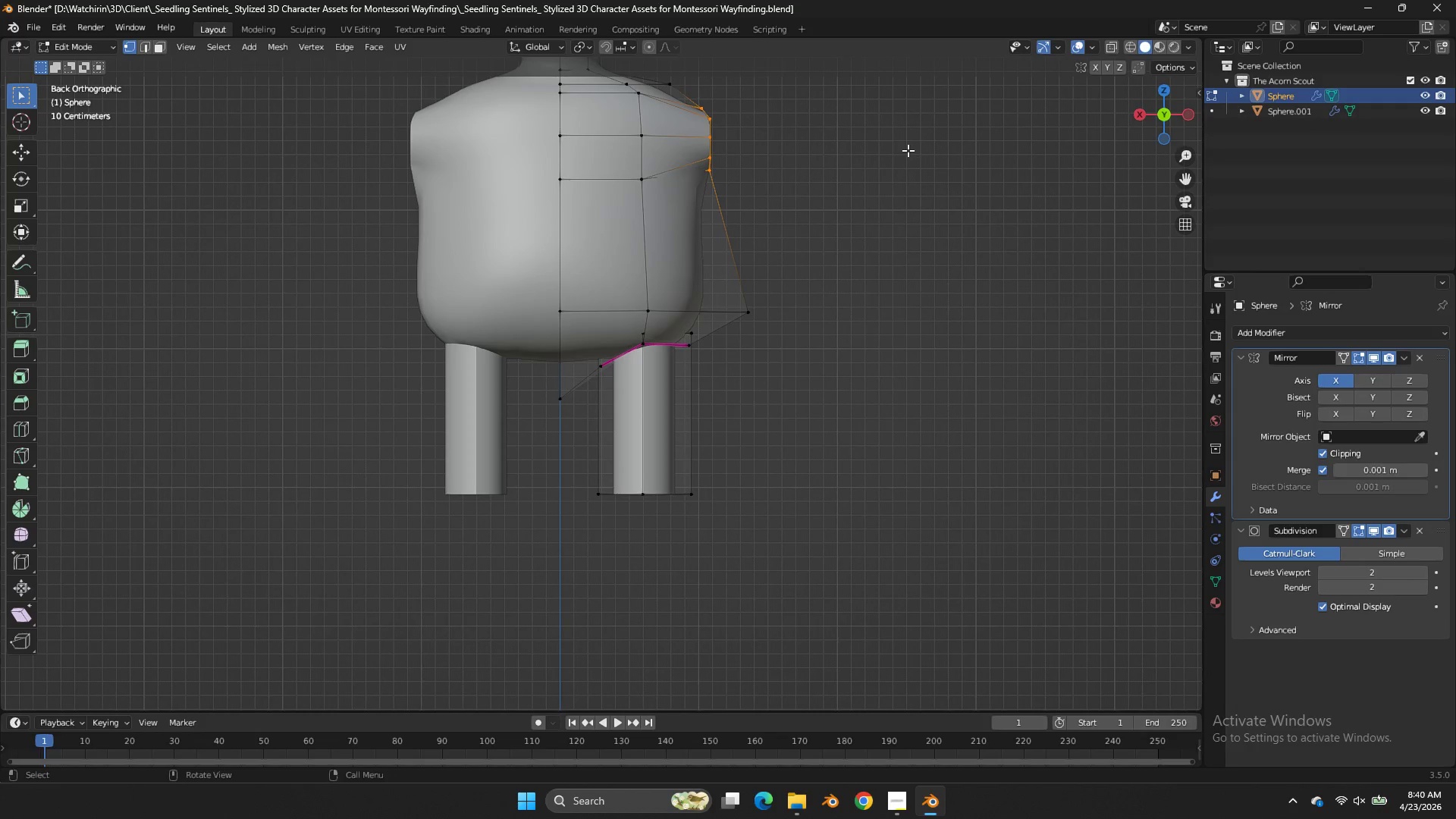 
hold_key(key=ShiftLeft, duration=1.28)
 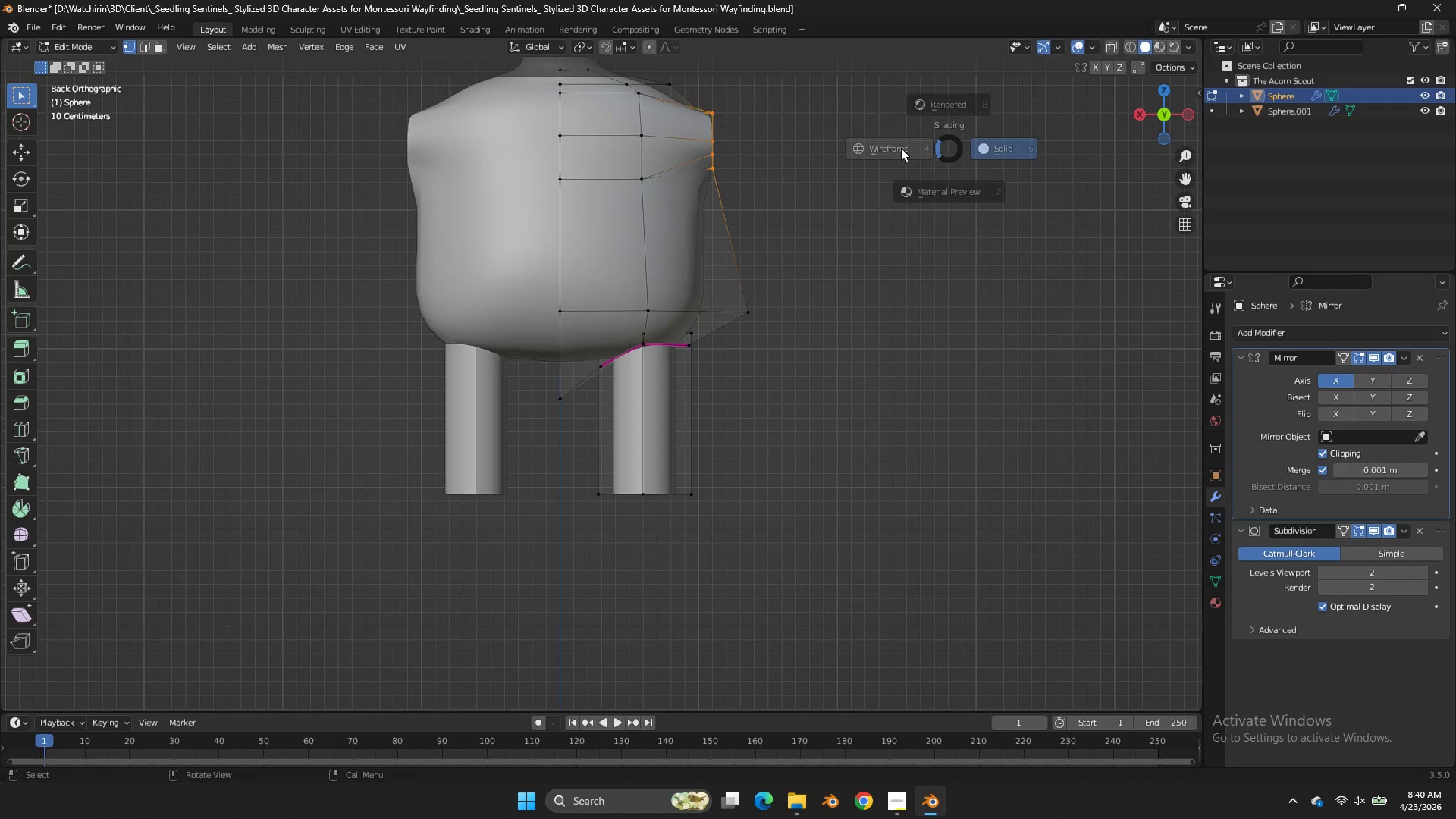 
hold_key(key=S, duration=0.77)
 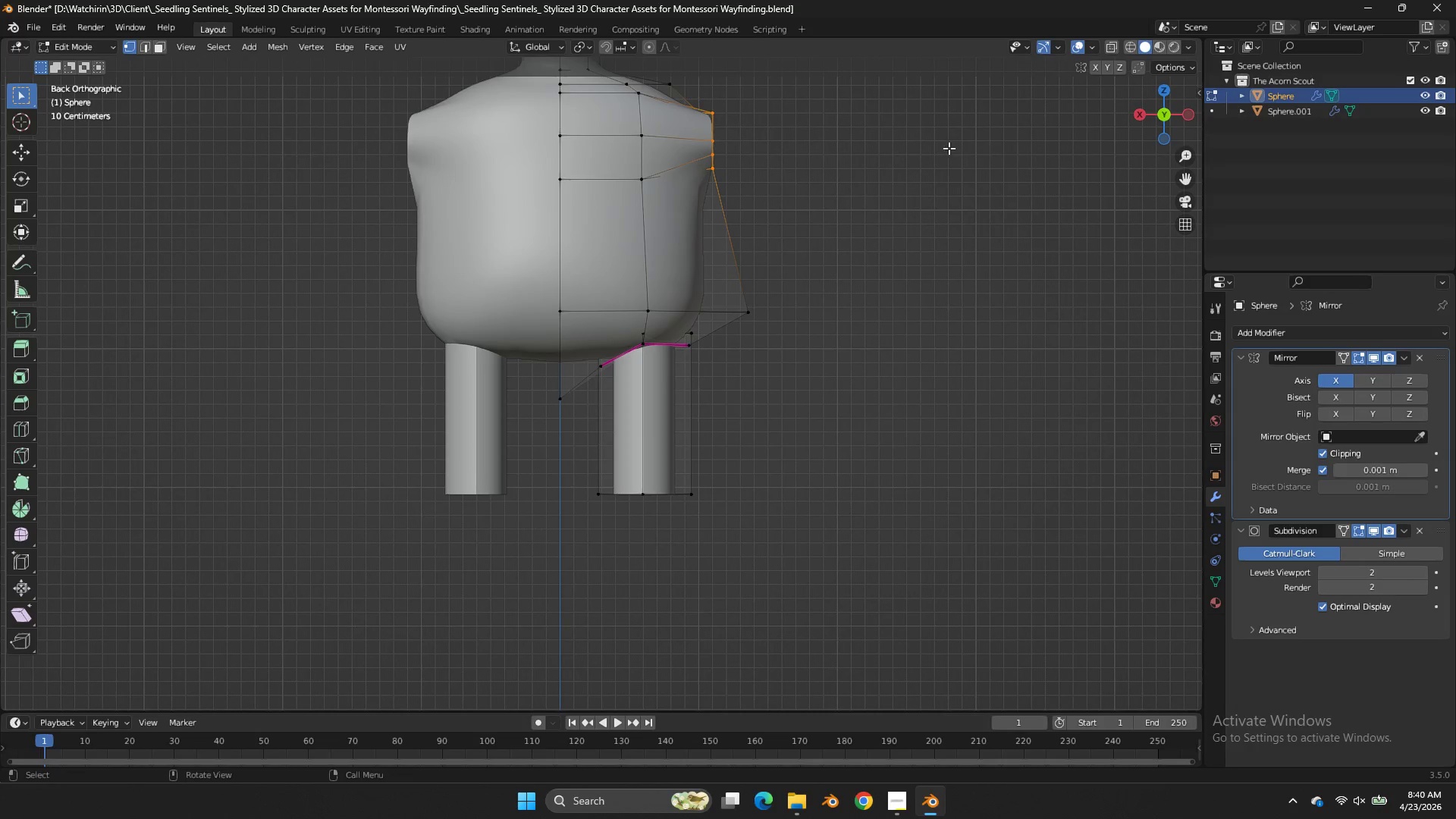 
hold_key(key=AltLeft, duration=0.75)
 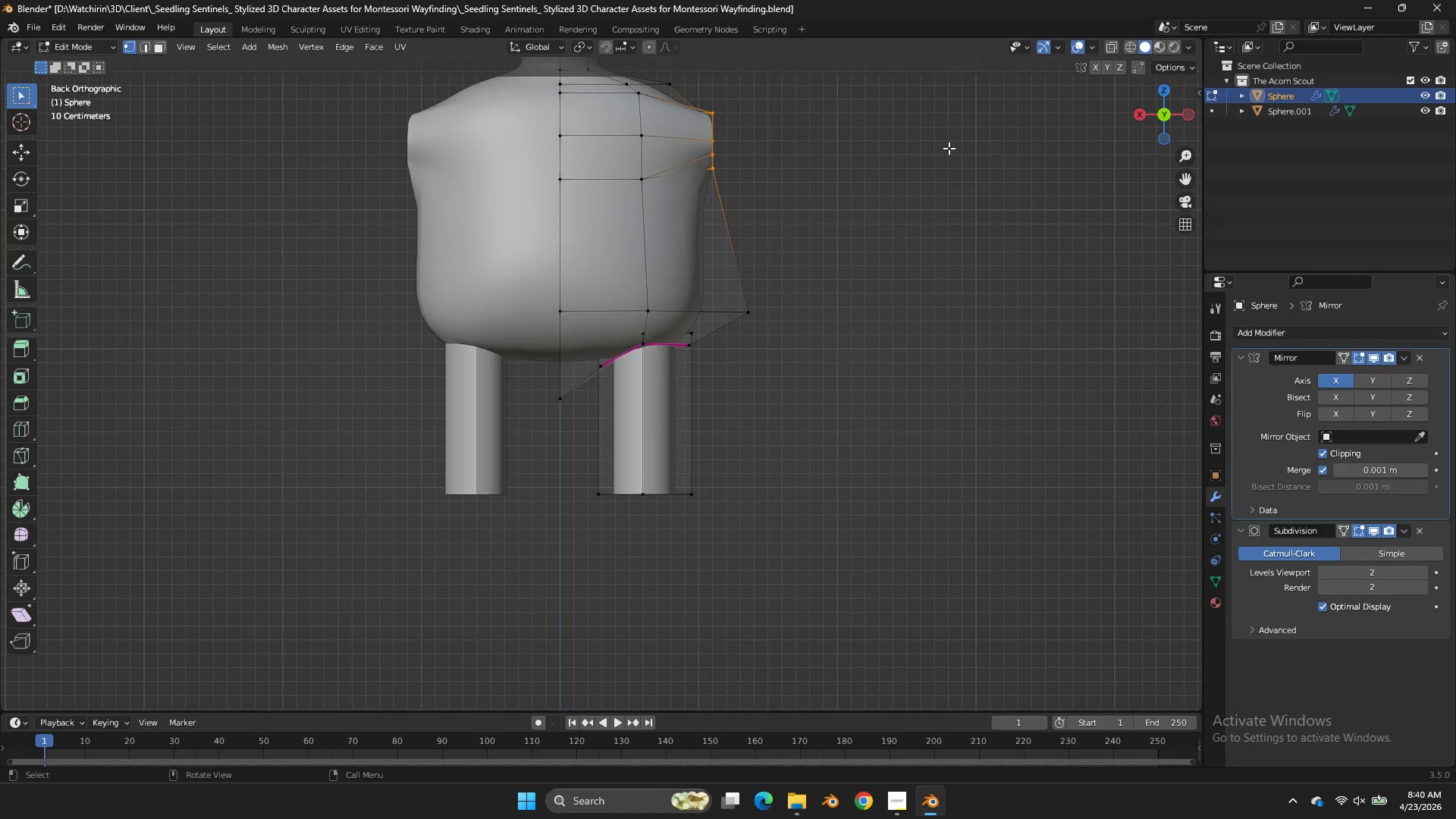 
key(Z)
 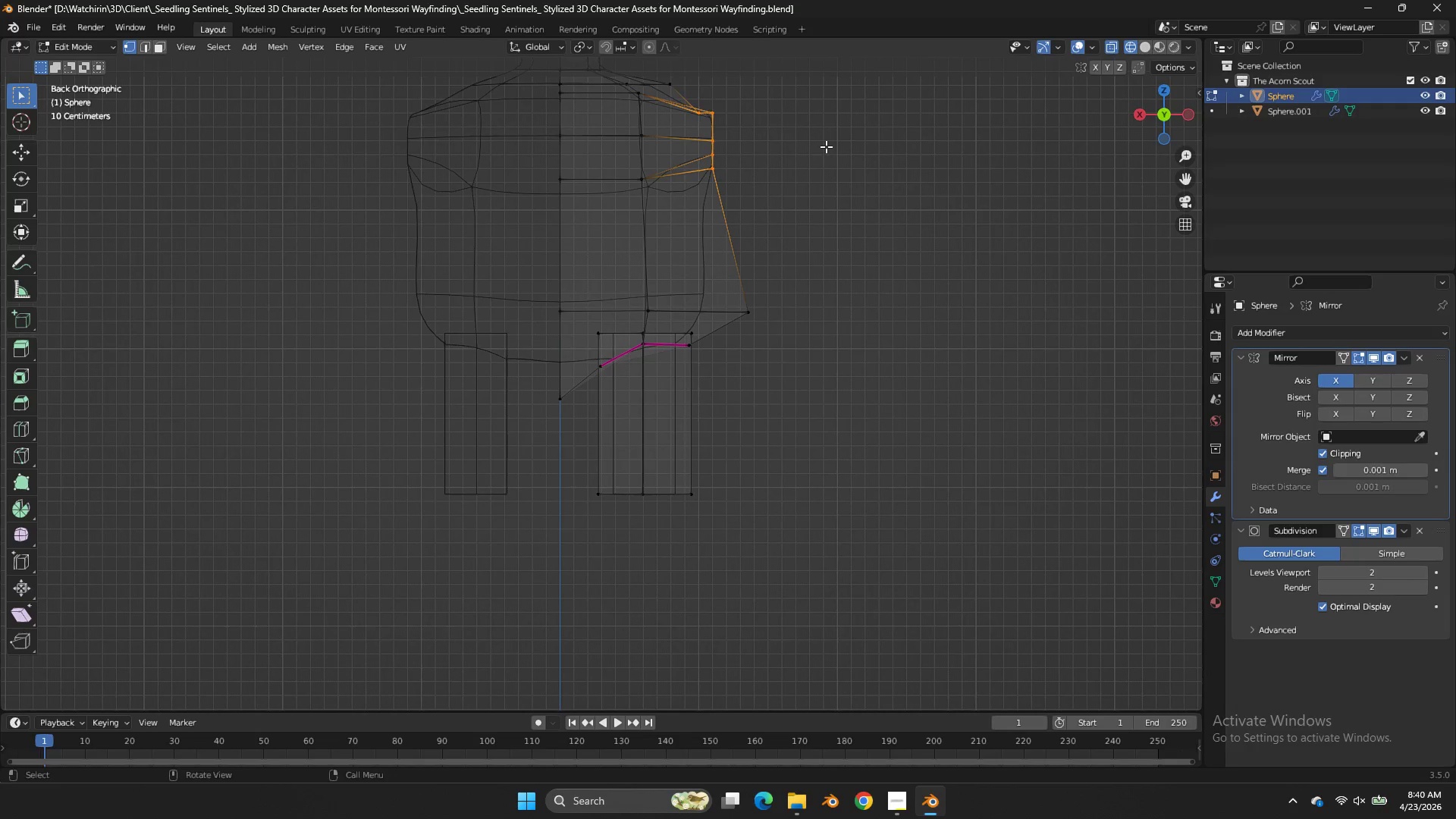 
key(Control+Z)
 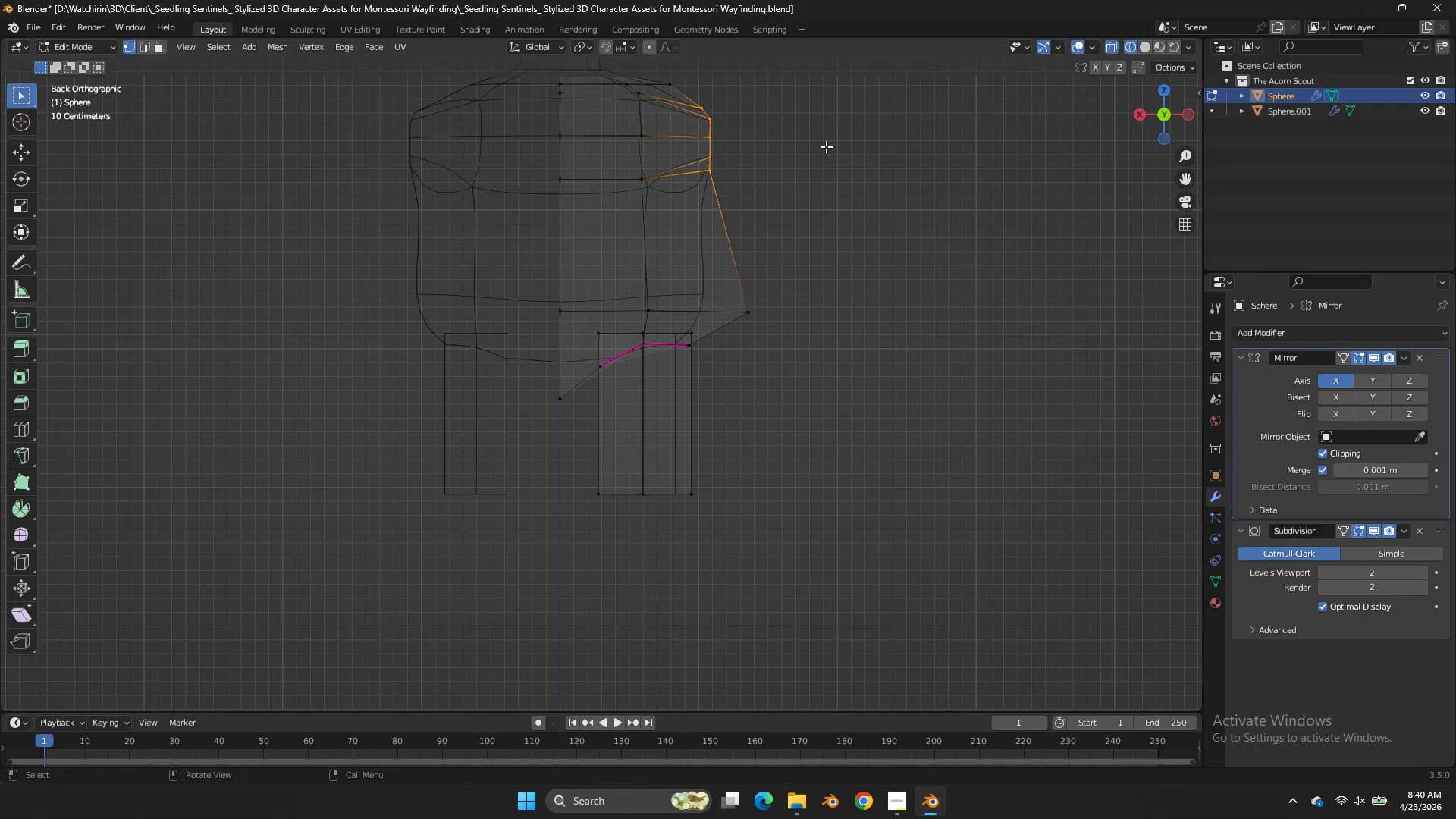 
type(sx0)
 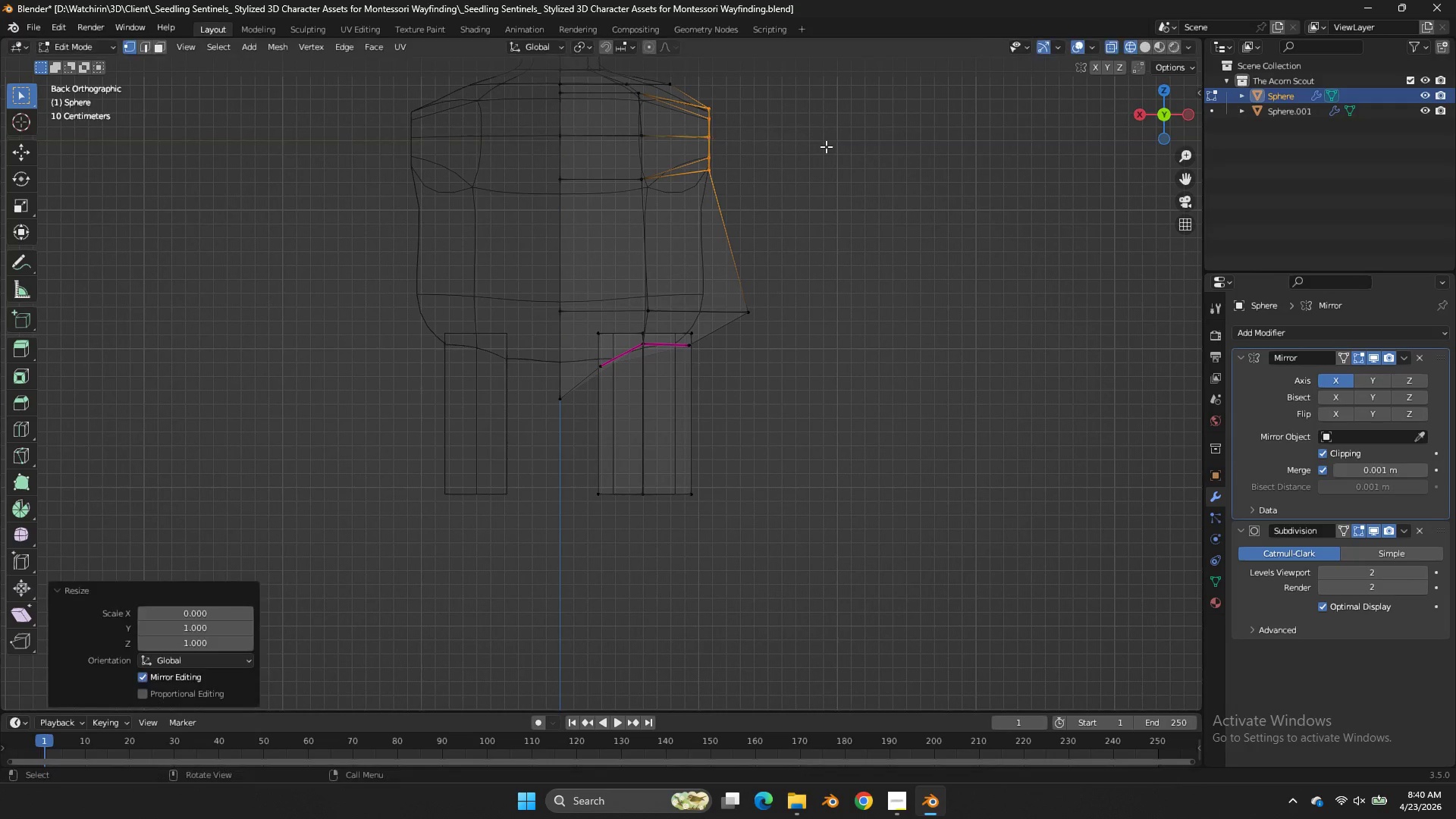 
key(Enter)
 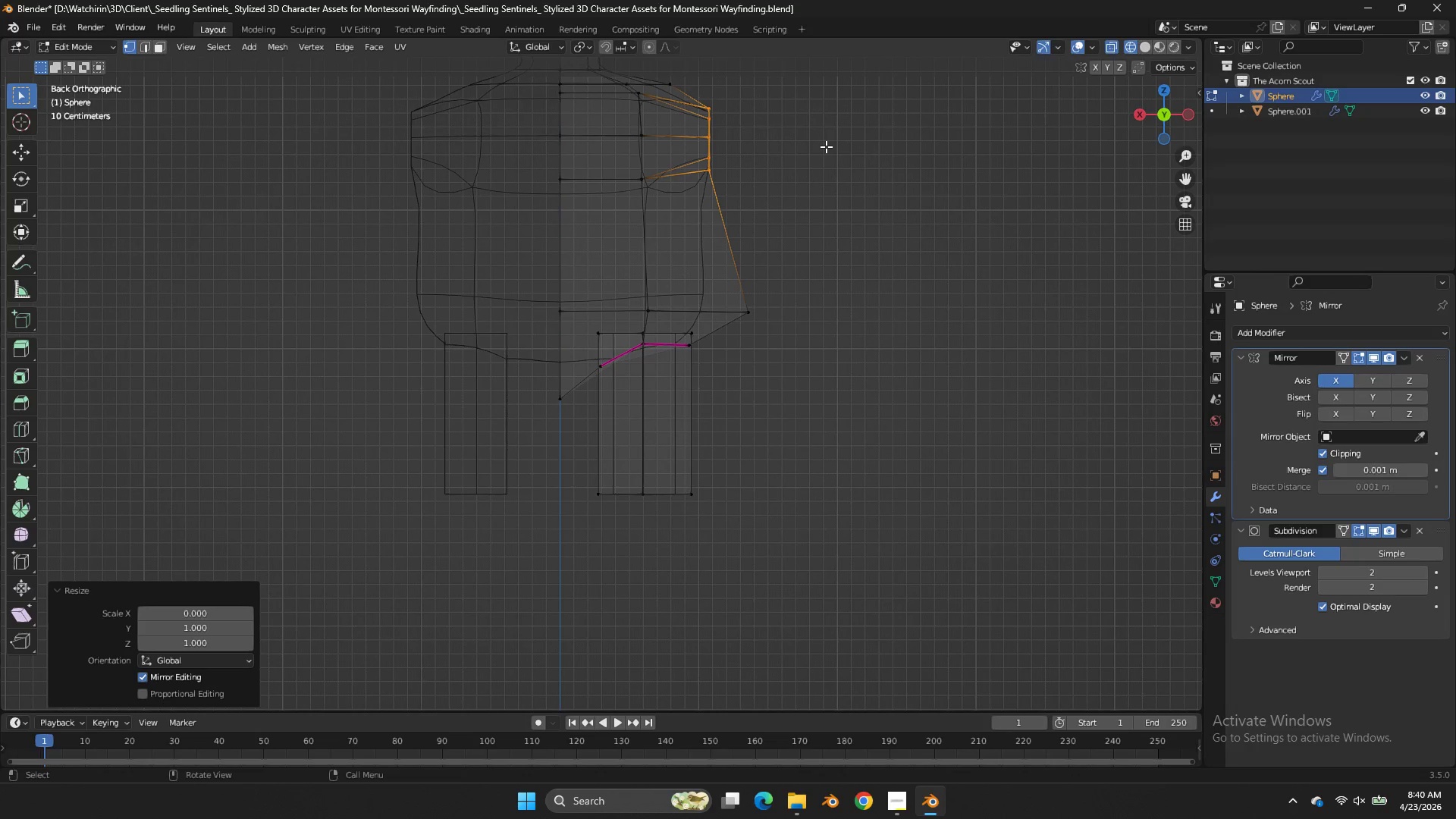 
key(S)
 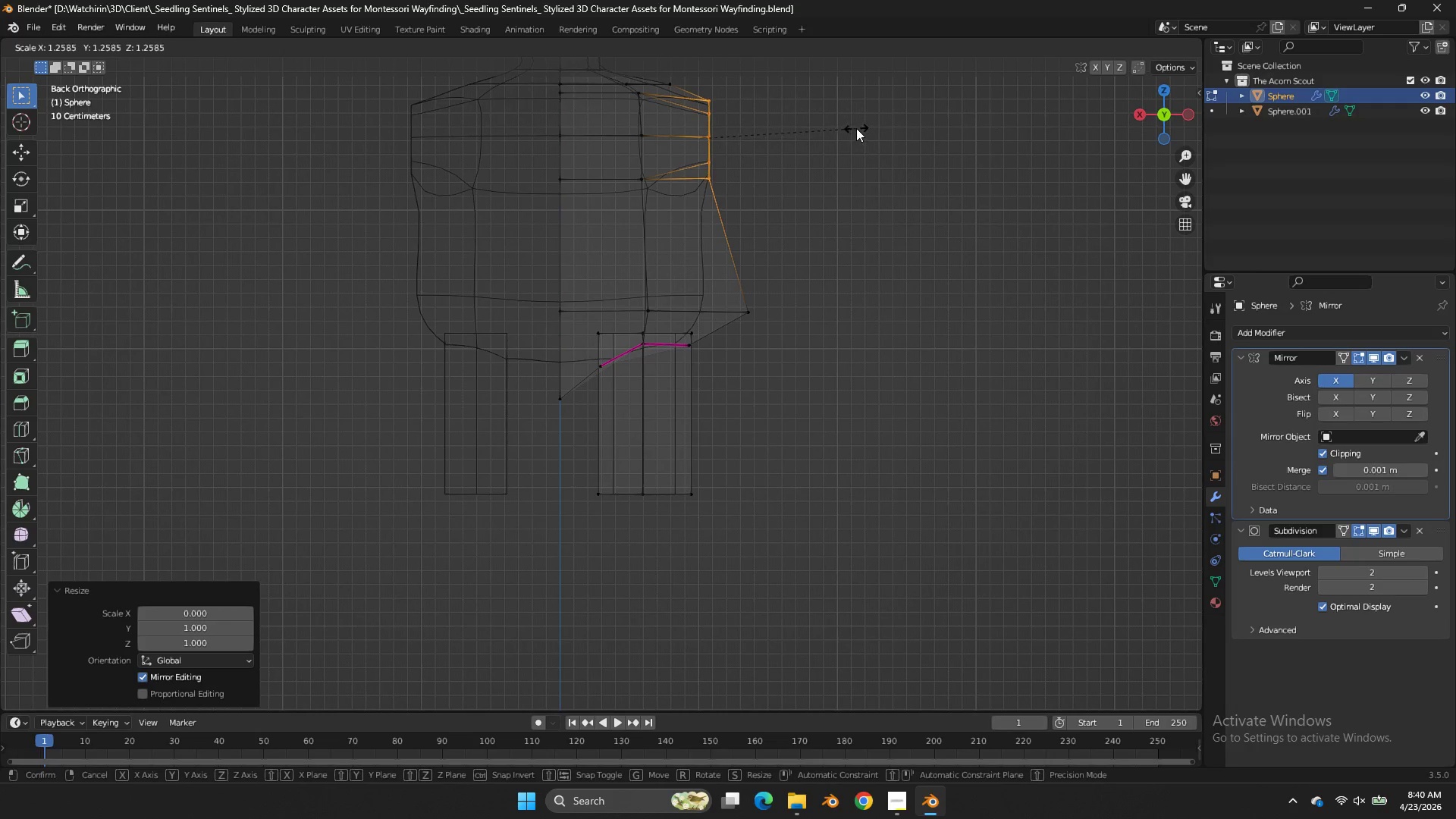 
left_click([856, 128])
 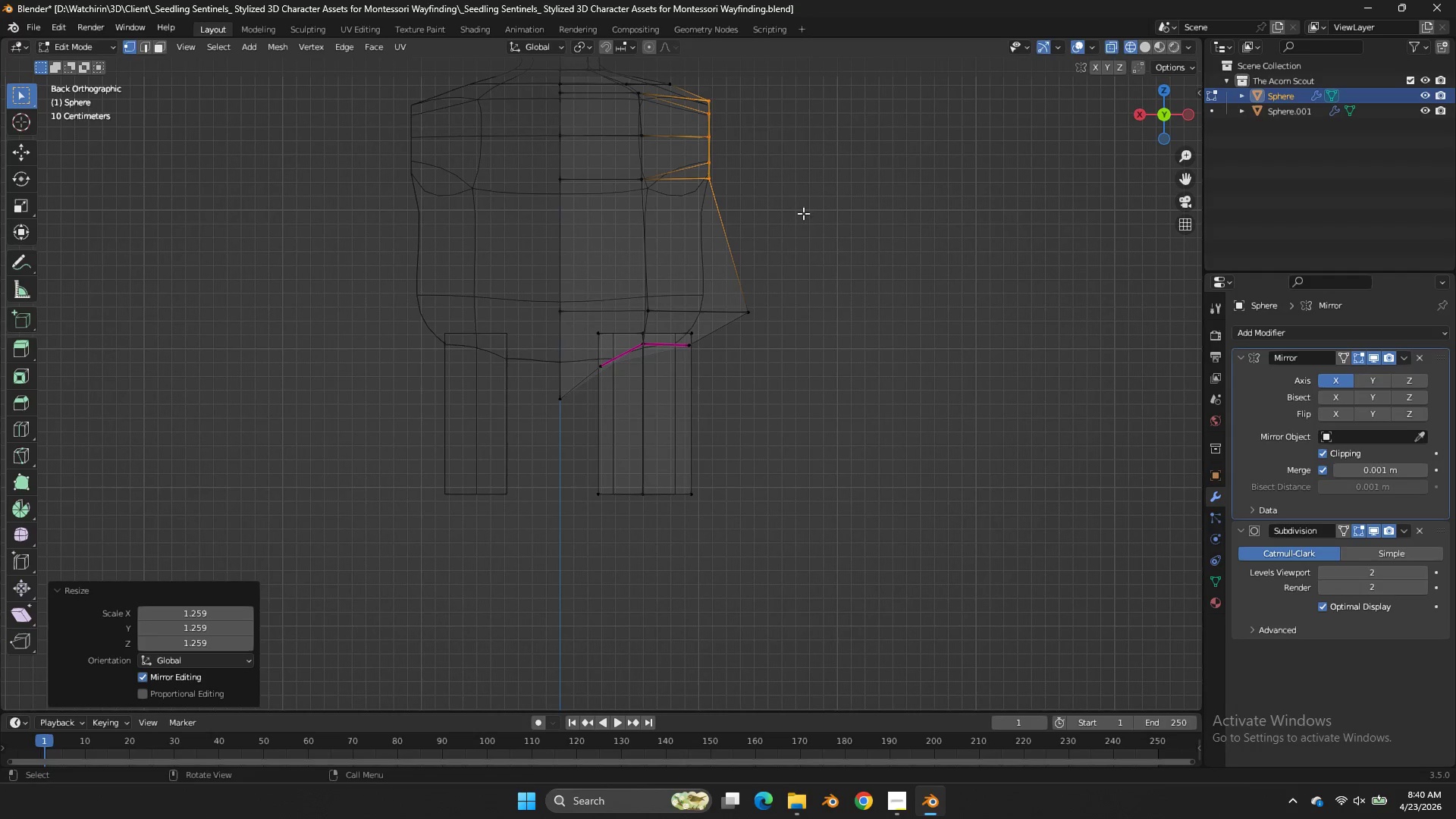 
key(S)
 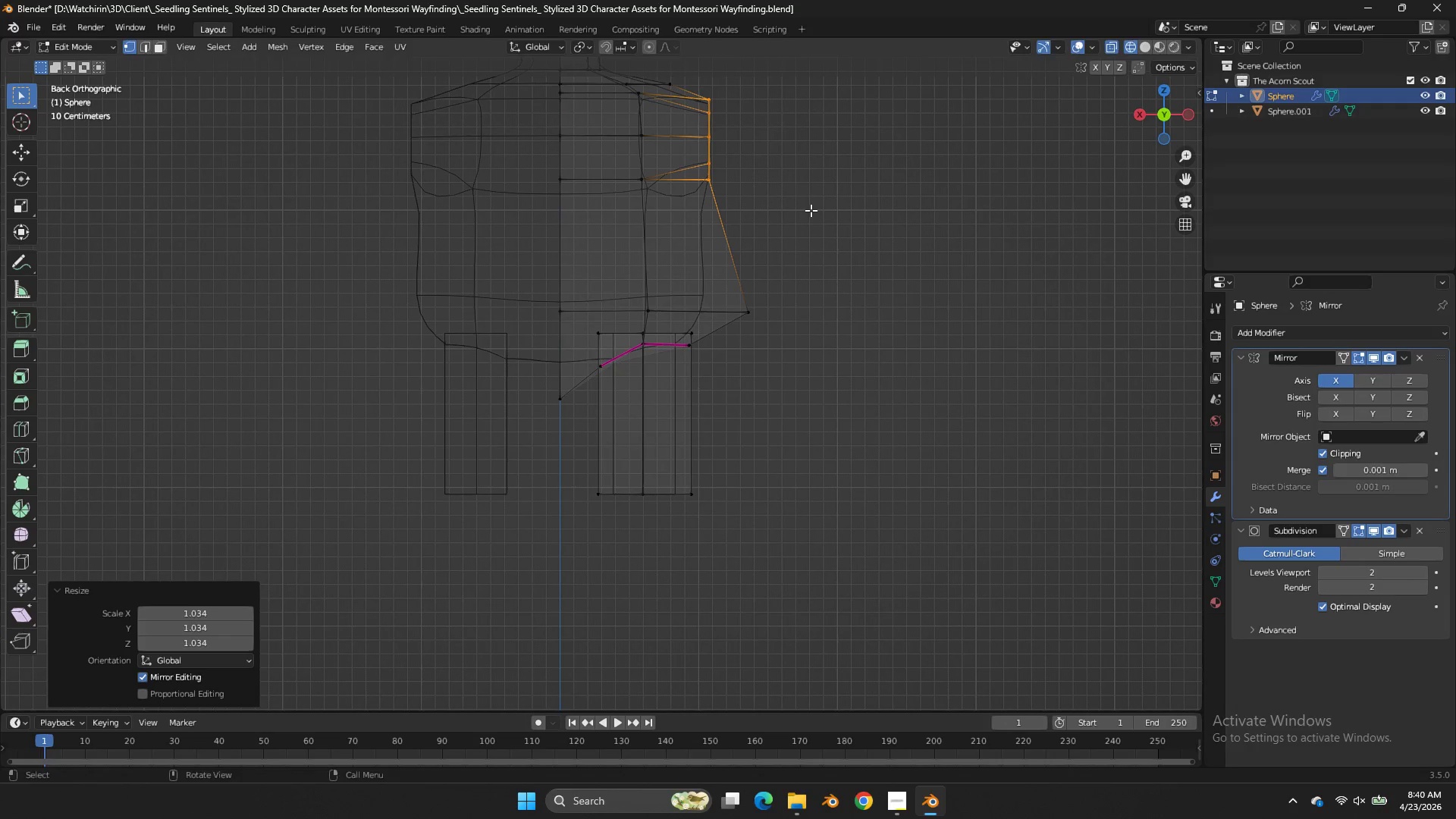 
left_click([811, 210])
 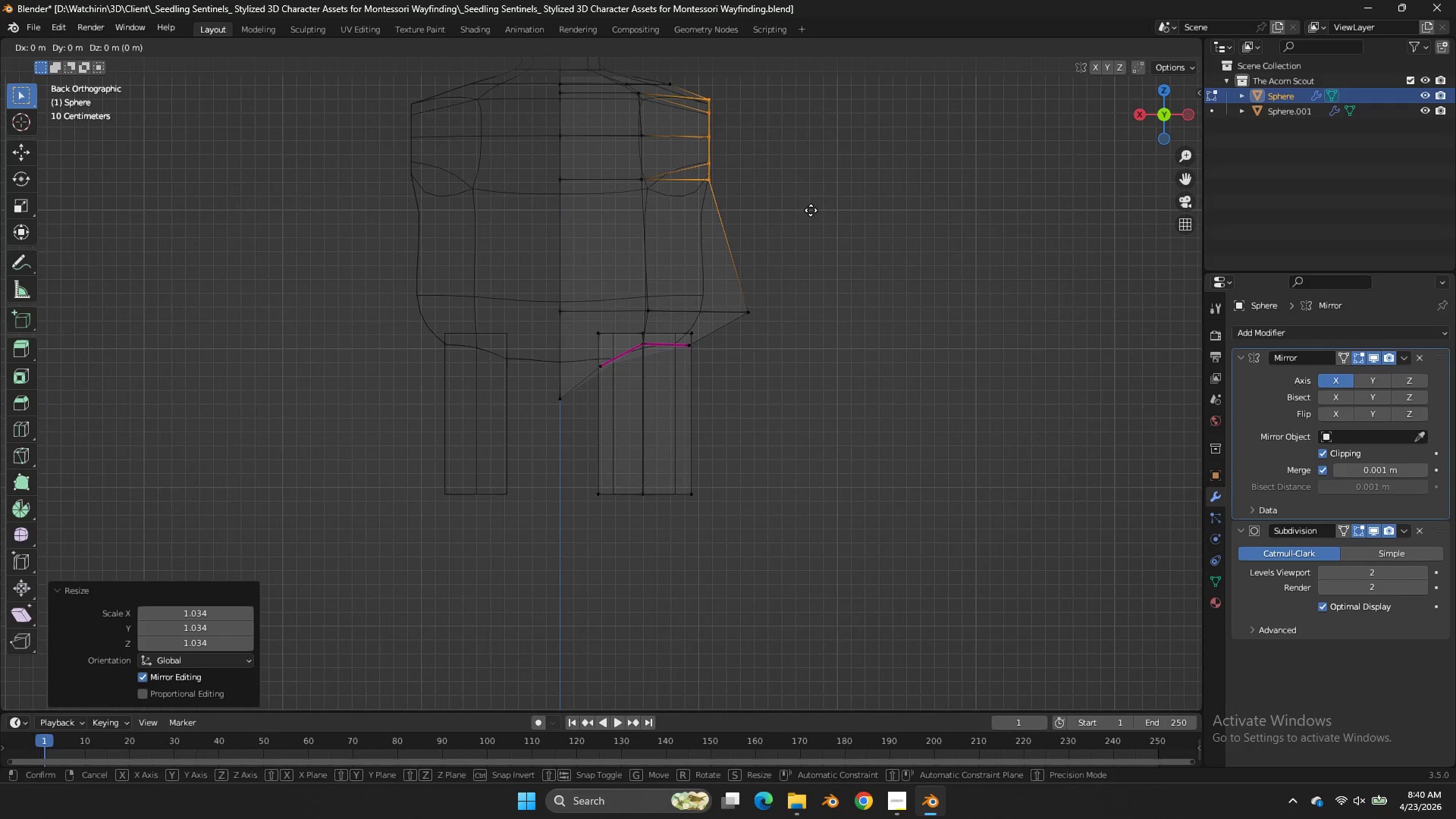 
key(G)
 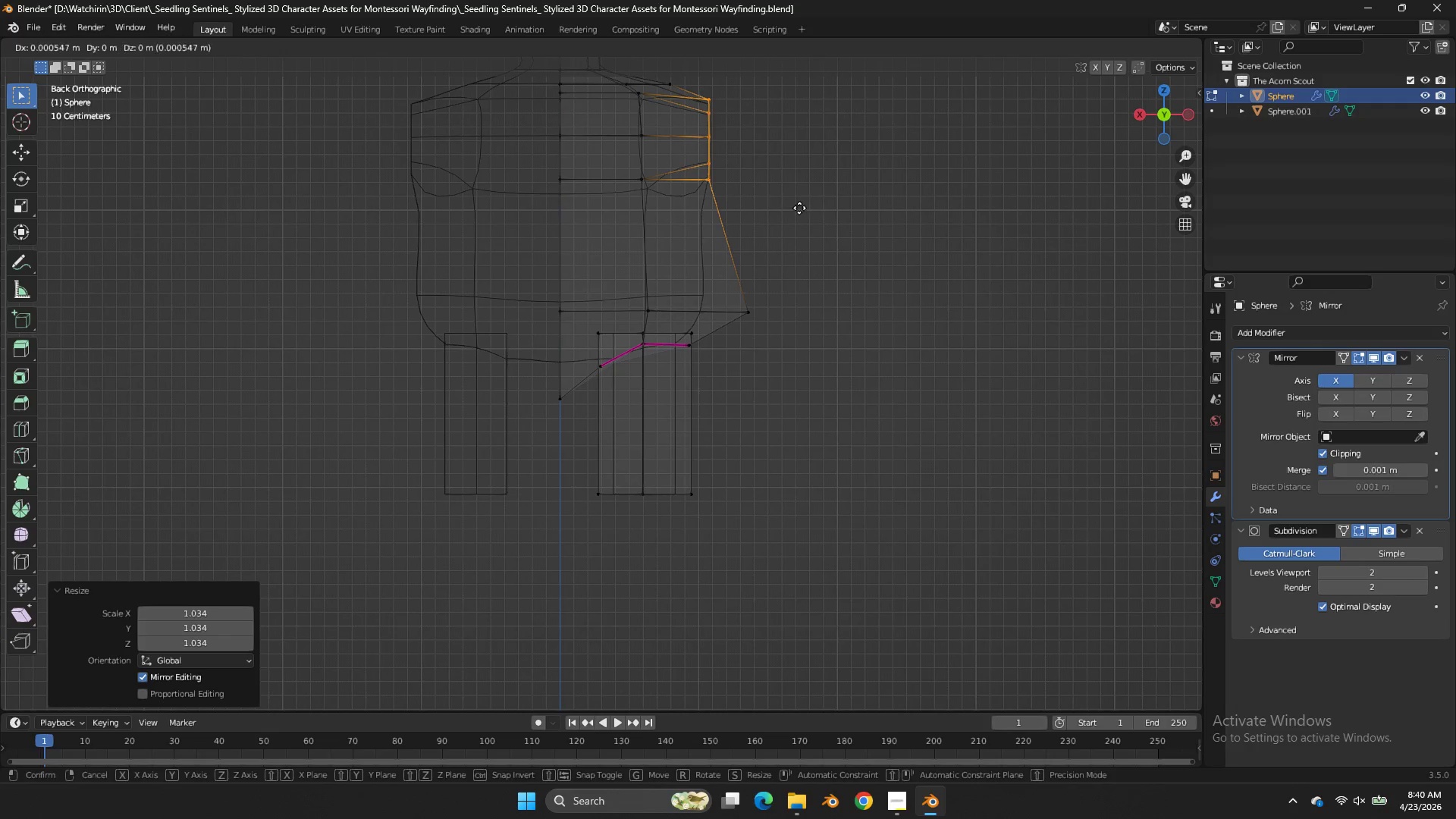 
hold_key(key=ShiftLeft, duration=0.91)
double_click([670, 196])
 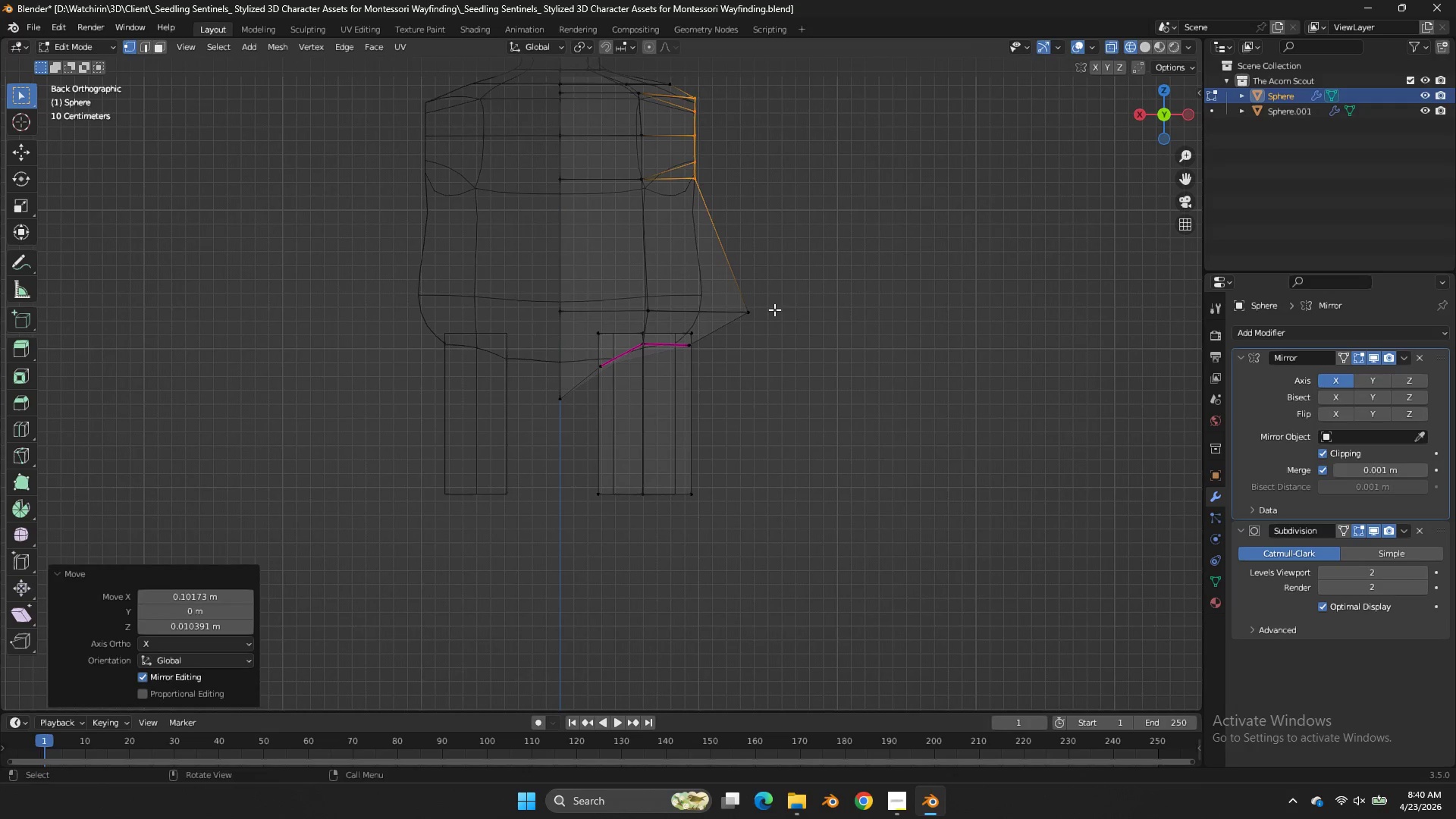 
triple_click([773, 311])
 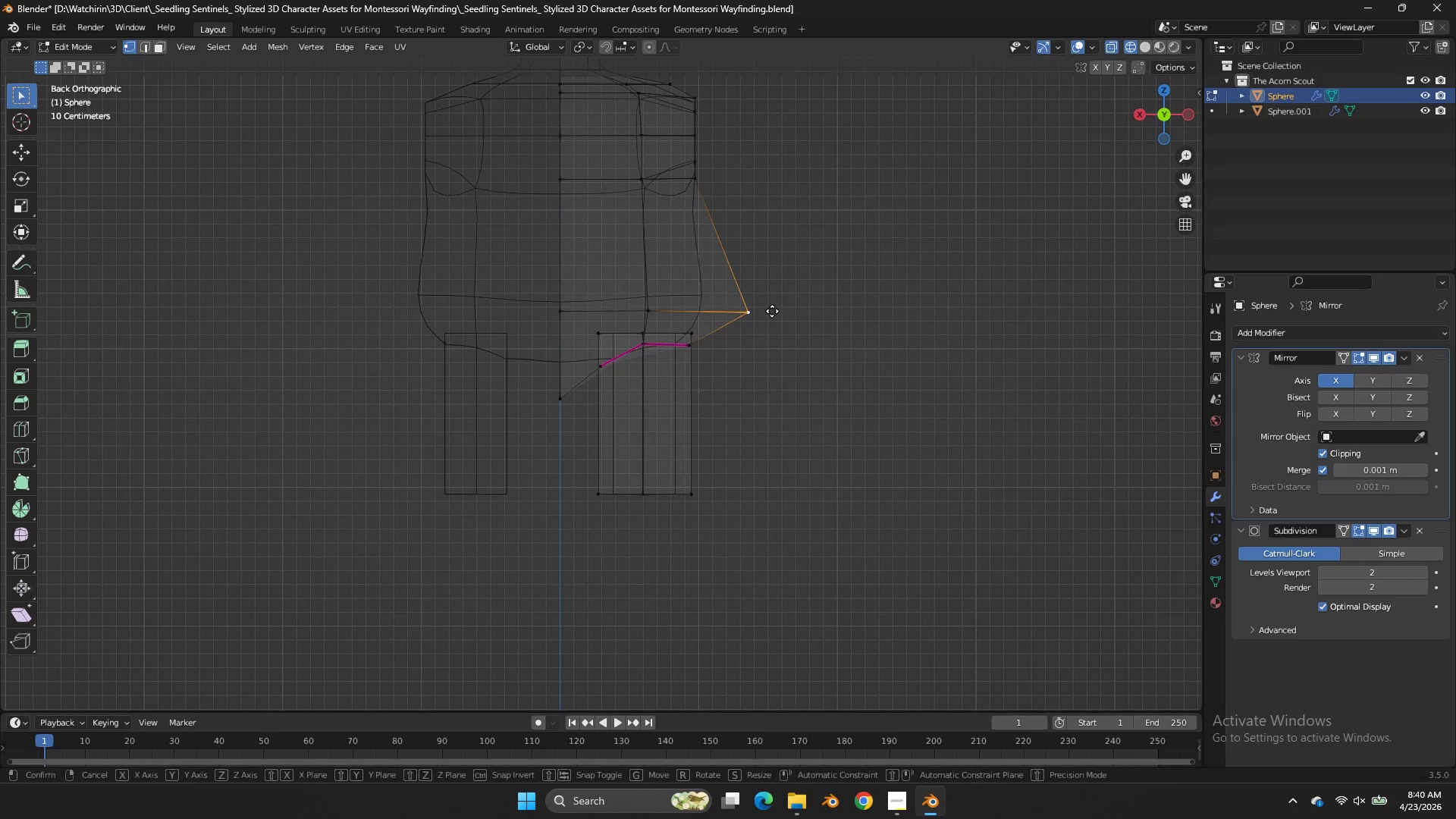 
key(G)
 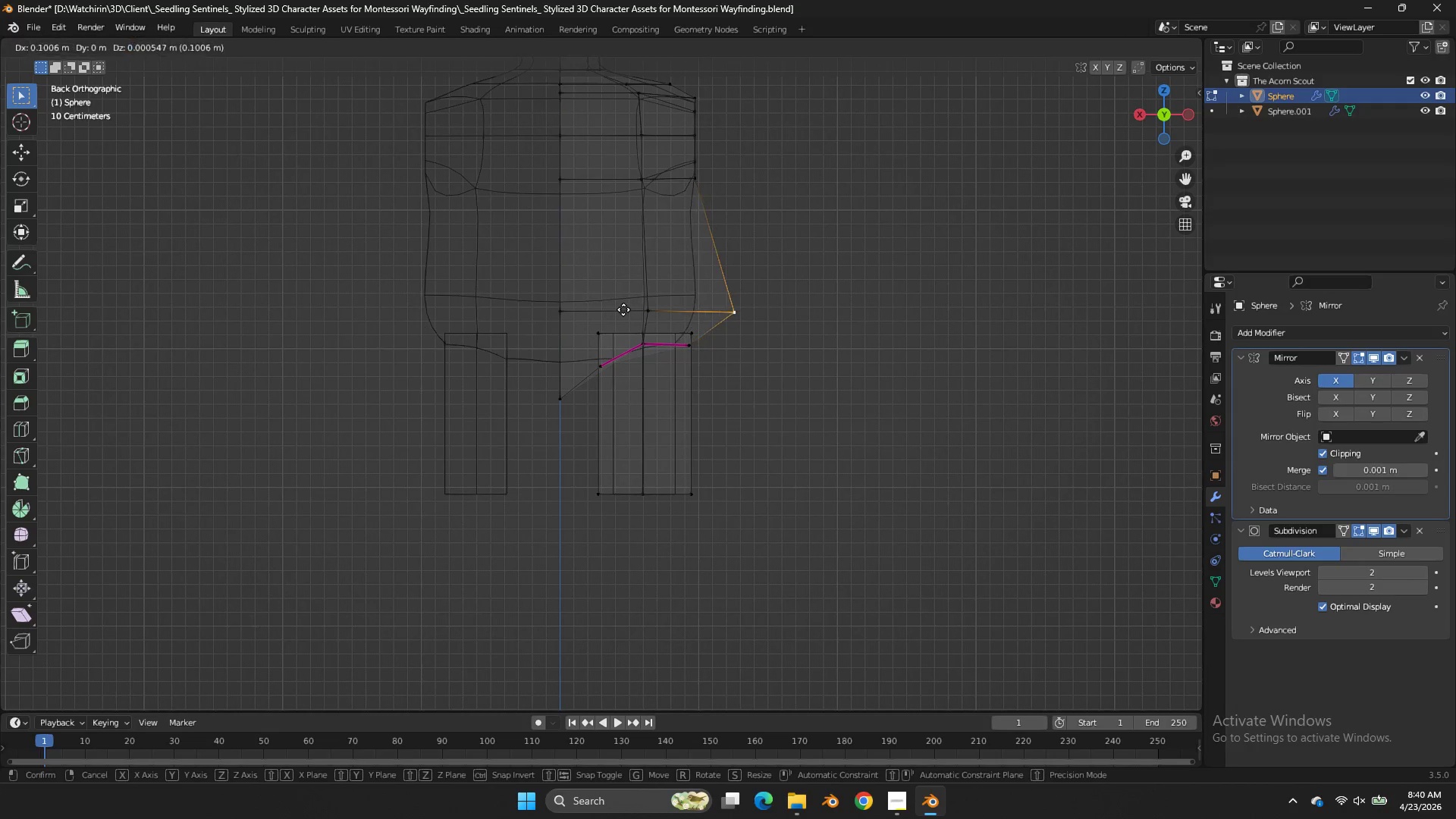 
hold_key(key=ShiftLeft, duration=1.25)
 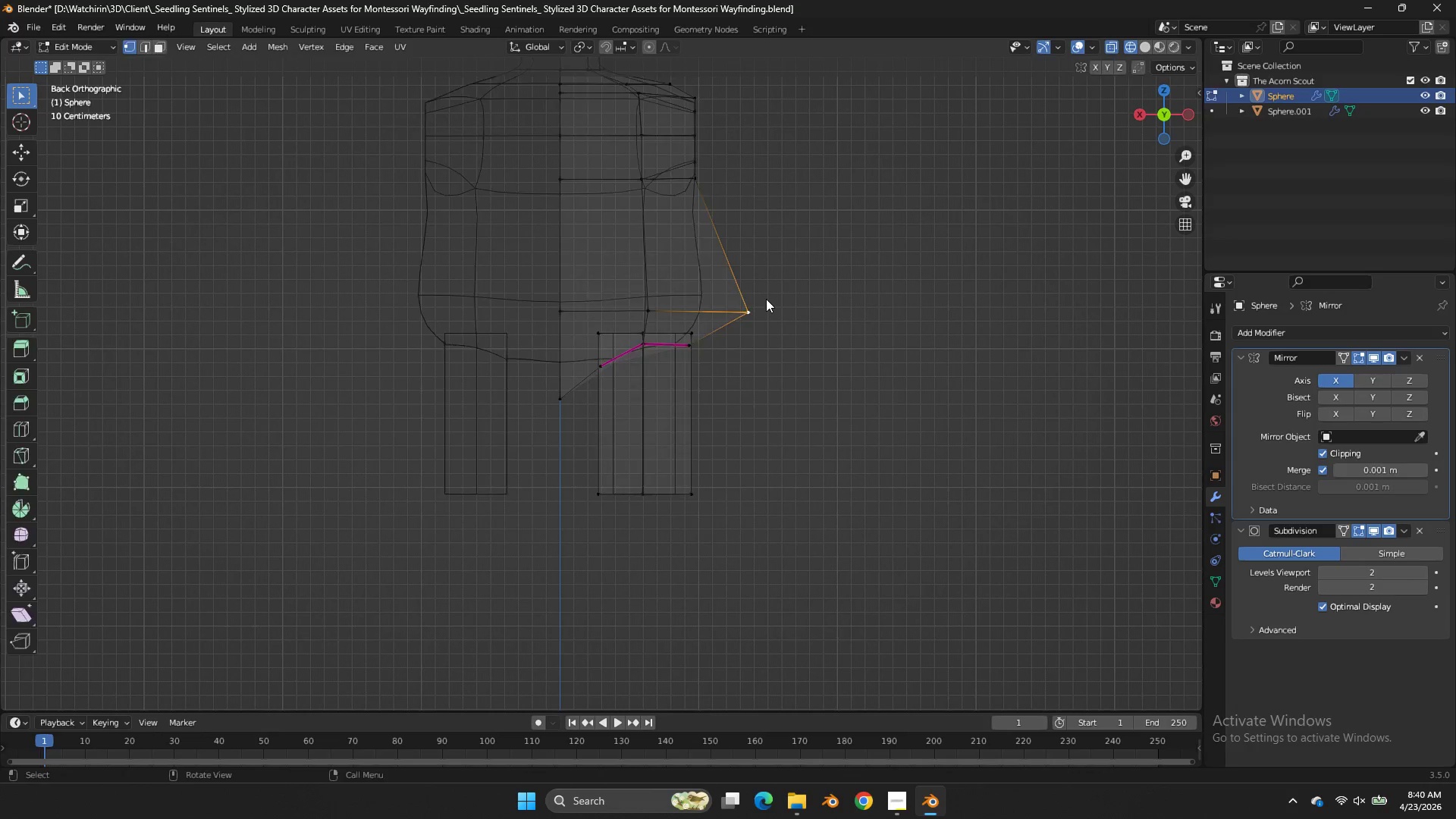 
key(Tab)
 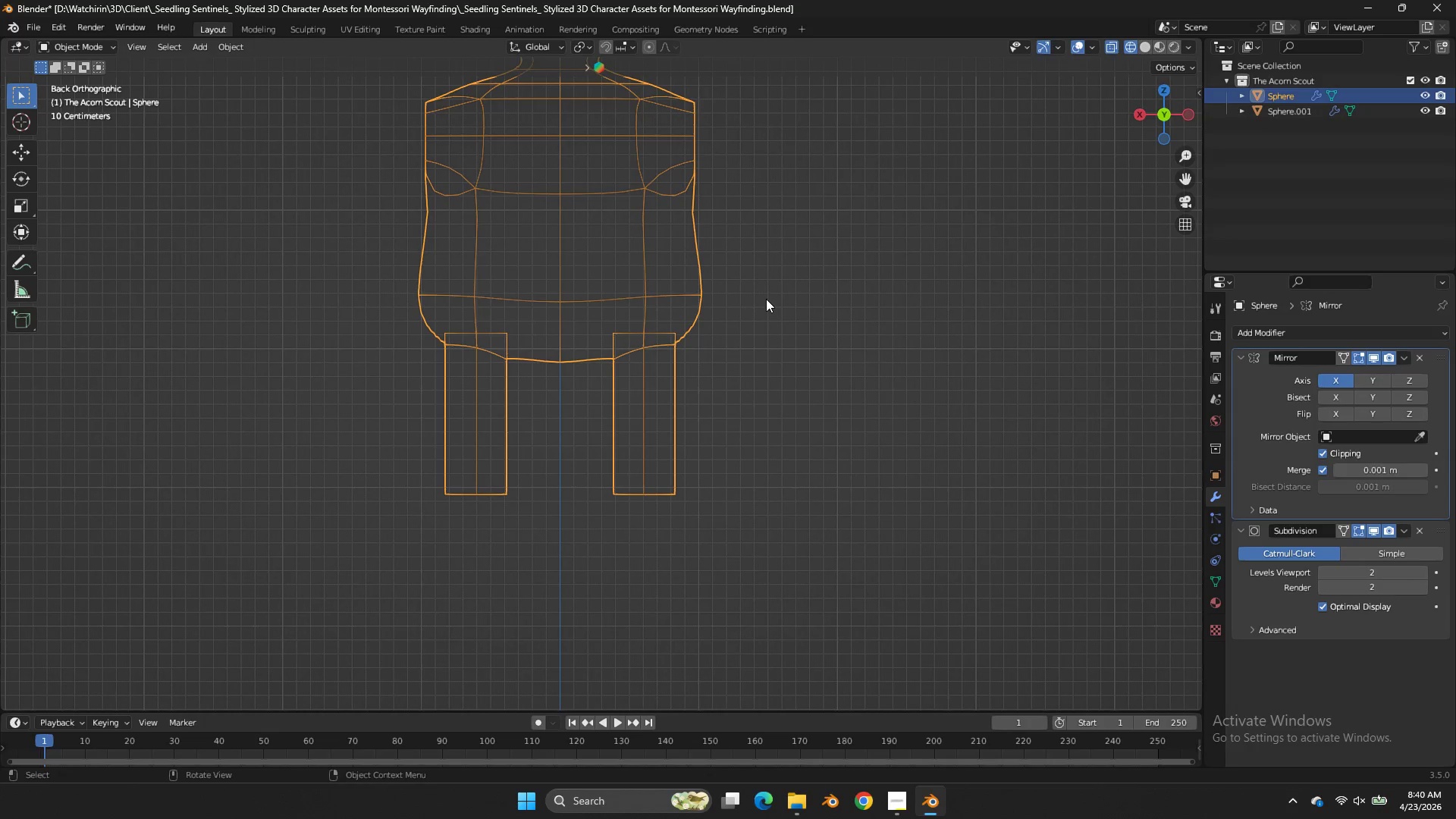 
key(Tab)
 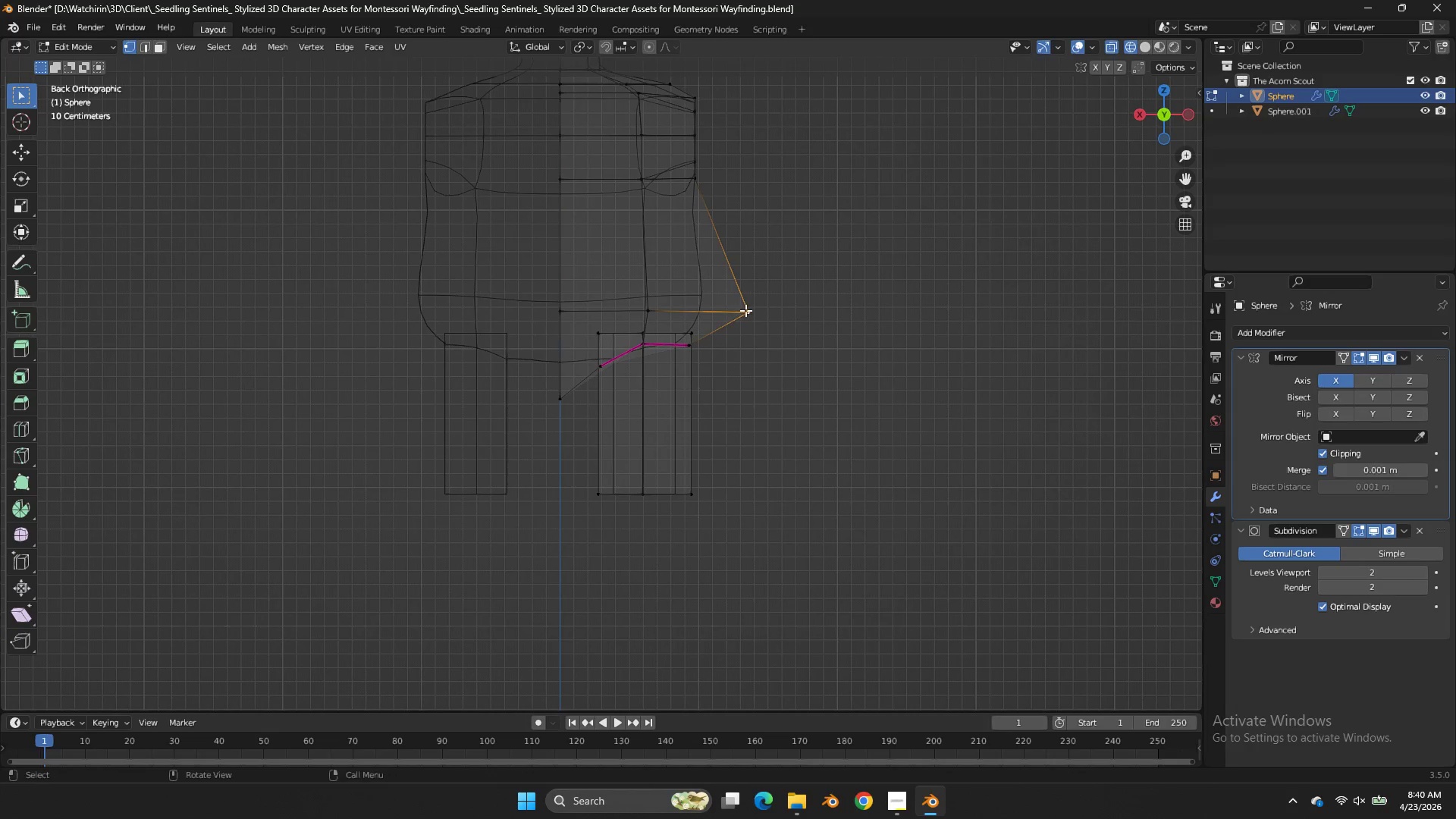 
double_click([745, 310])
 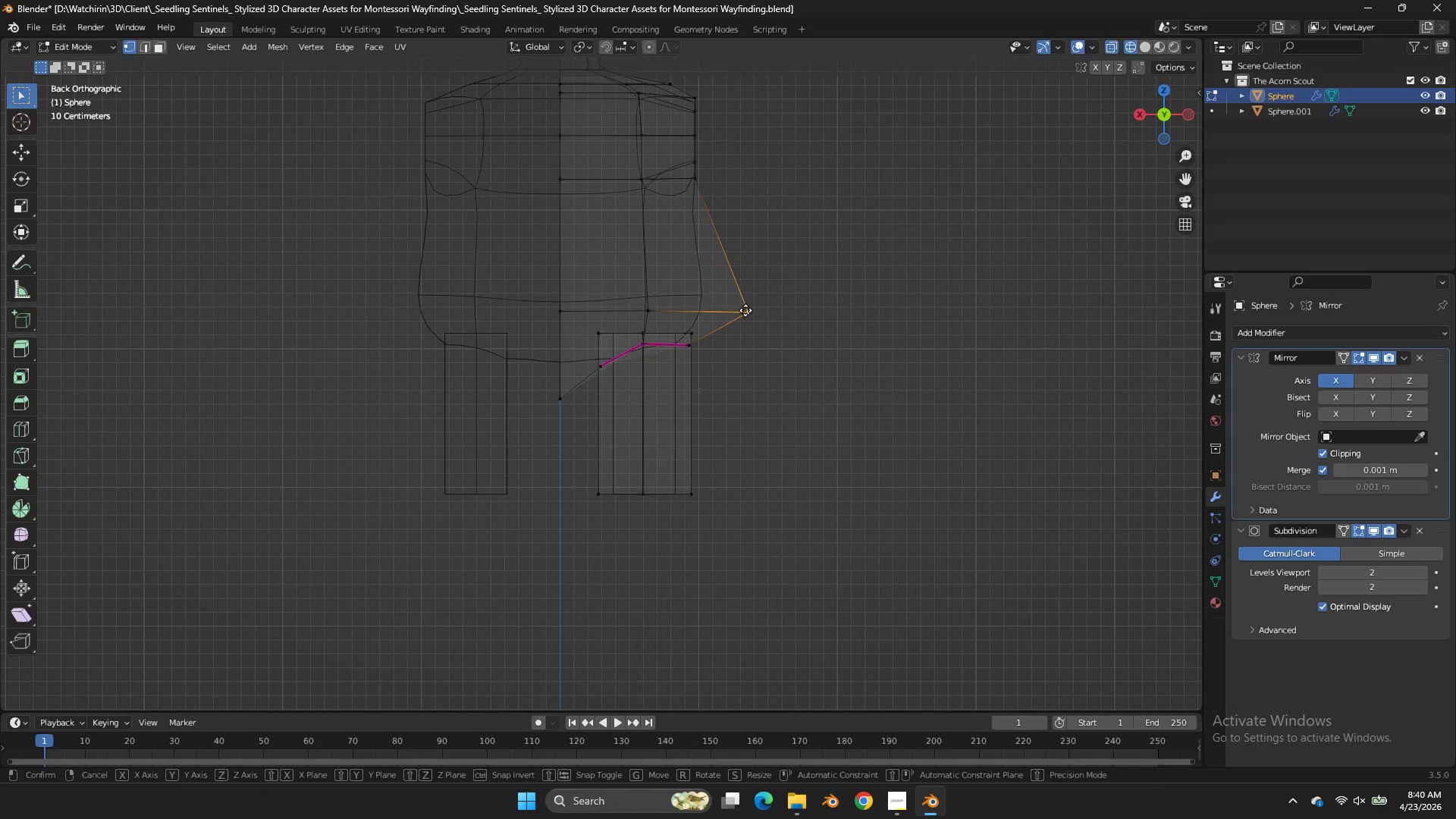 
key(G)
 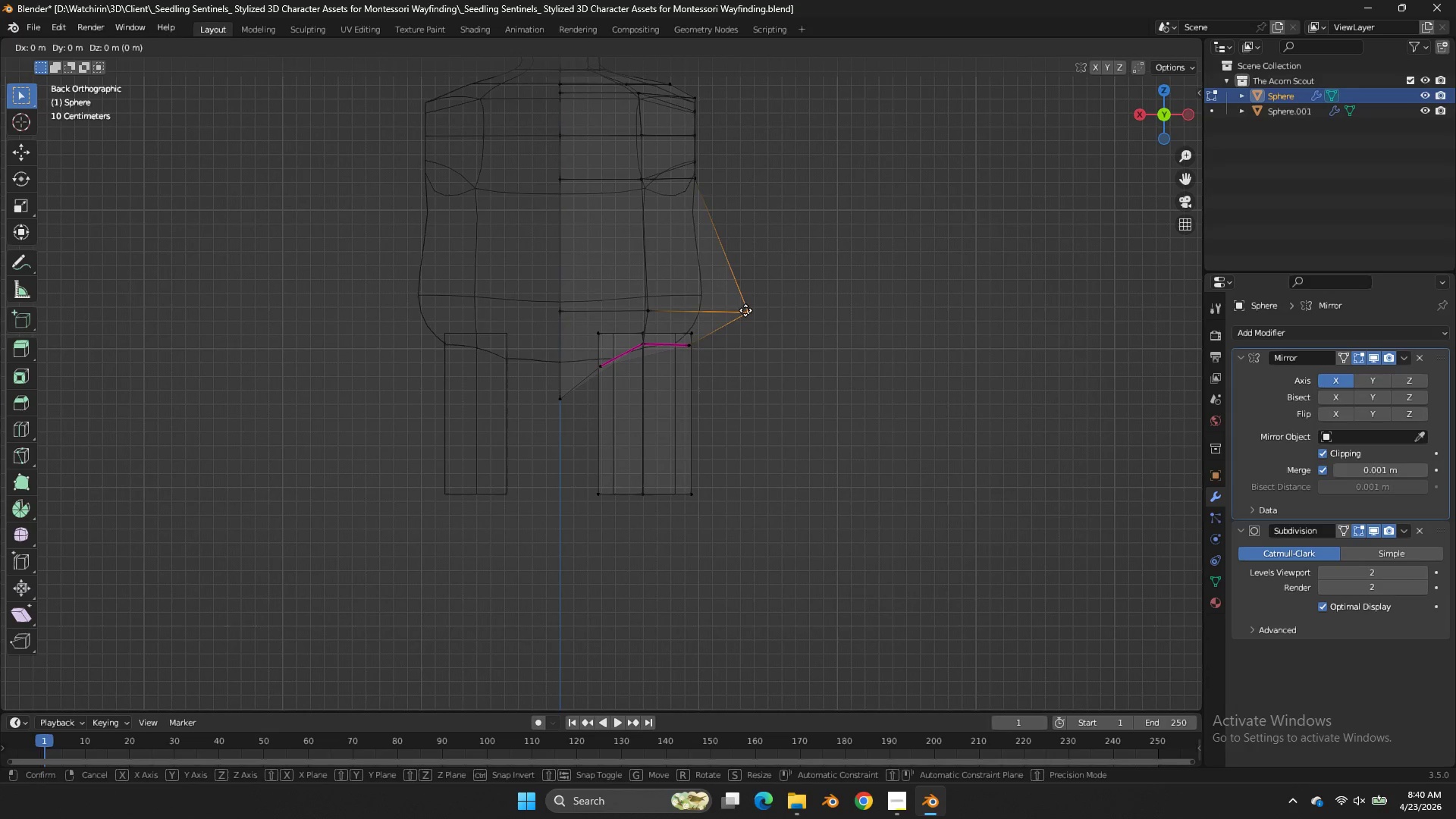 
hold_key(key=ShiftLeft, duration=0.67)
left_click([623, 306])
 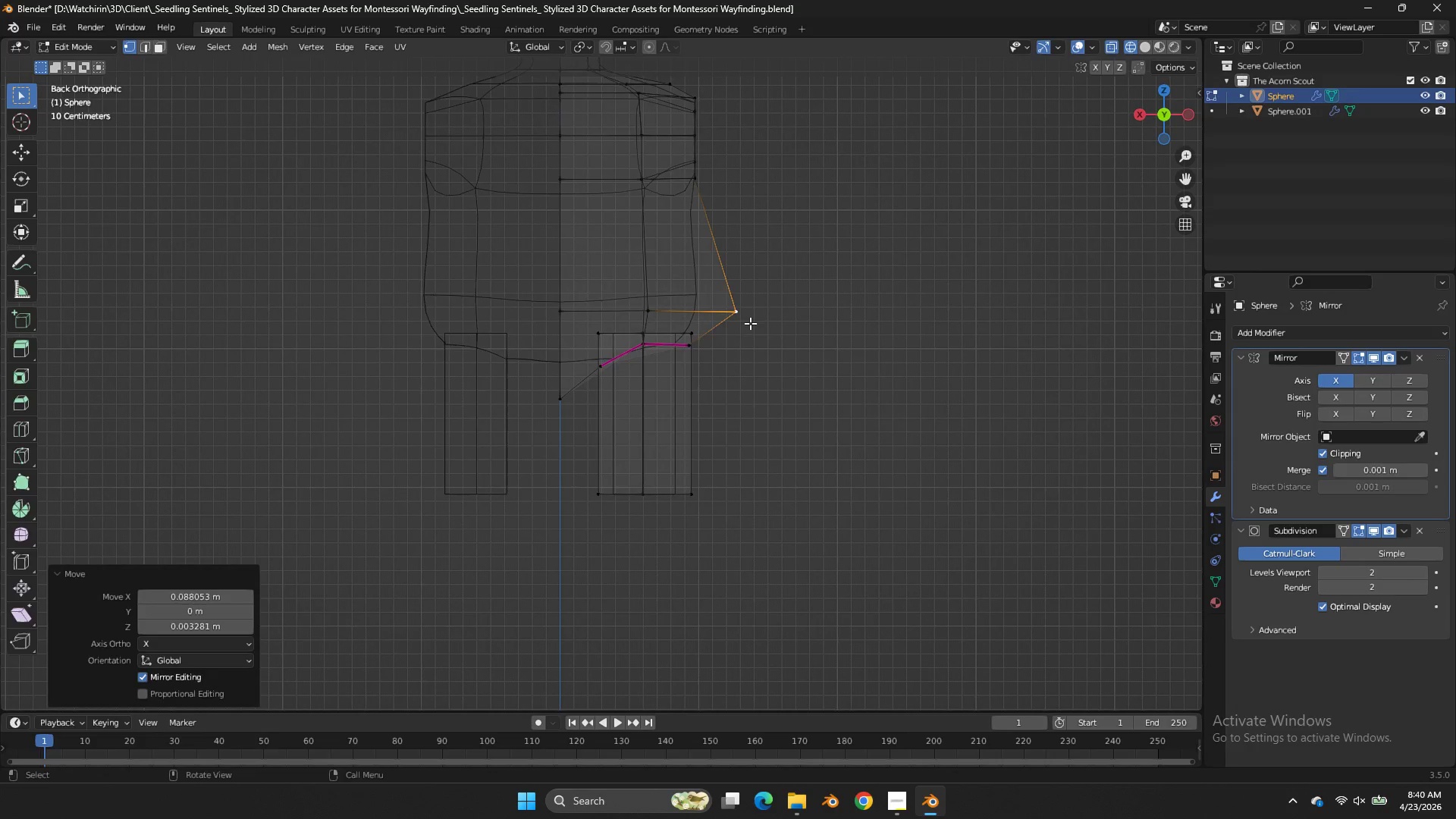 
key(Tab)
 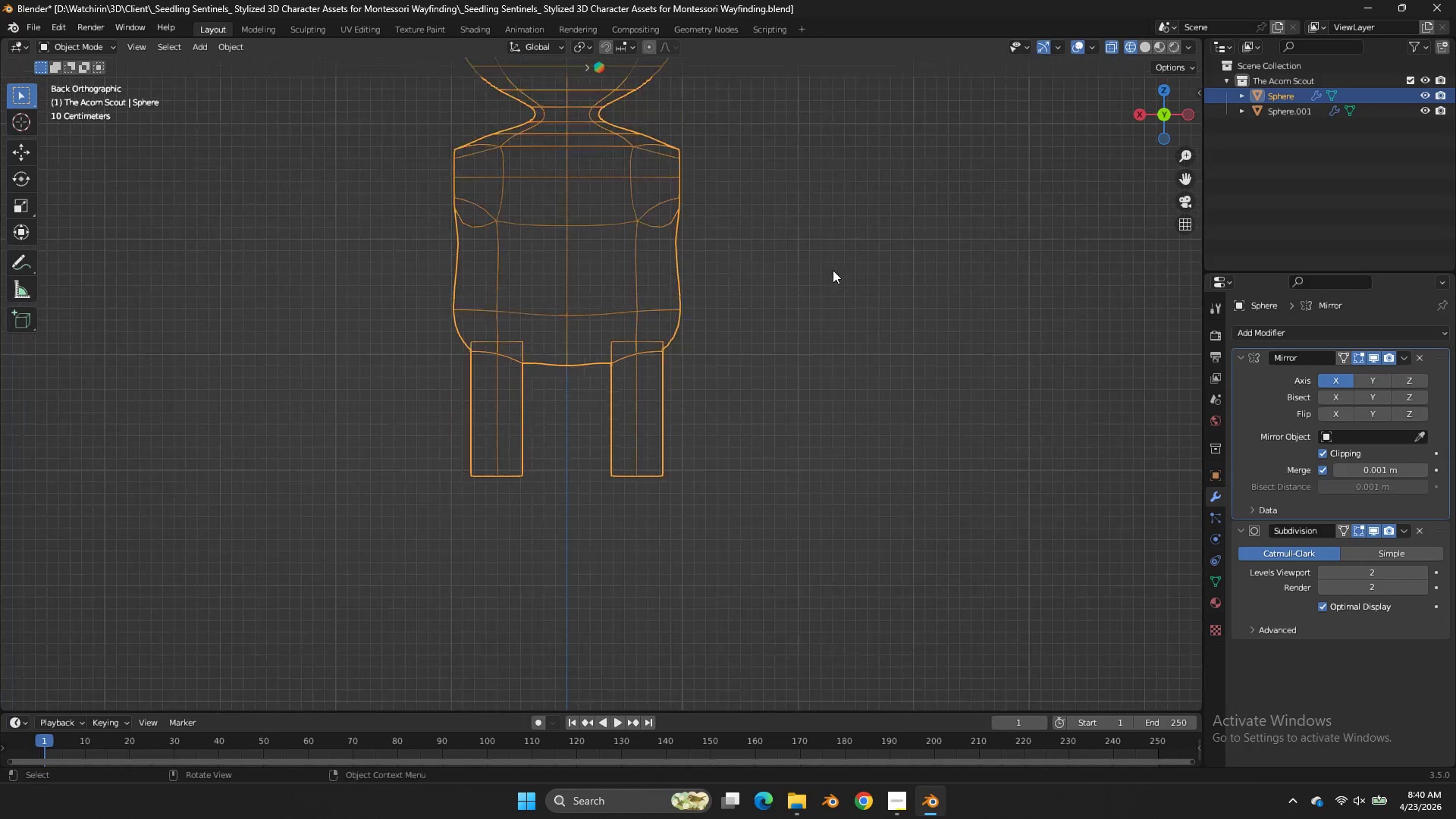 
scroll: coordinate [833, 270], scroll_direction: down, amount: 3.0
 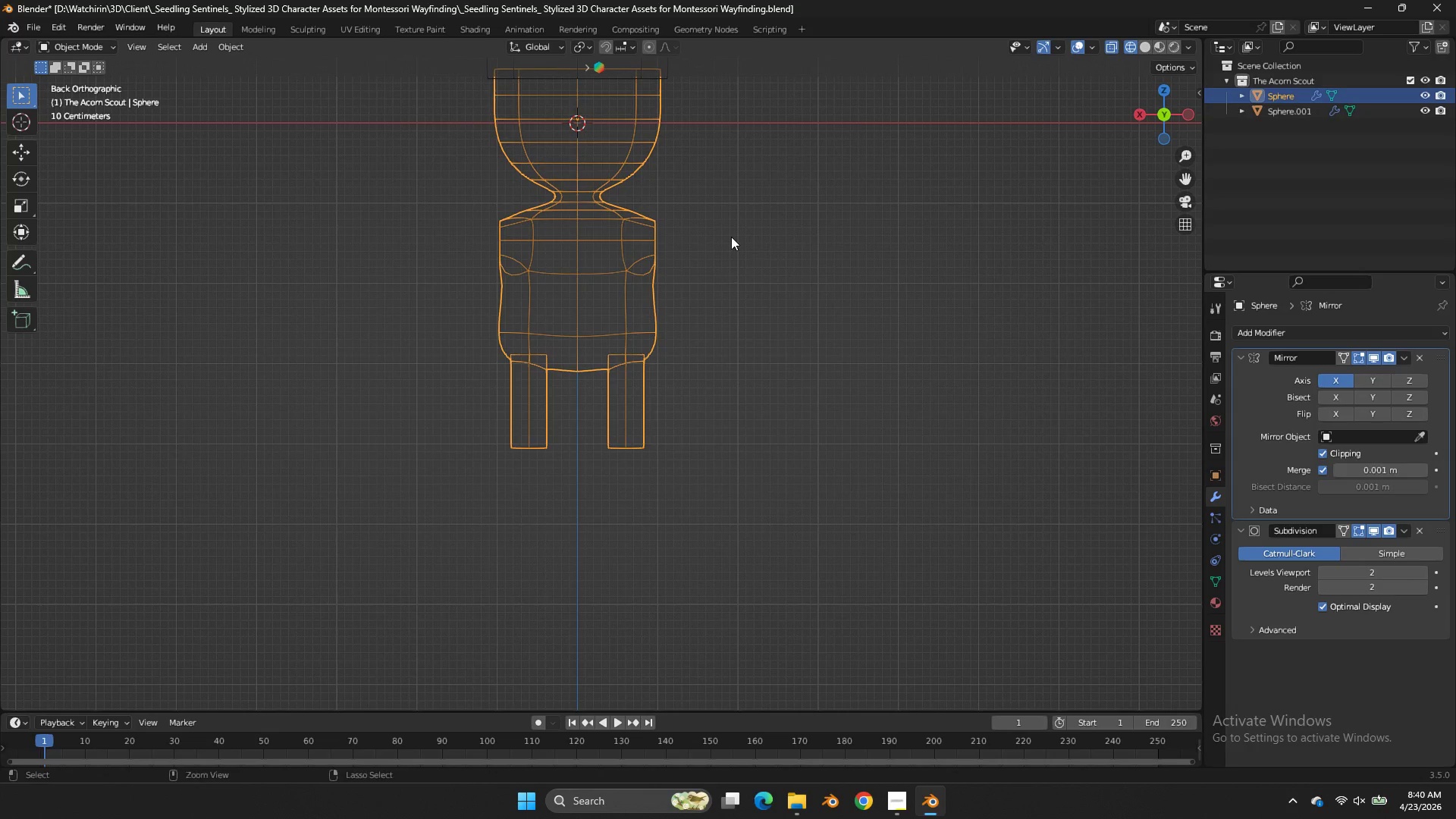 
key(Control+S)
 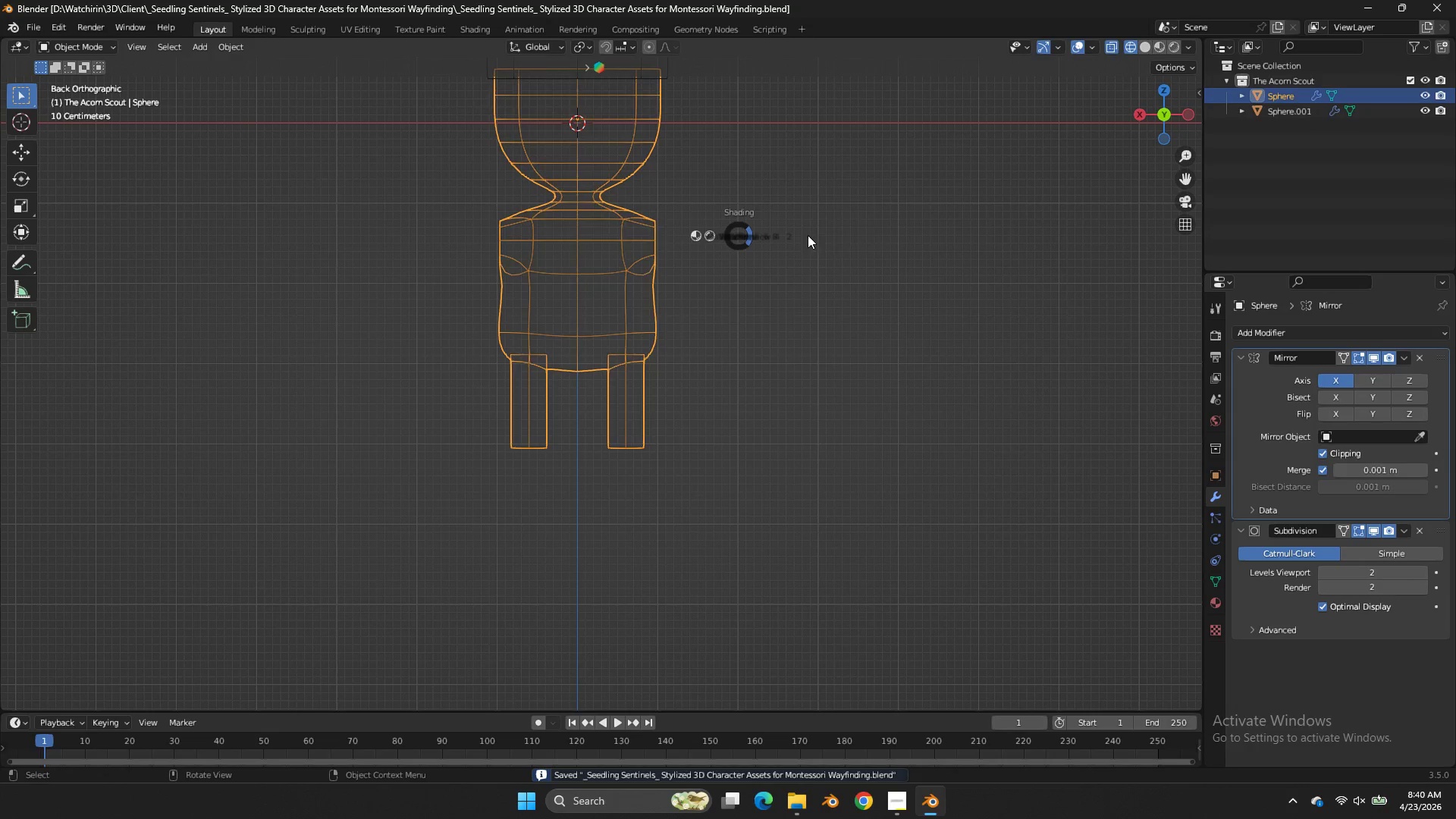 
key(Z)
 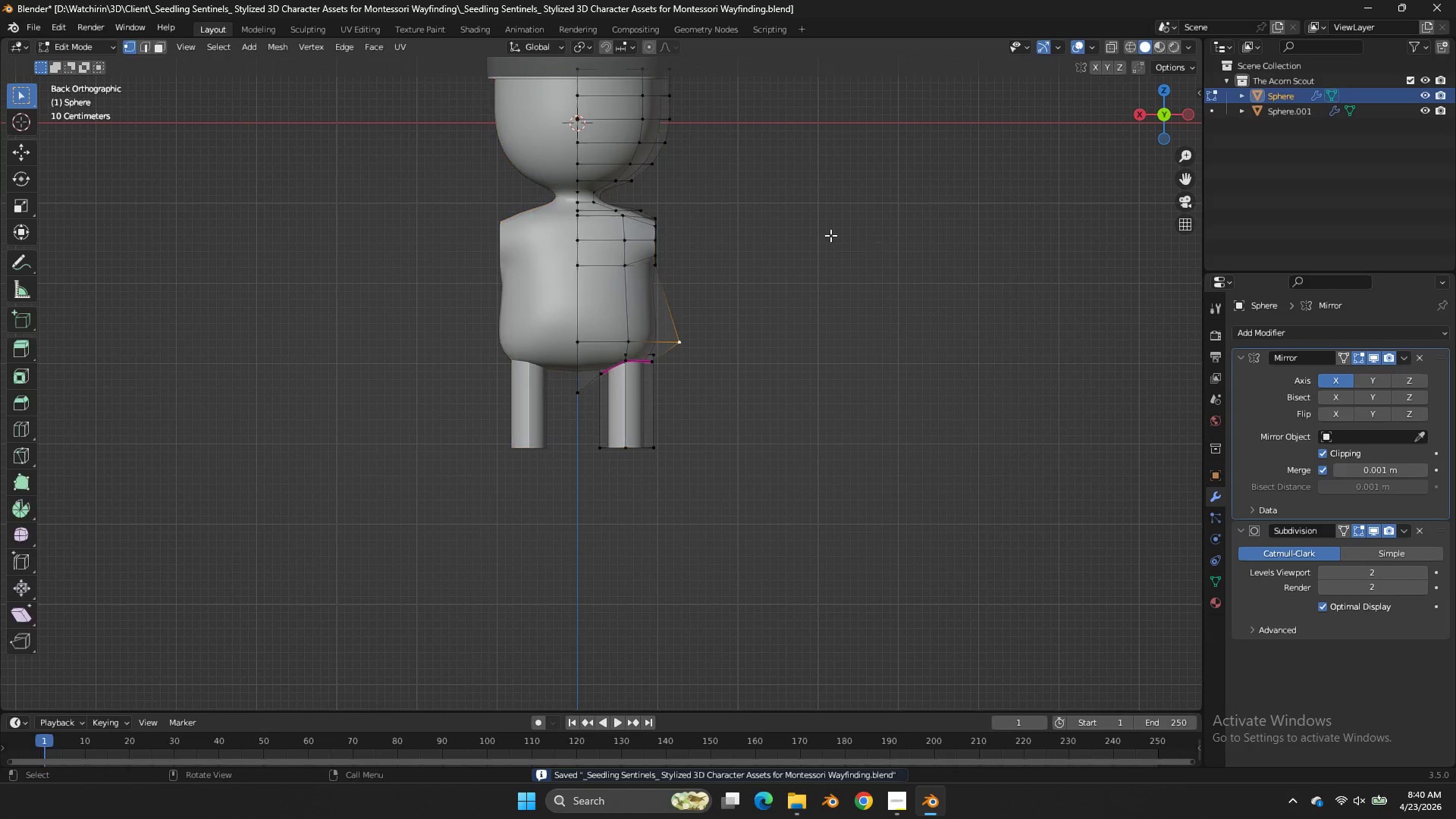 
key(Tab)
 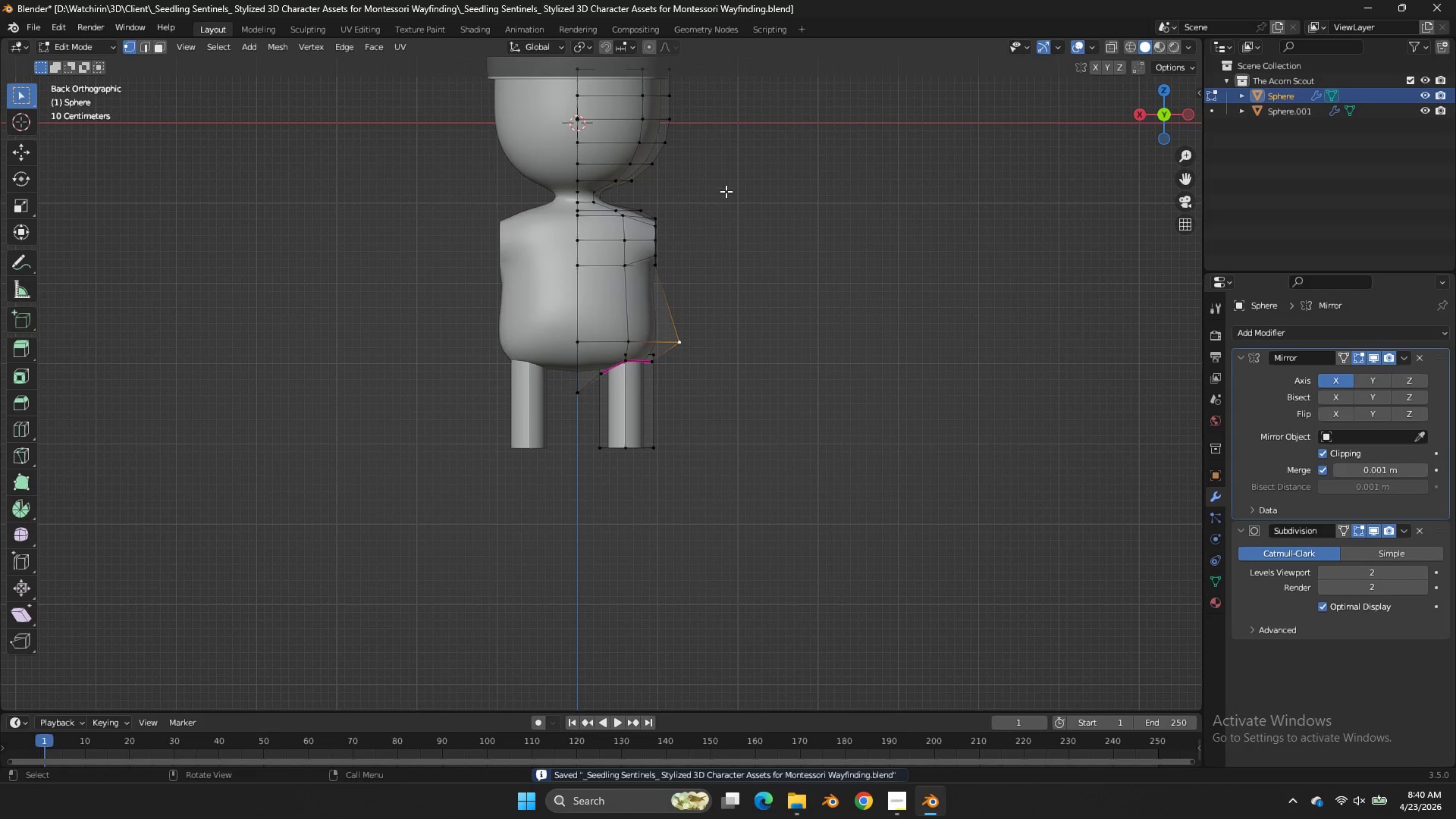 
key(Z)
 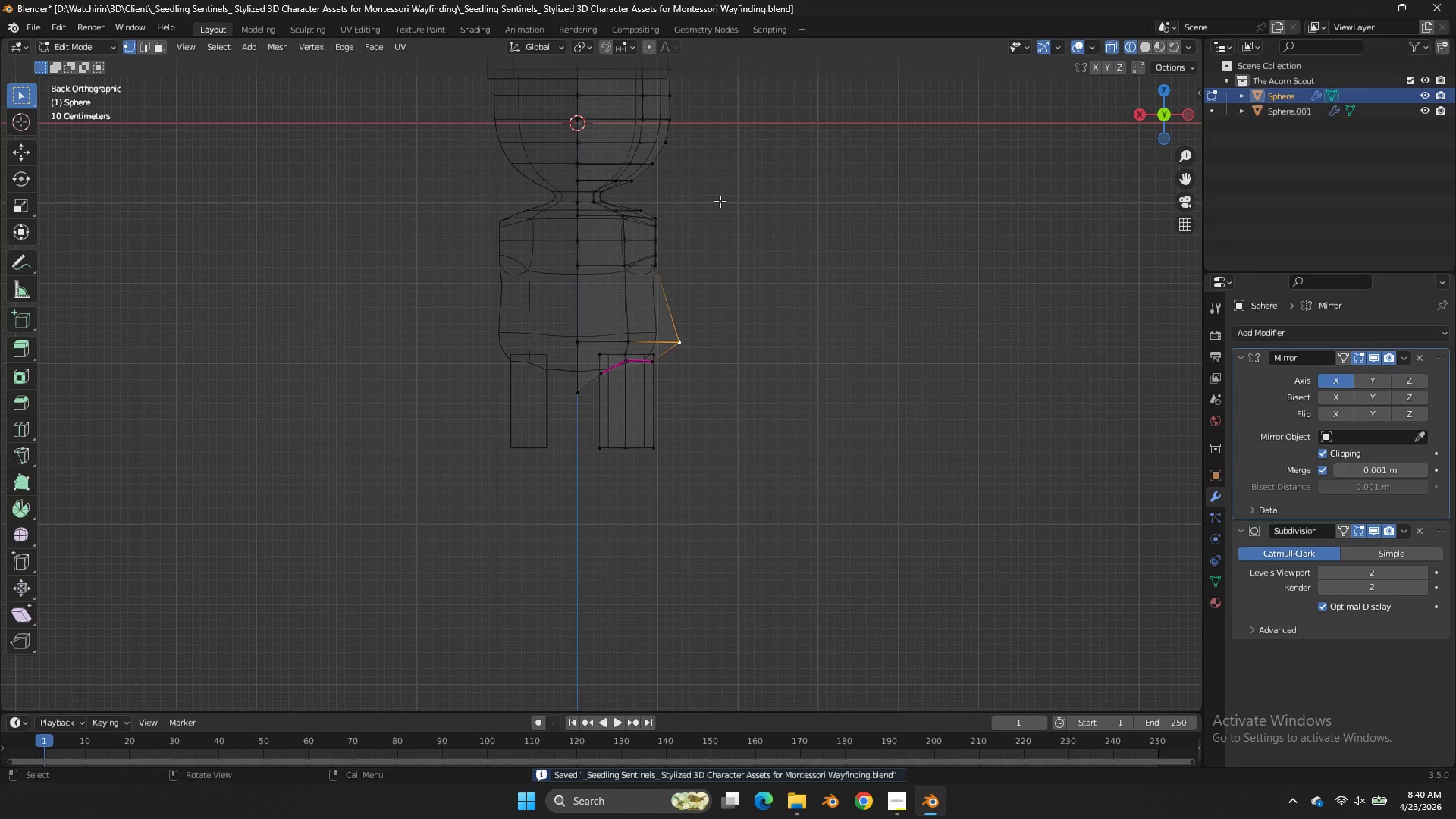 
left_click_drag(start_coordinate=[720, 200], to_coordinate=[651, 287])
 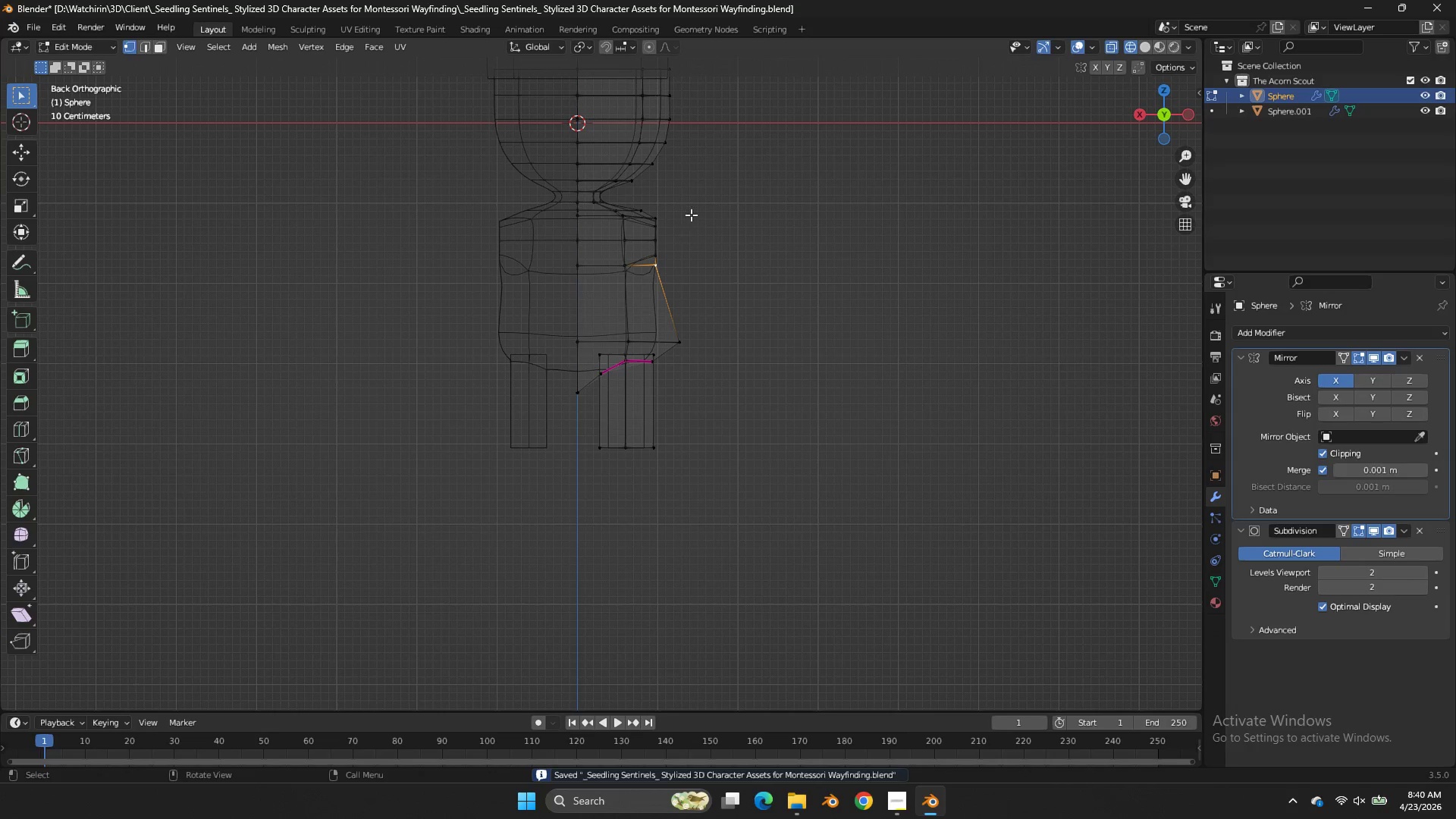 
left_click([651, 287])
 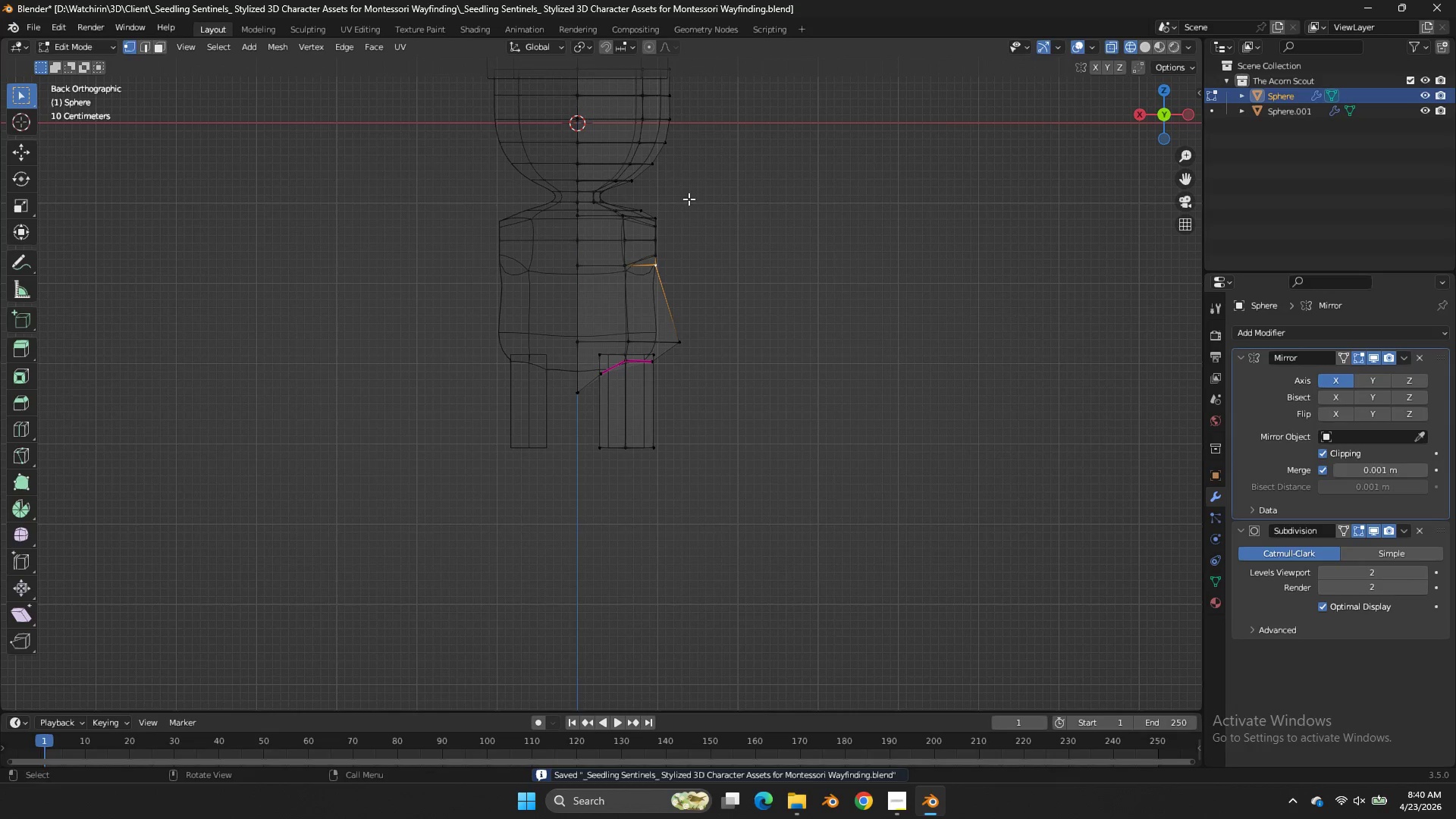 
left_click_drag(start_coordinate=[689, 198], to_coordinate=[651, 285])
 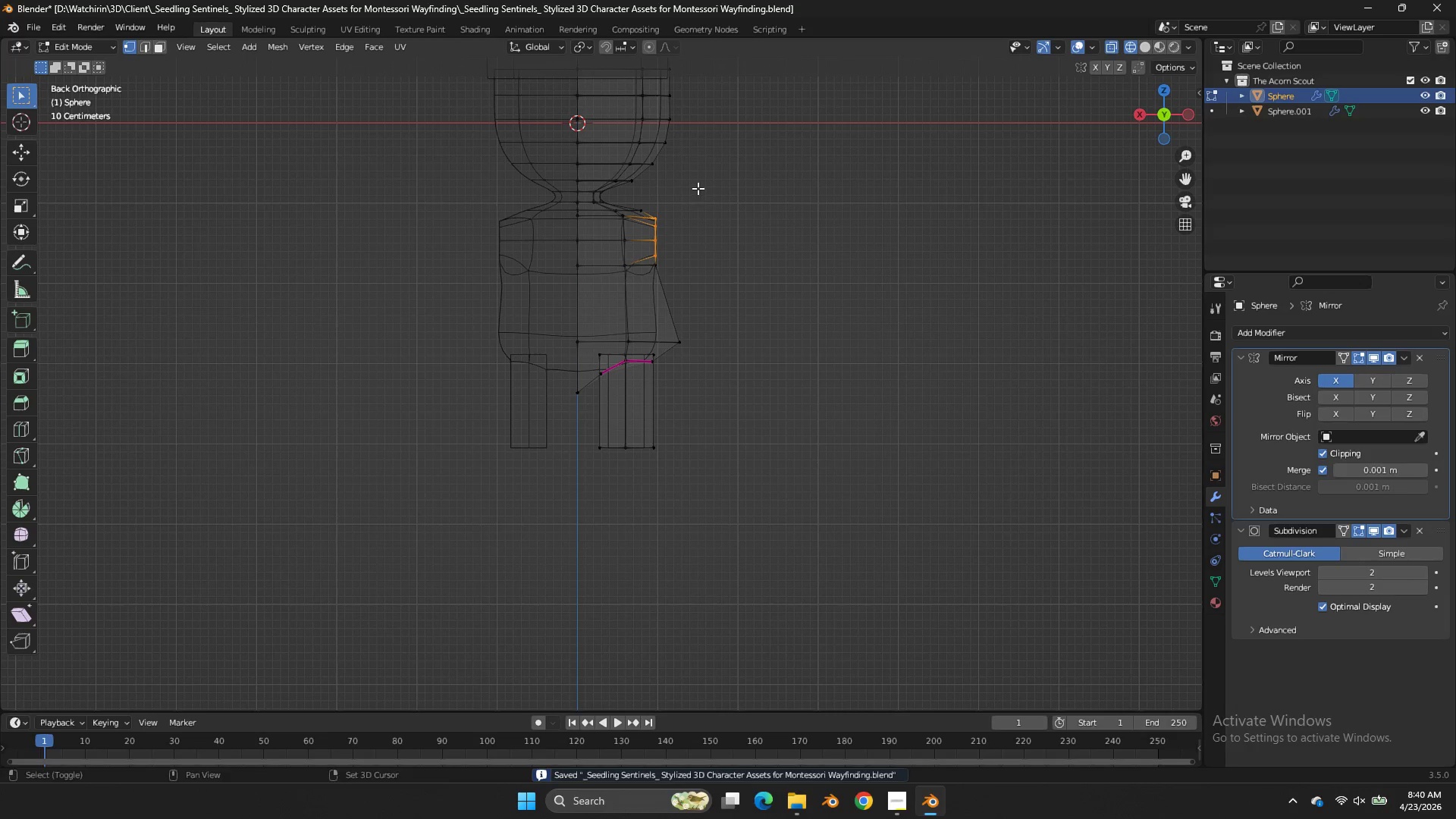 
hold_key(key=ShiftLeft, duration=2.05)
left_click_drag(start_coordinate=[696, 188], to_coordinate=[650, 304])
 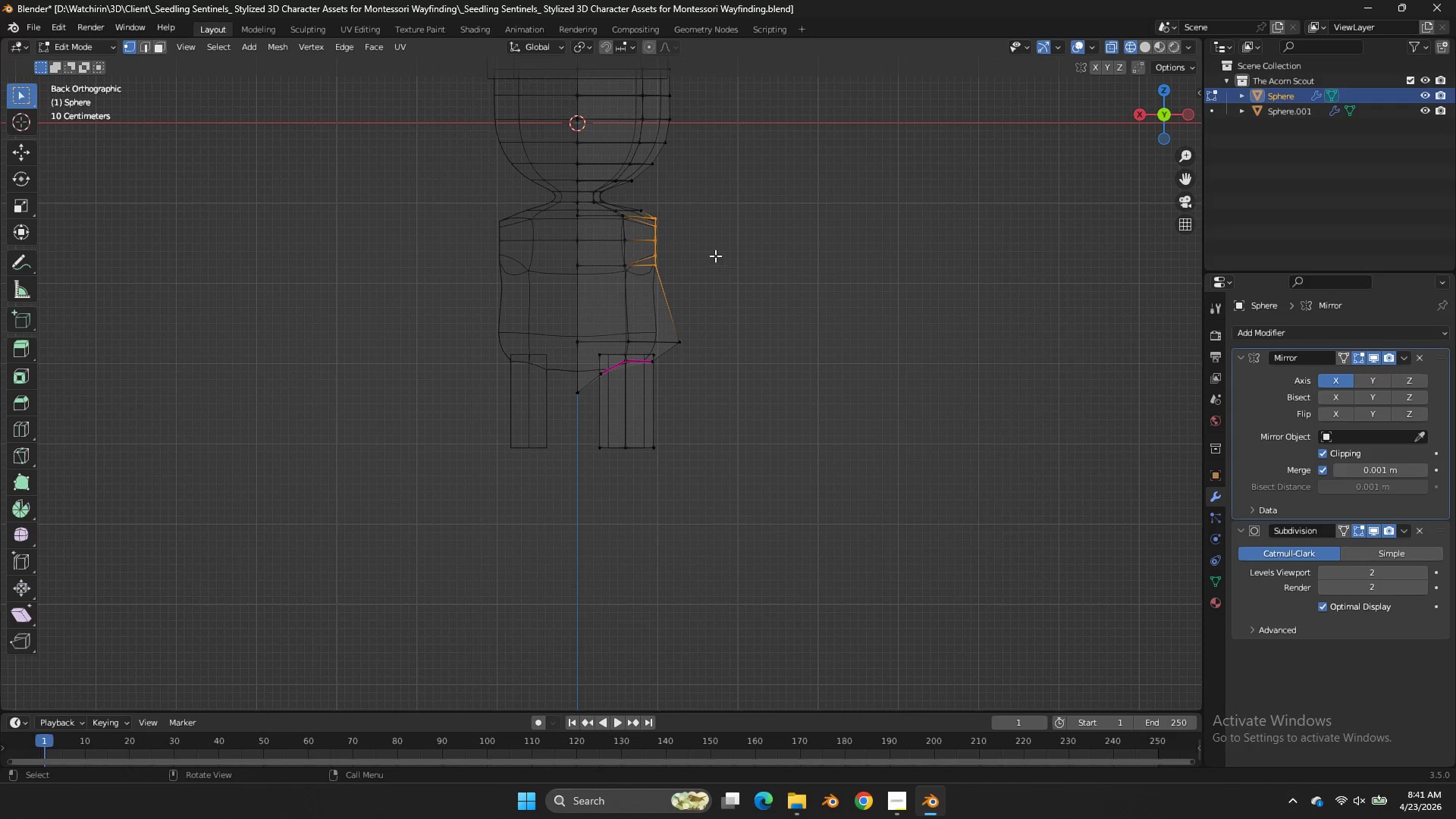 
type(ex)
 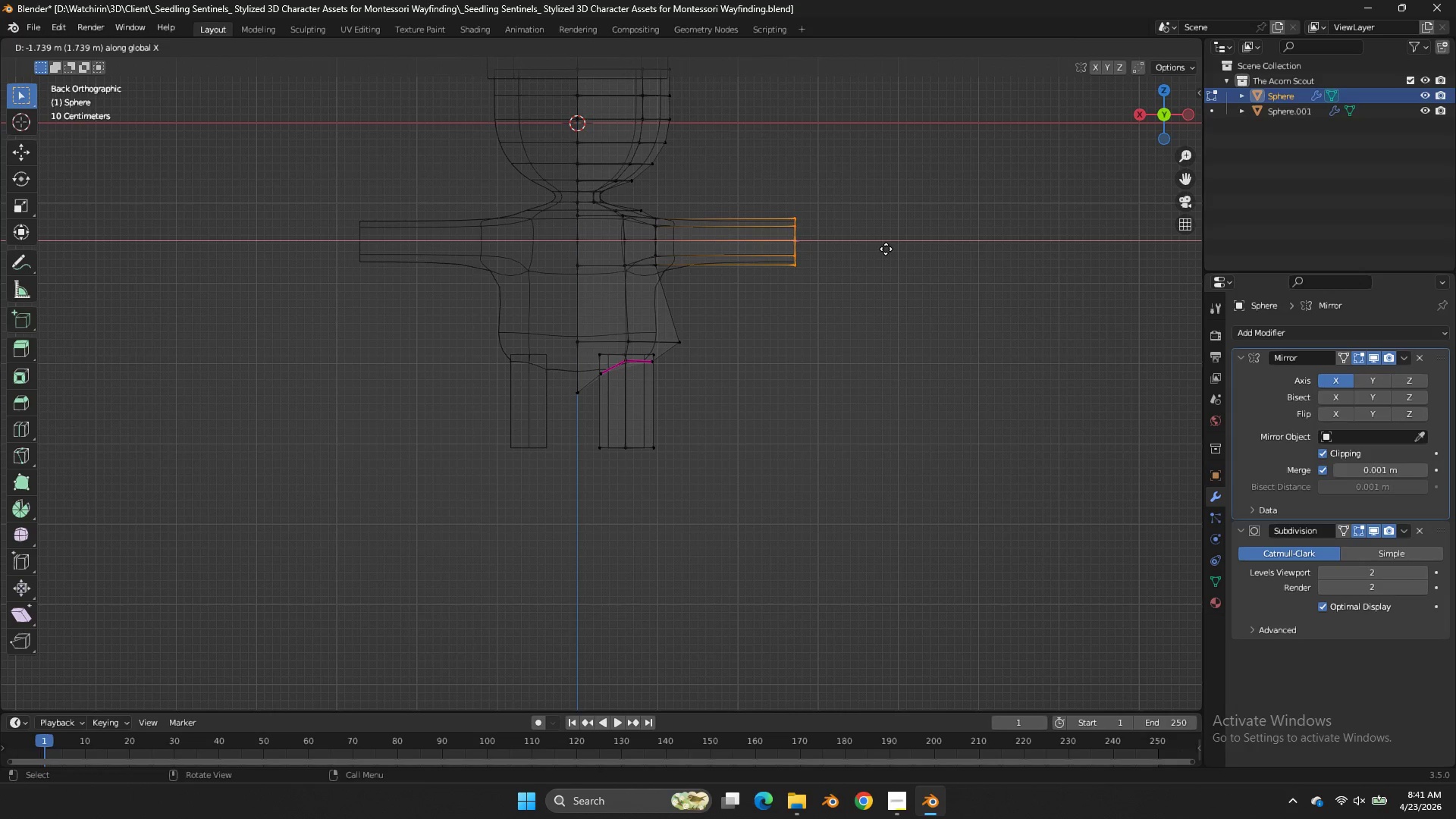 
left_click([886, 249])
 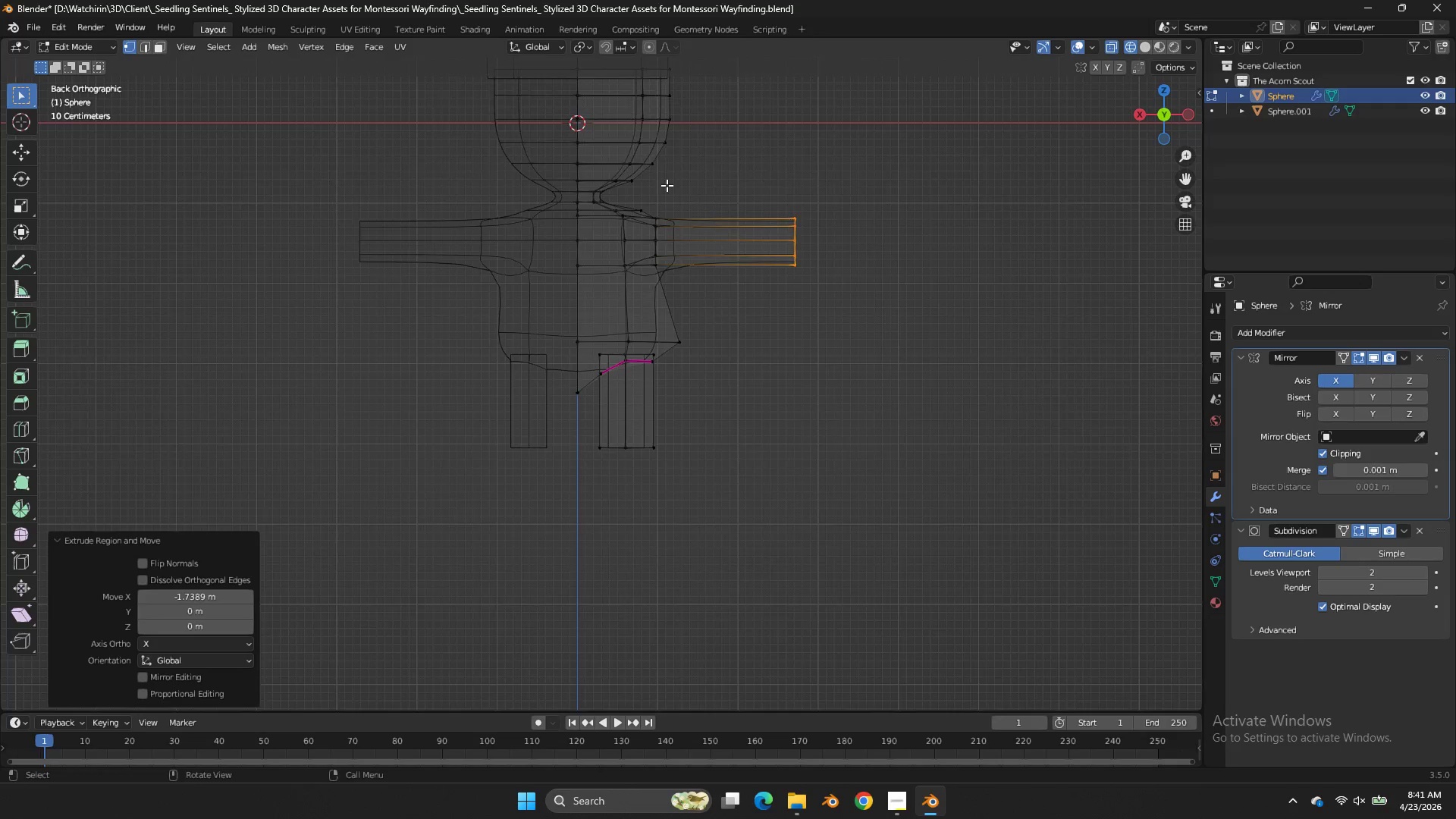 
key(Control+R)
 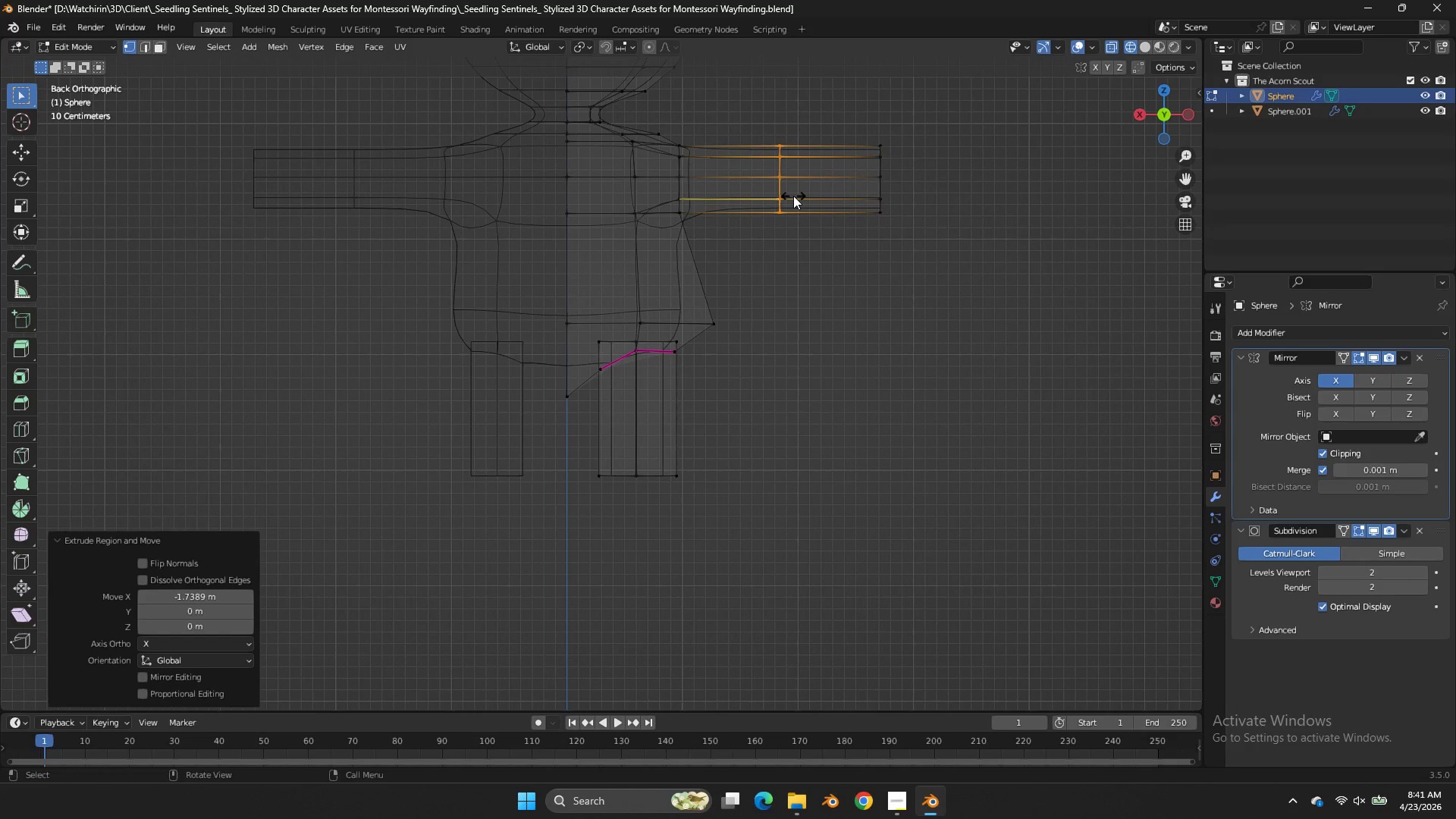 
scroll: coordinate [677, 180], scroll_direction: up, amount: 2.0
 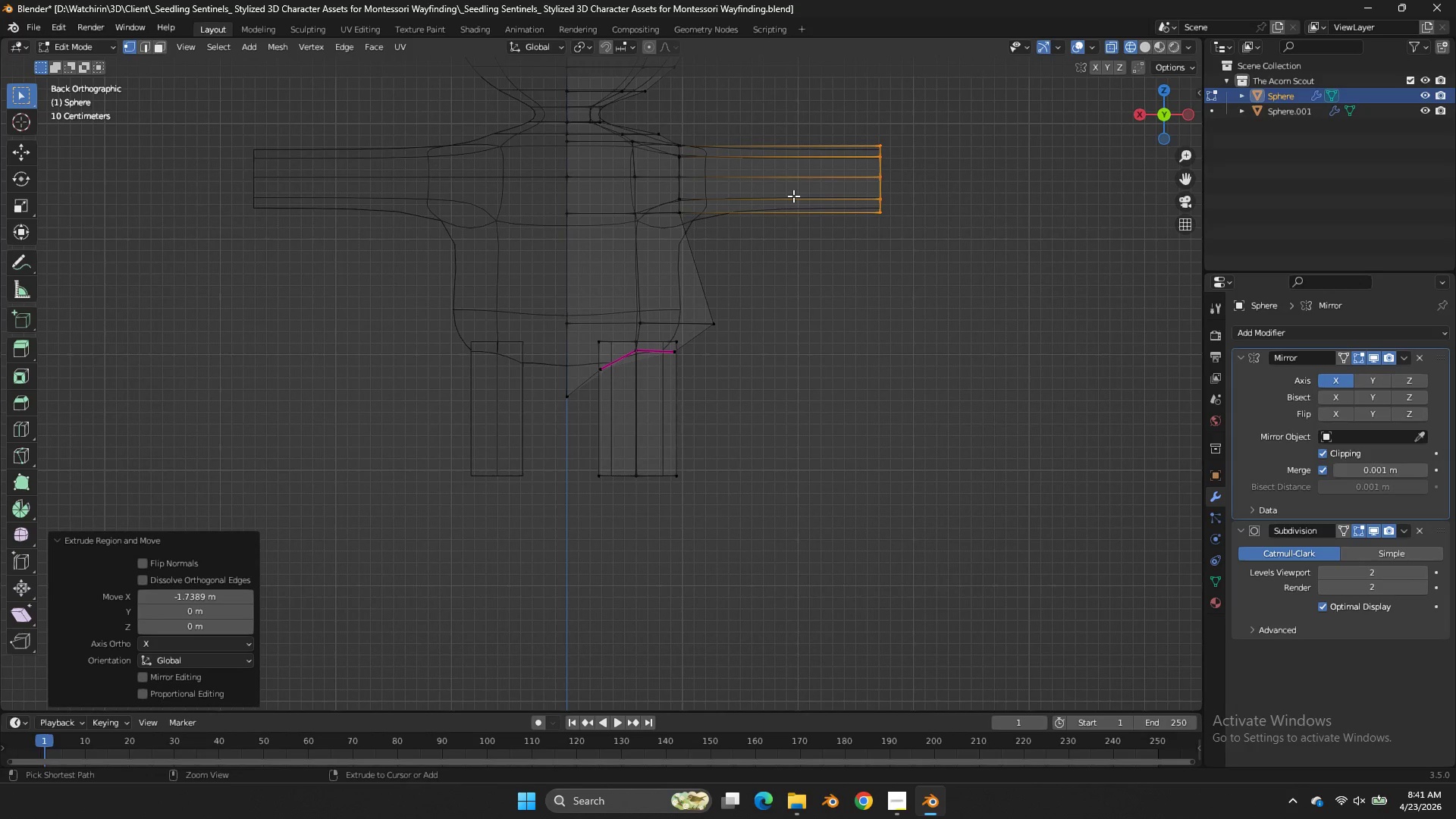 
left_click([793, 196])
 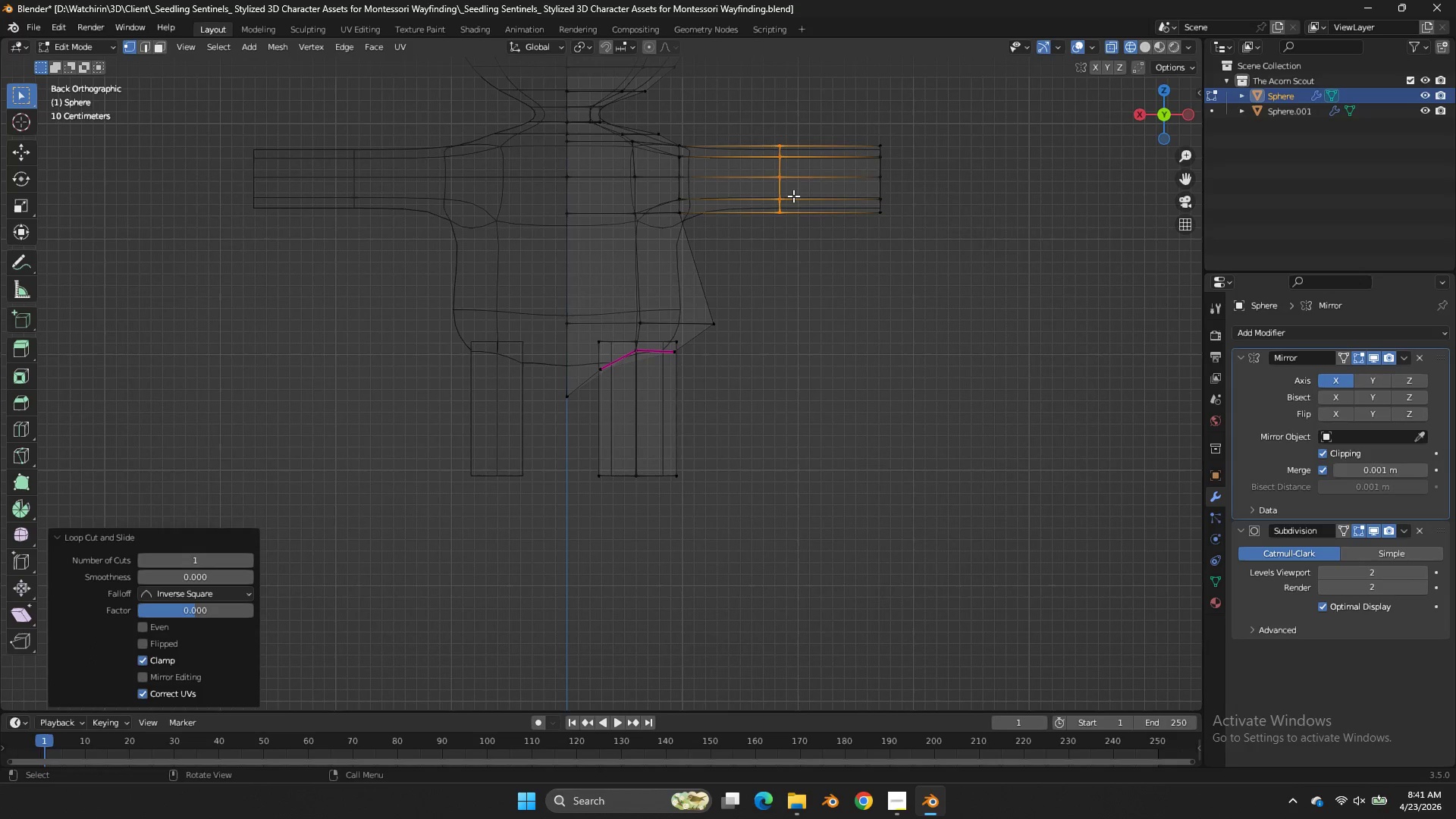 
right_click([793, 196])
 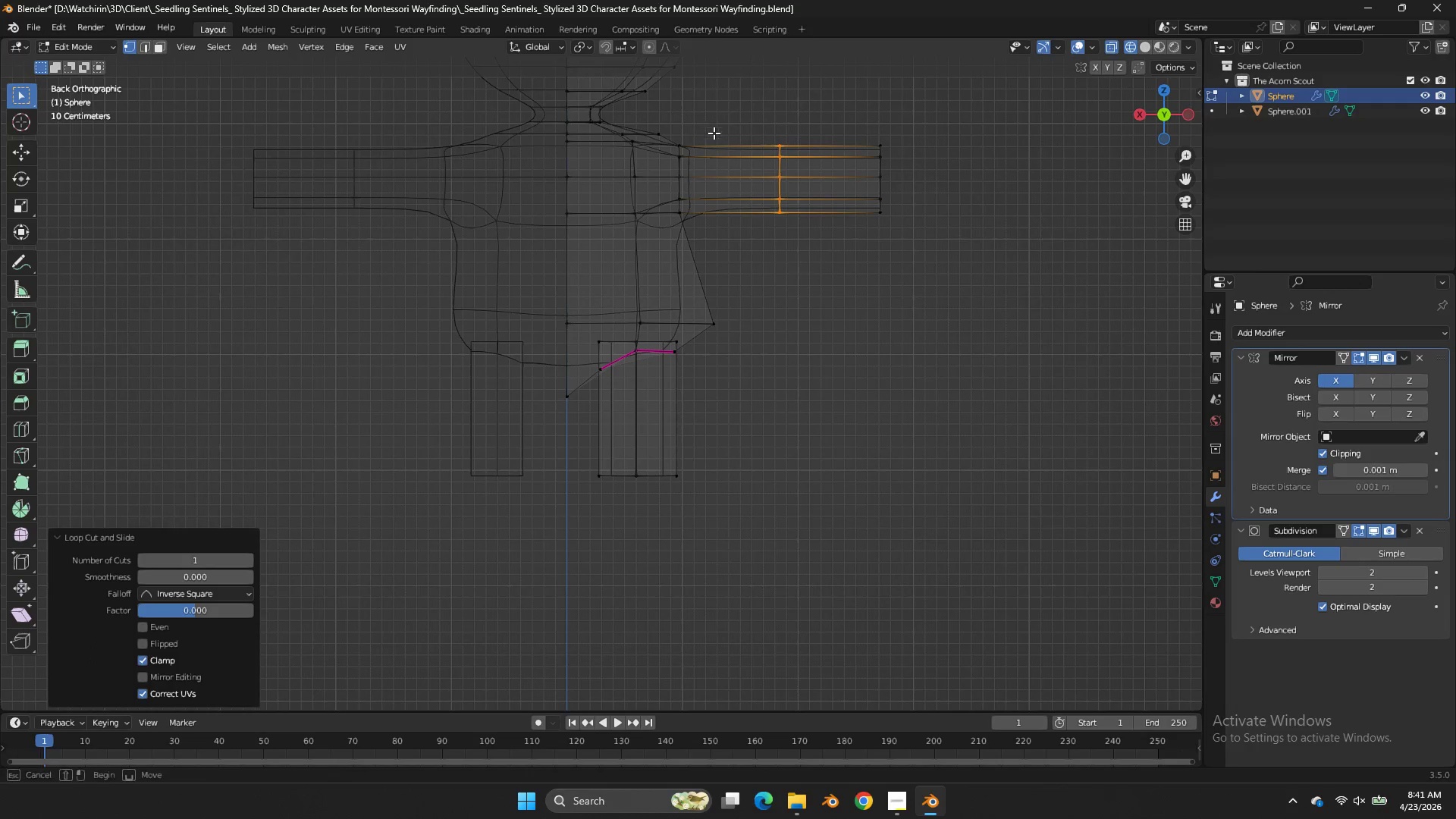 
left_click_drag(start_coordinate=[712, 129], to_coordinate=[672, 244])
 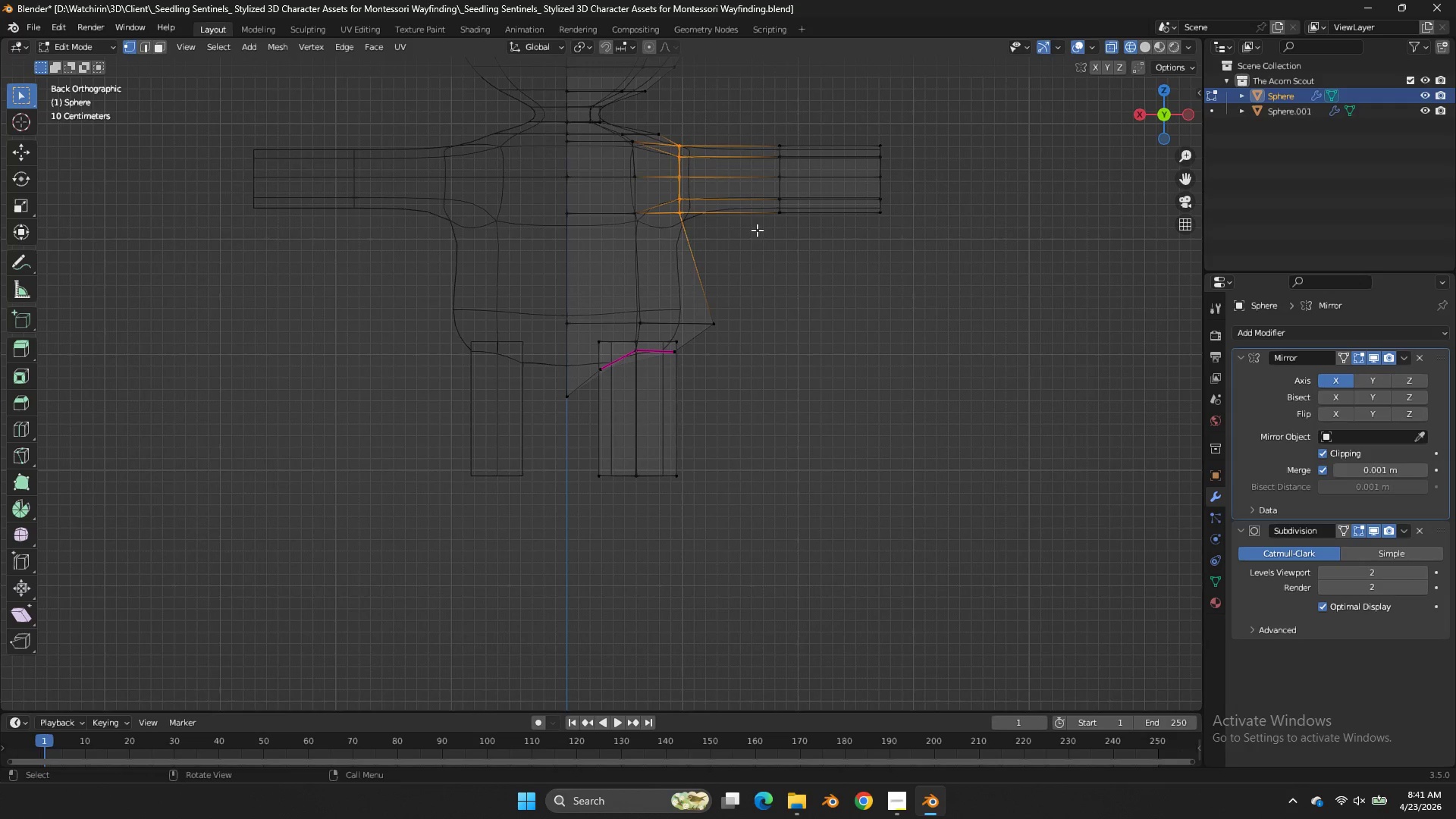 
key(Shift+E)
 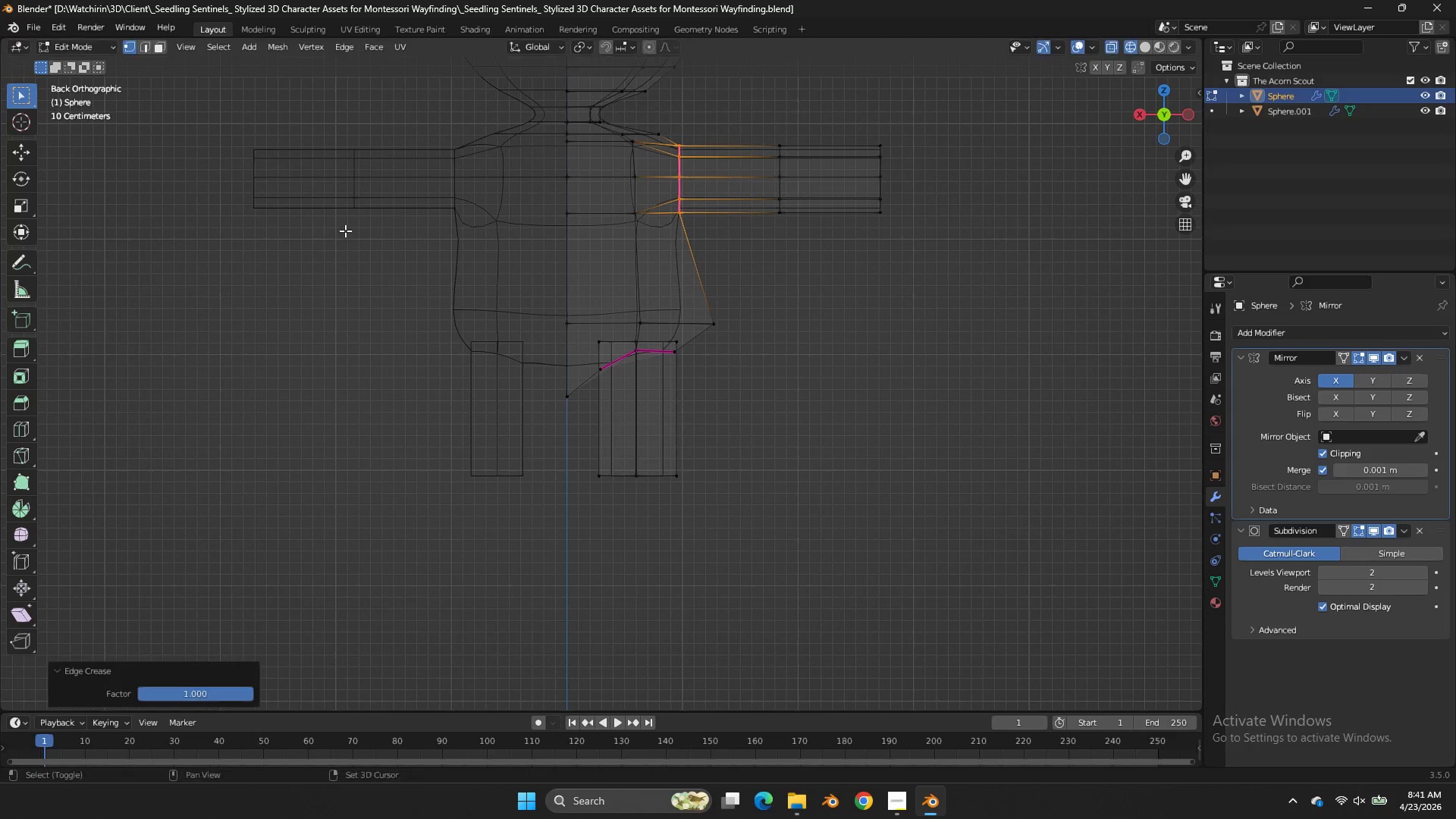 
left_click([345, 231])
 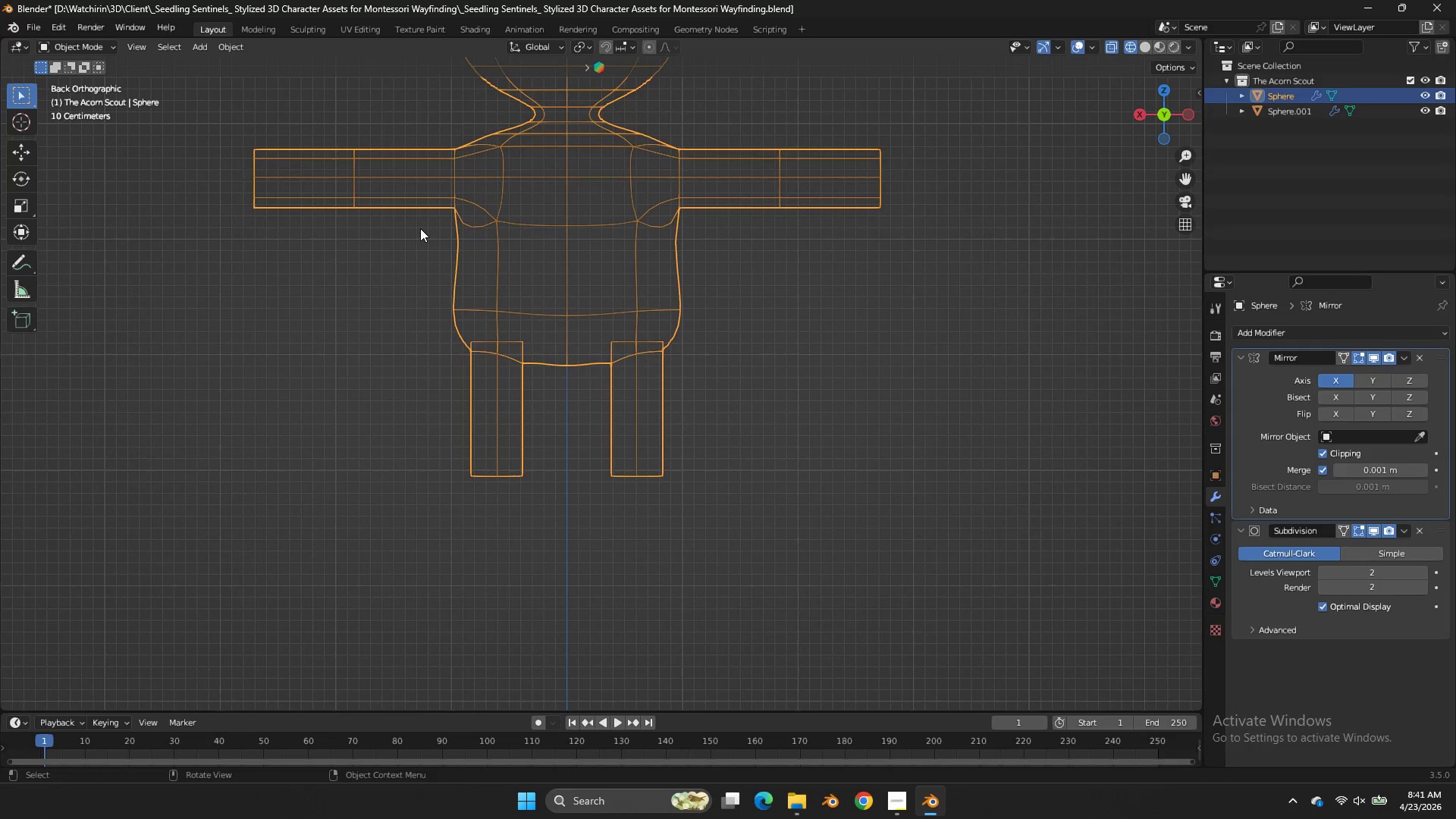 
key(Tab)
 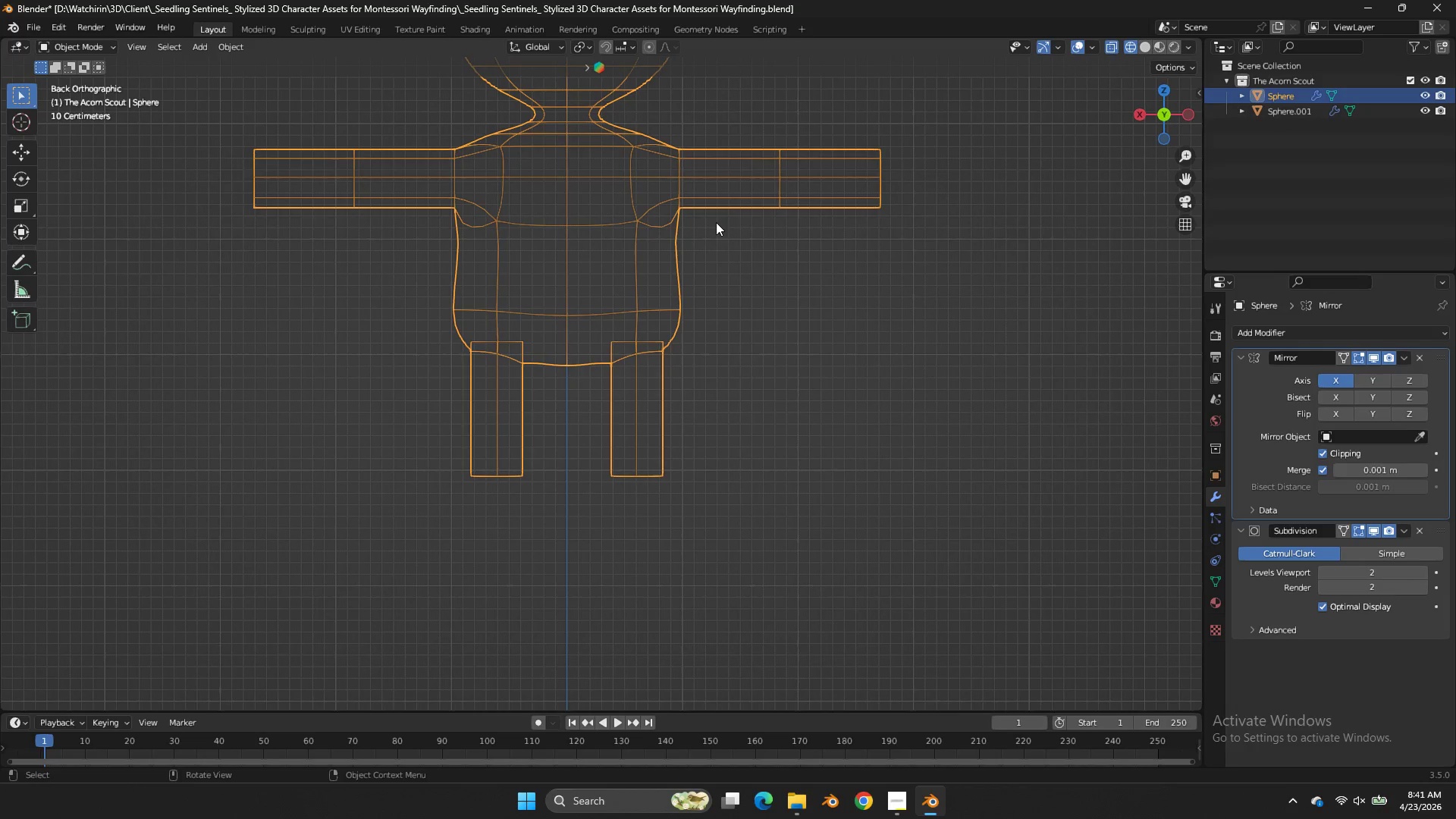 
key(Tab)
 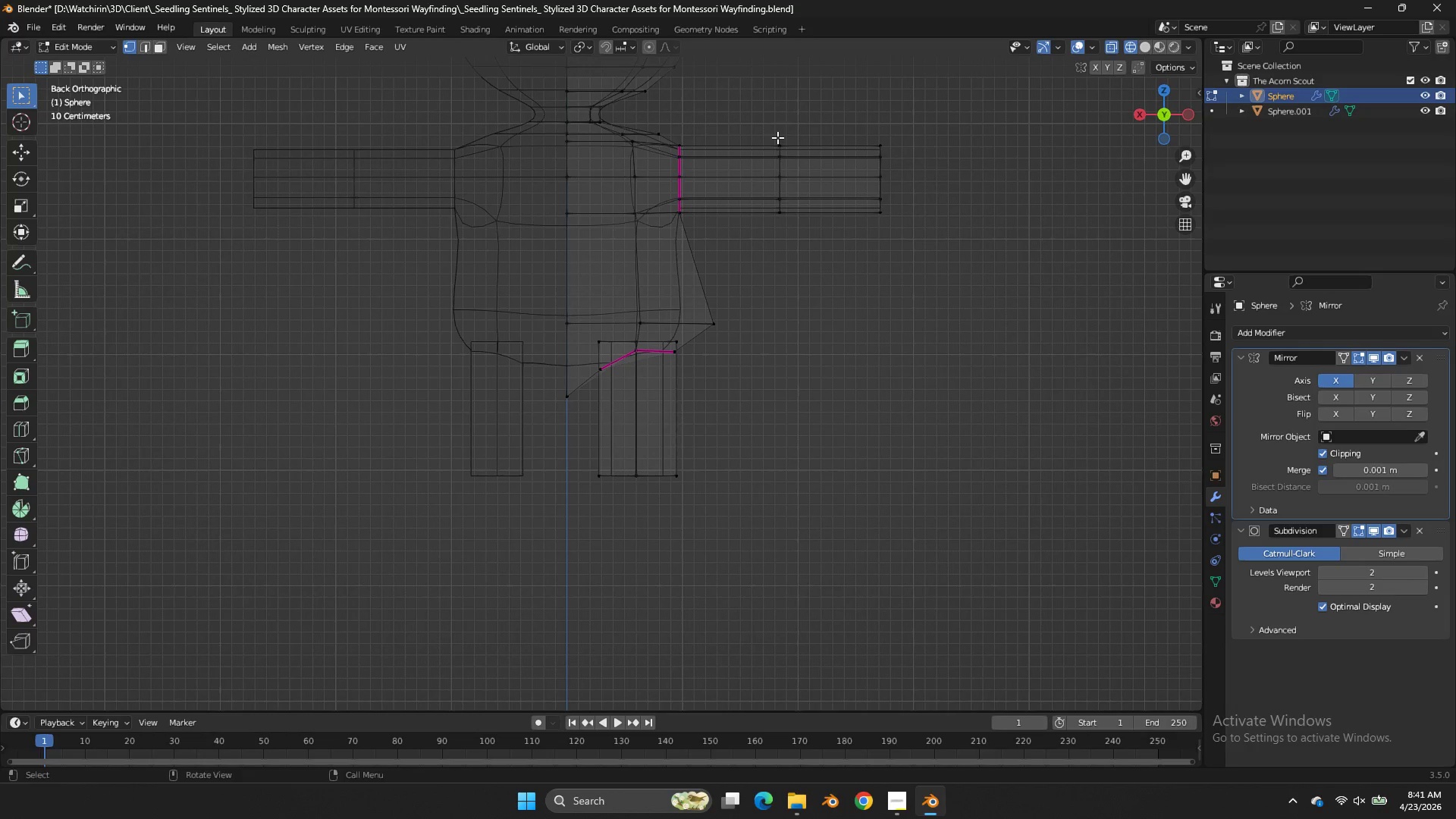 
key(Control+Z)
 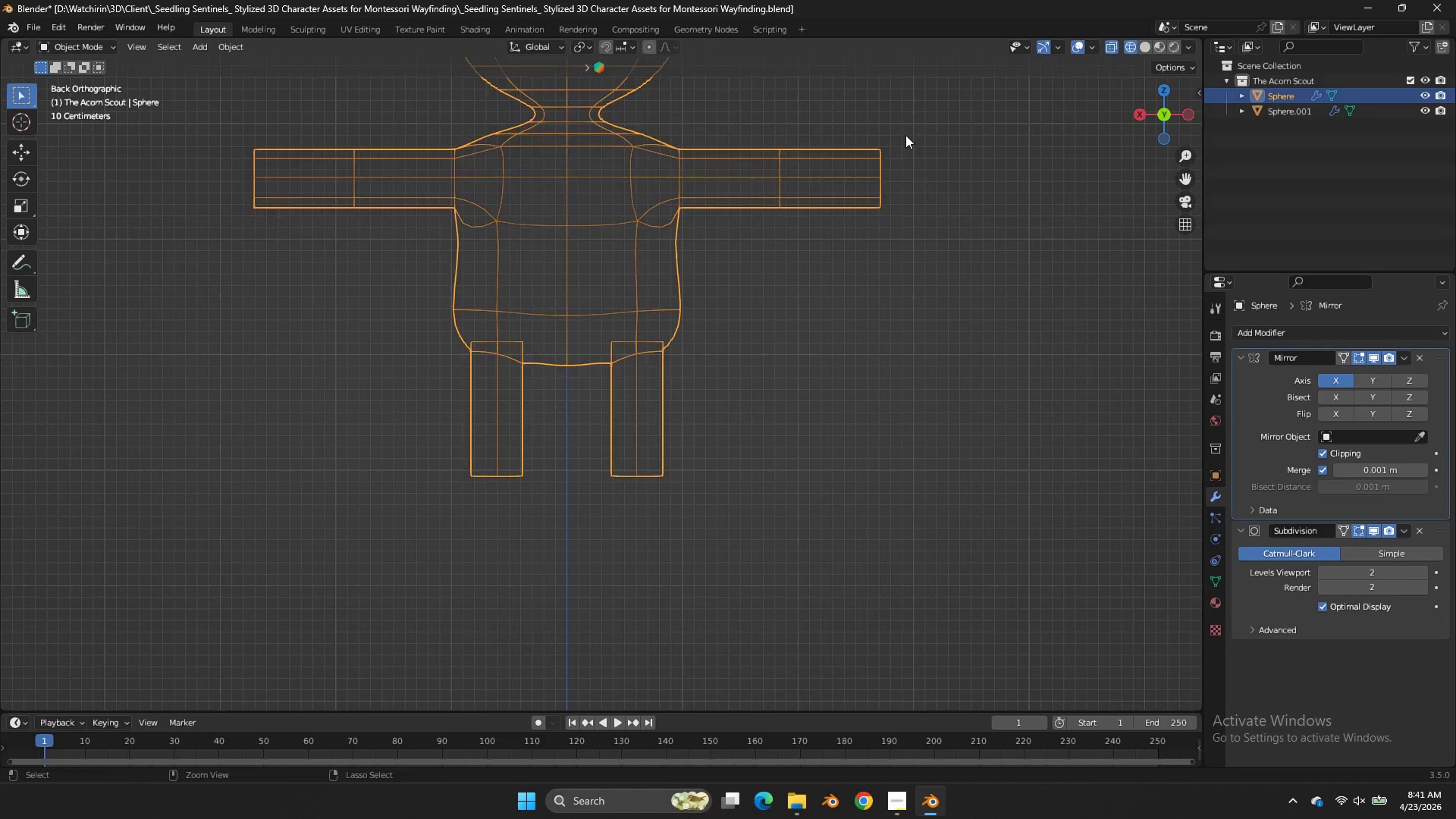 
key(Control+Z)
 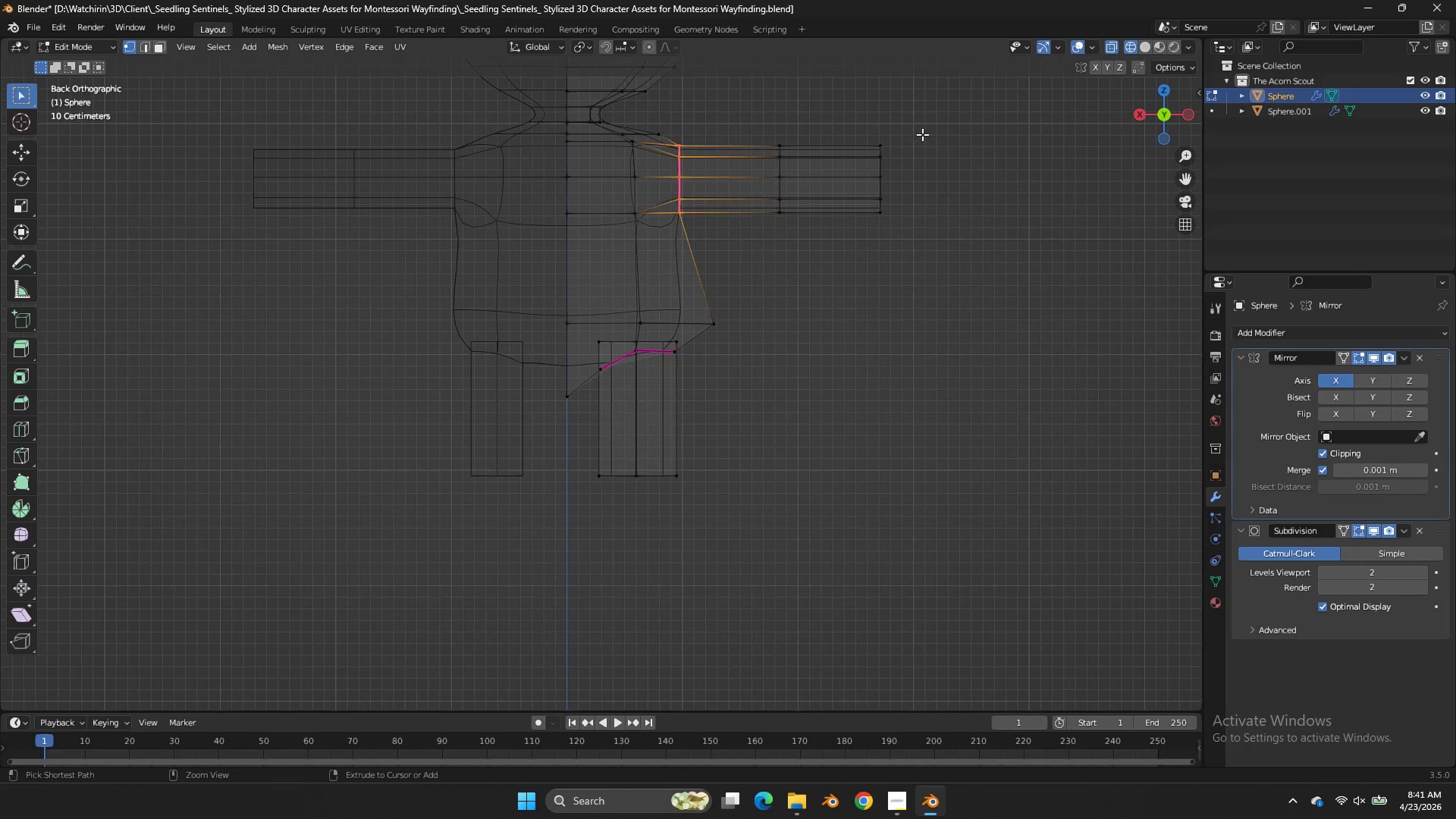 
key(Control+Z)
 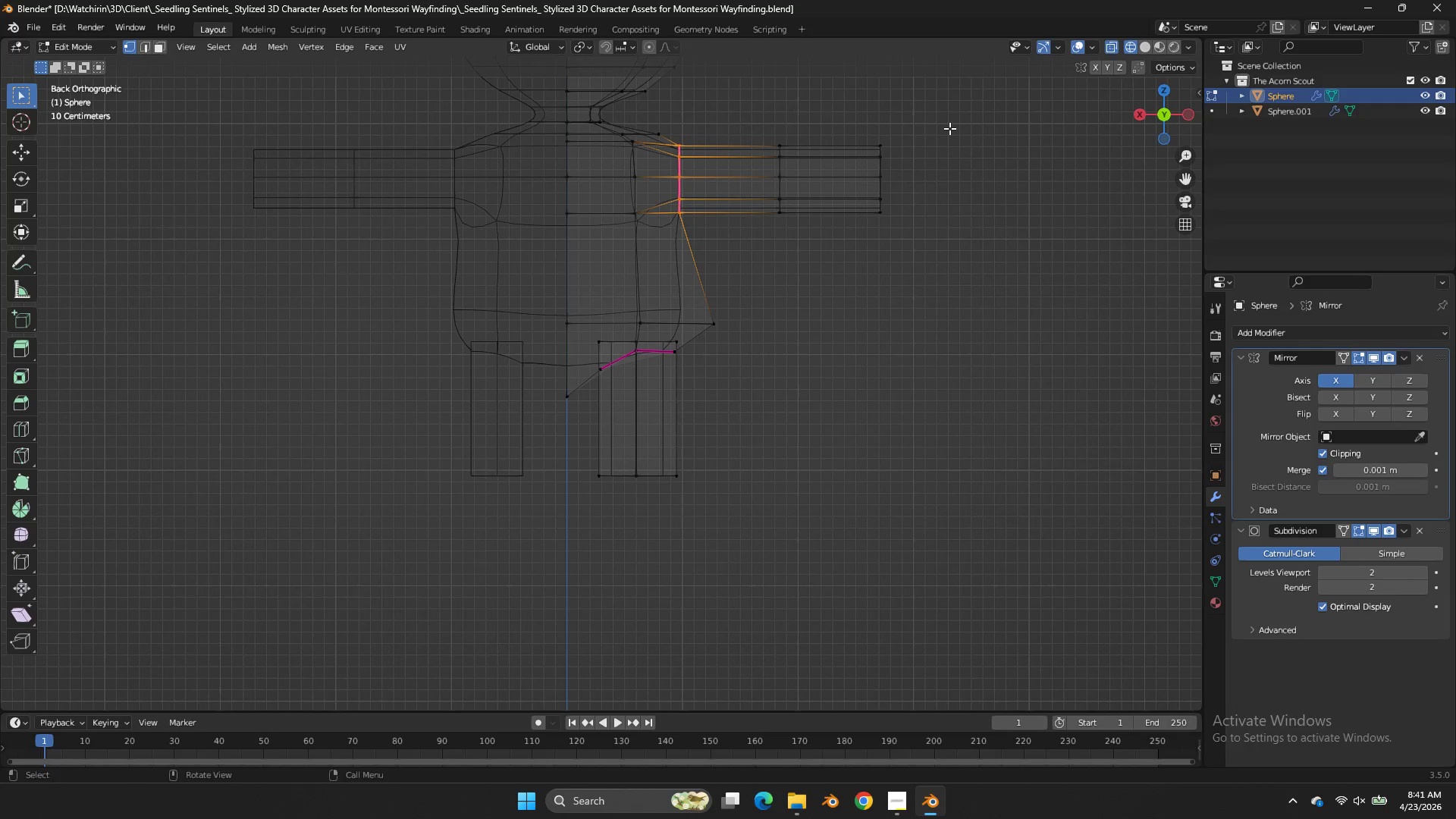 
hold_key(key=ShiftLeft, duration=1.72)
left_click_drag(start_coordinate=[949, 128], to_coordinate=[670, 249])
 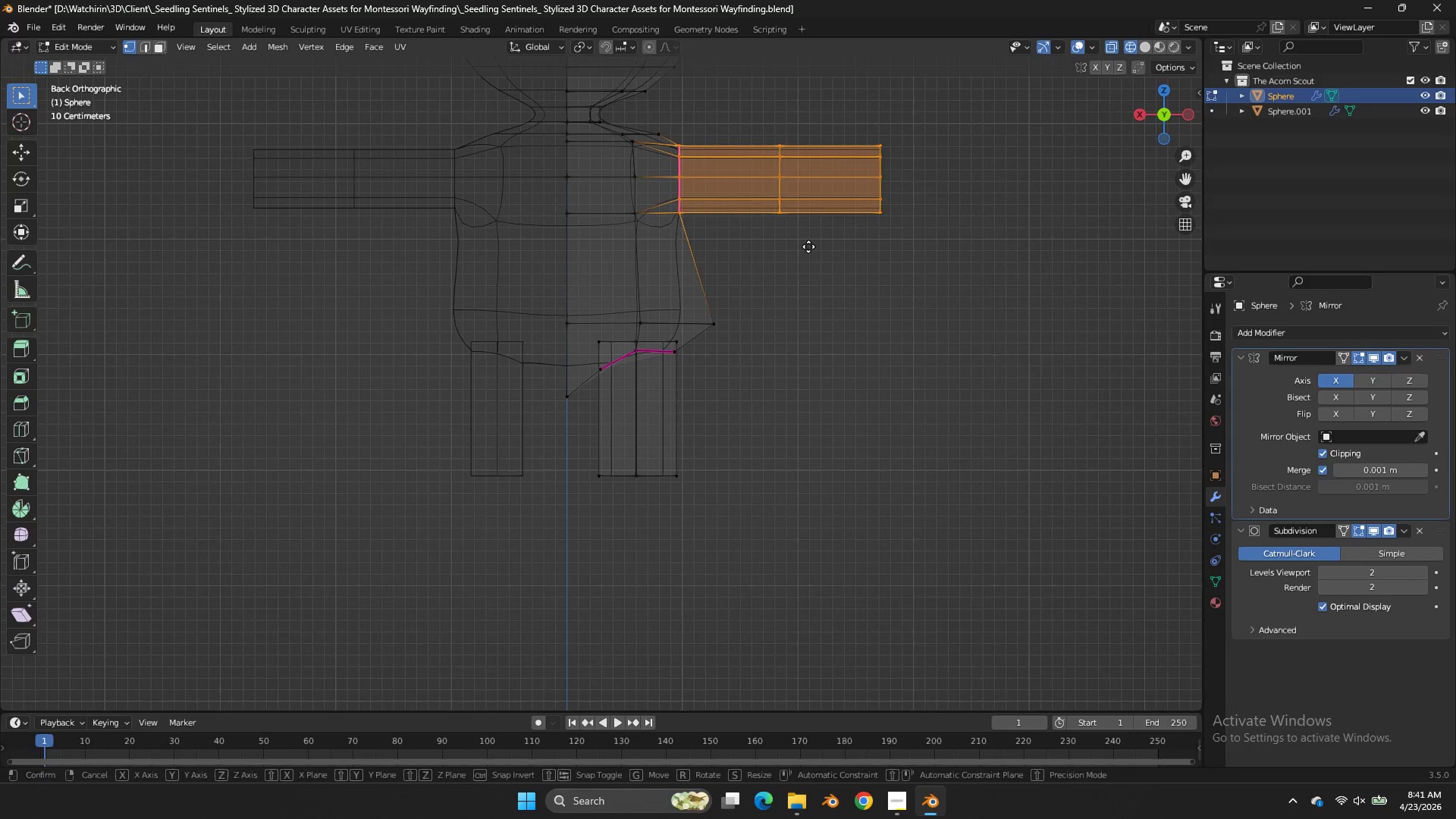 
type(gyz)
 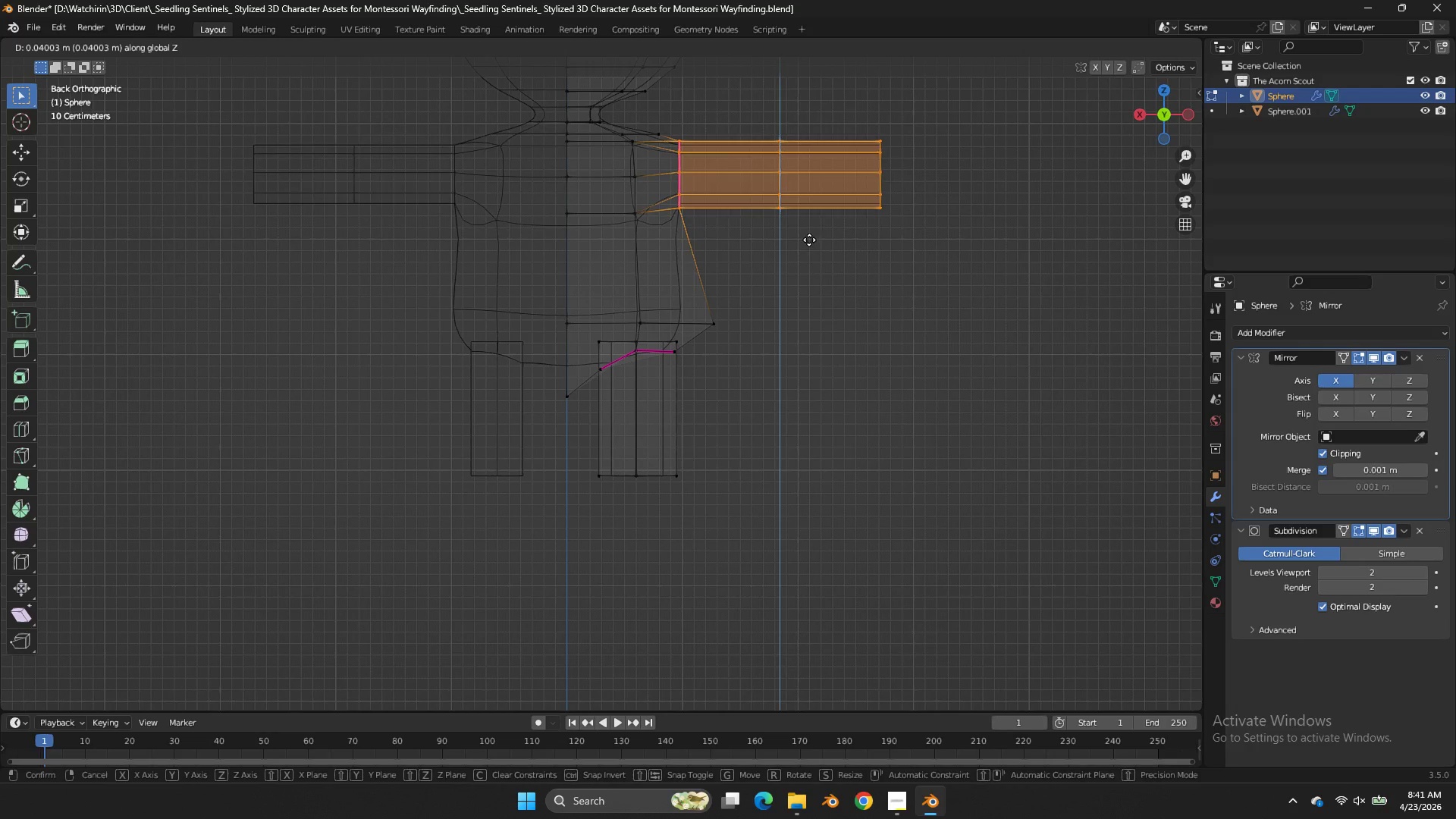 
hold_key(key=ShiftLeft, duration=0.95)
left_click([821, 190])
 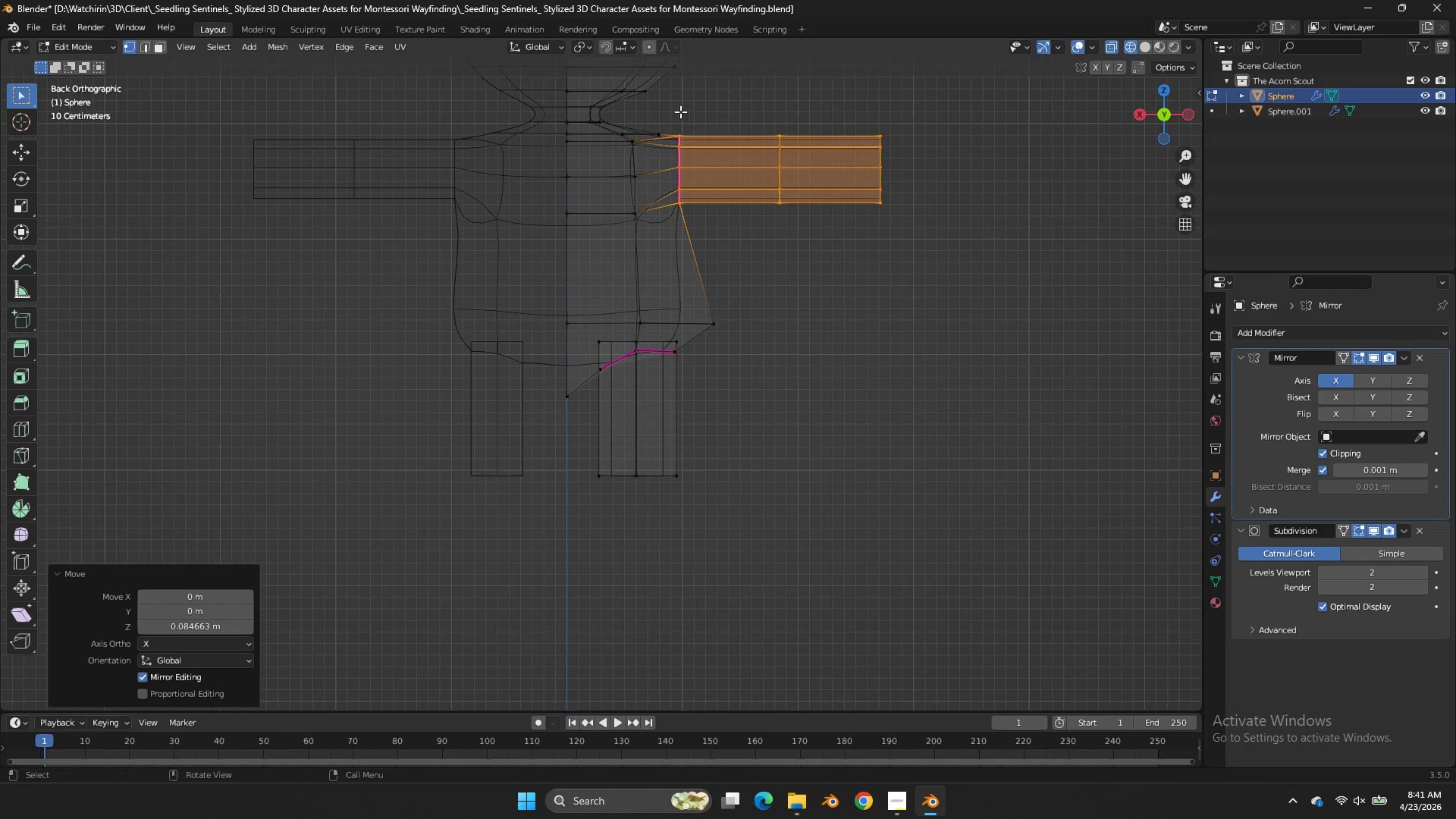 
left_click_drag(start_coordinate=[678, 111], to_coordinate=[635, 140])
 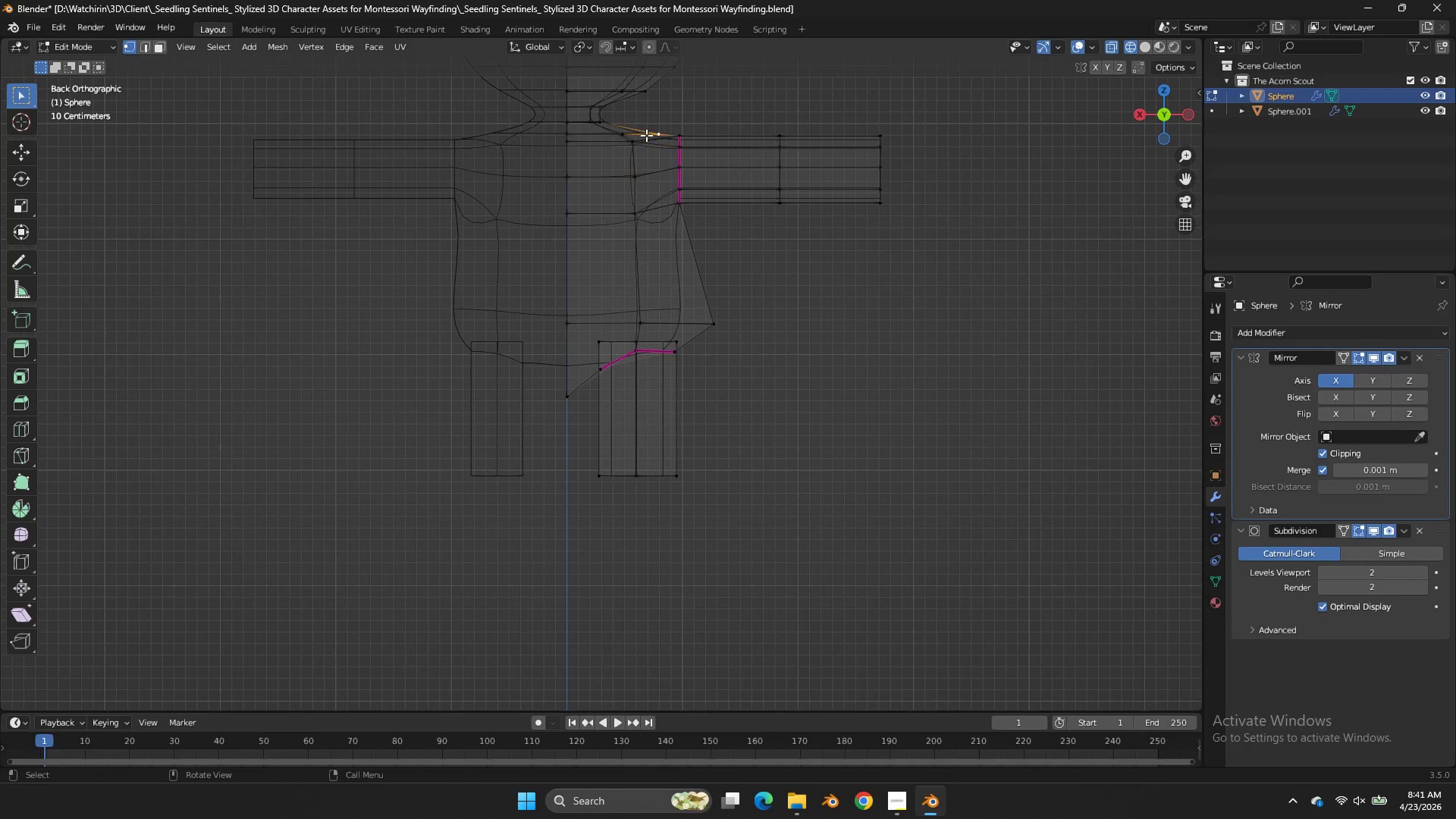 
double_click([637, 140])
 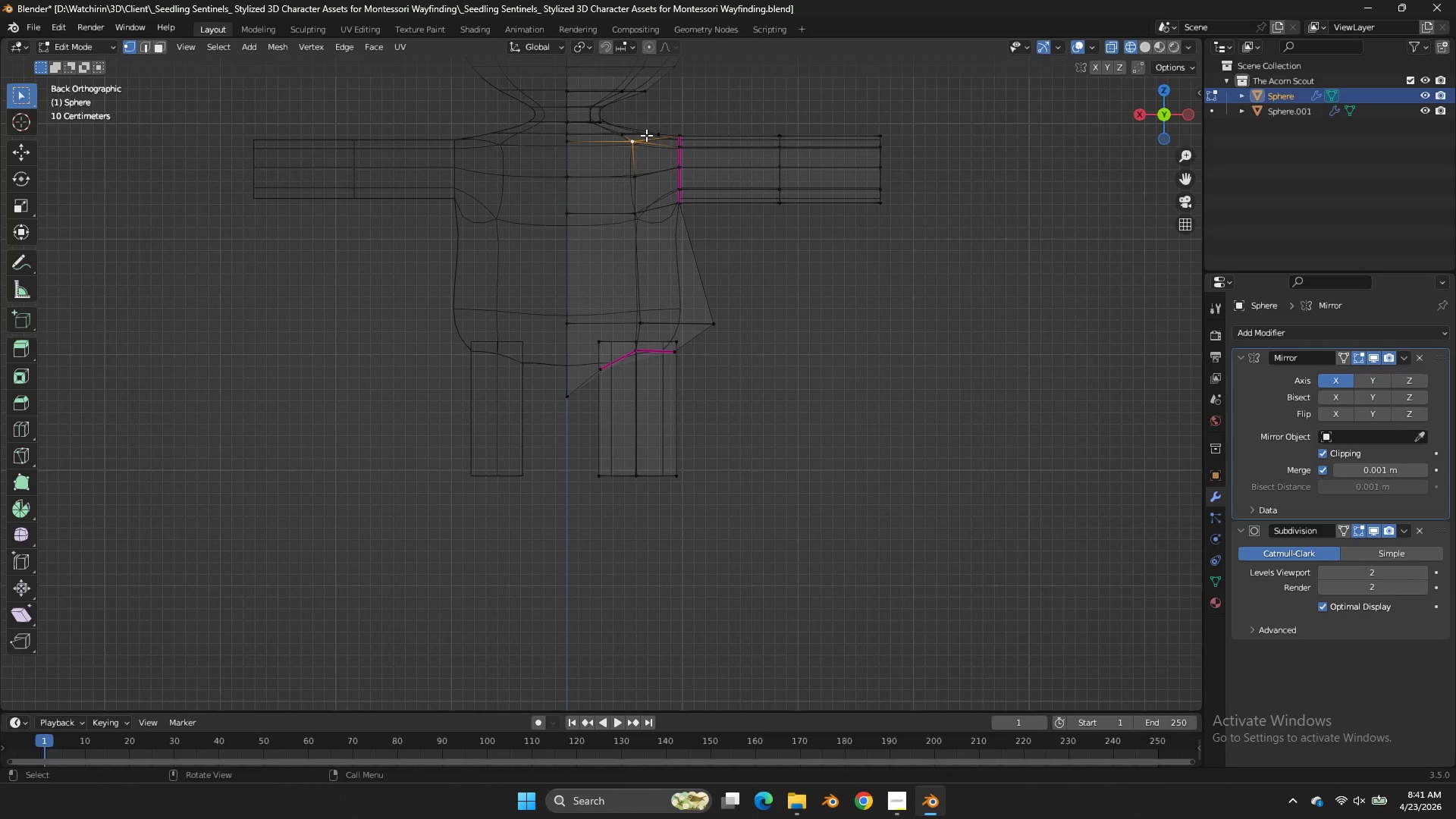 
triple_click([646, 135])
 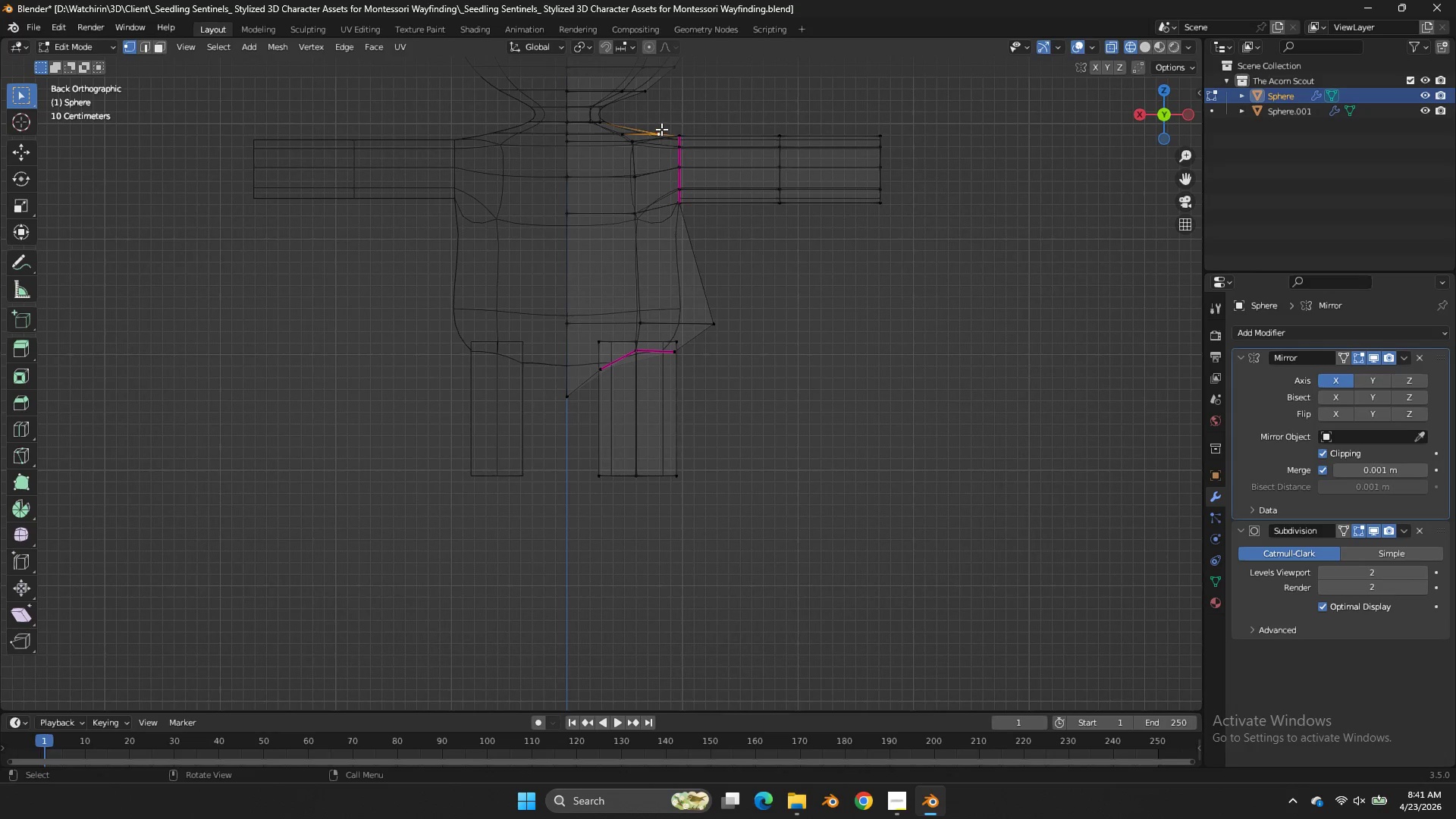 
type(gz)
 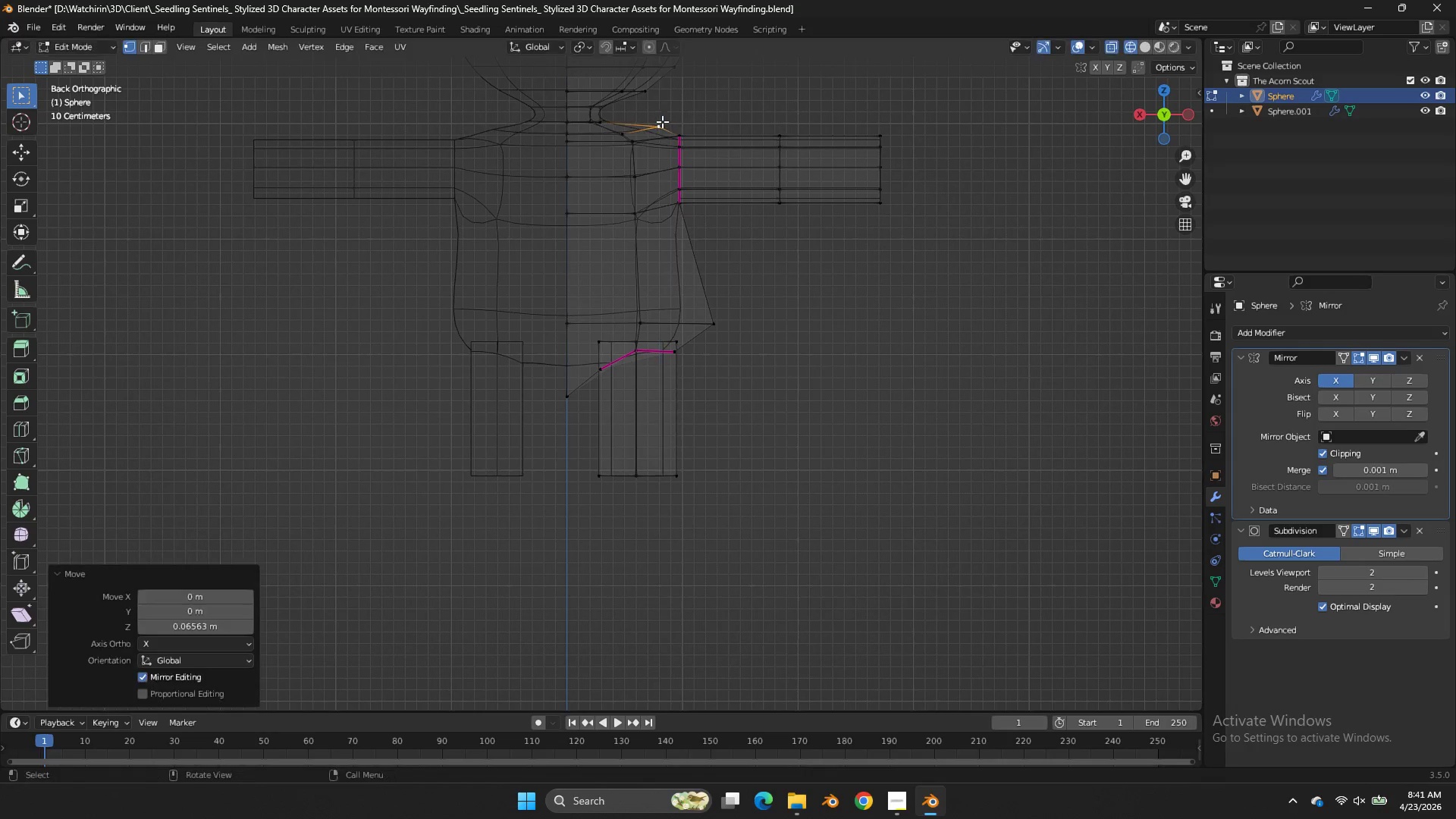 
double_click([662, 121])
 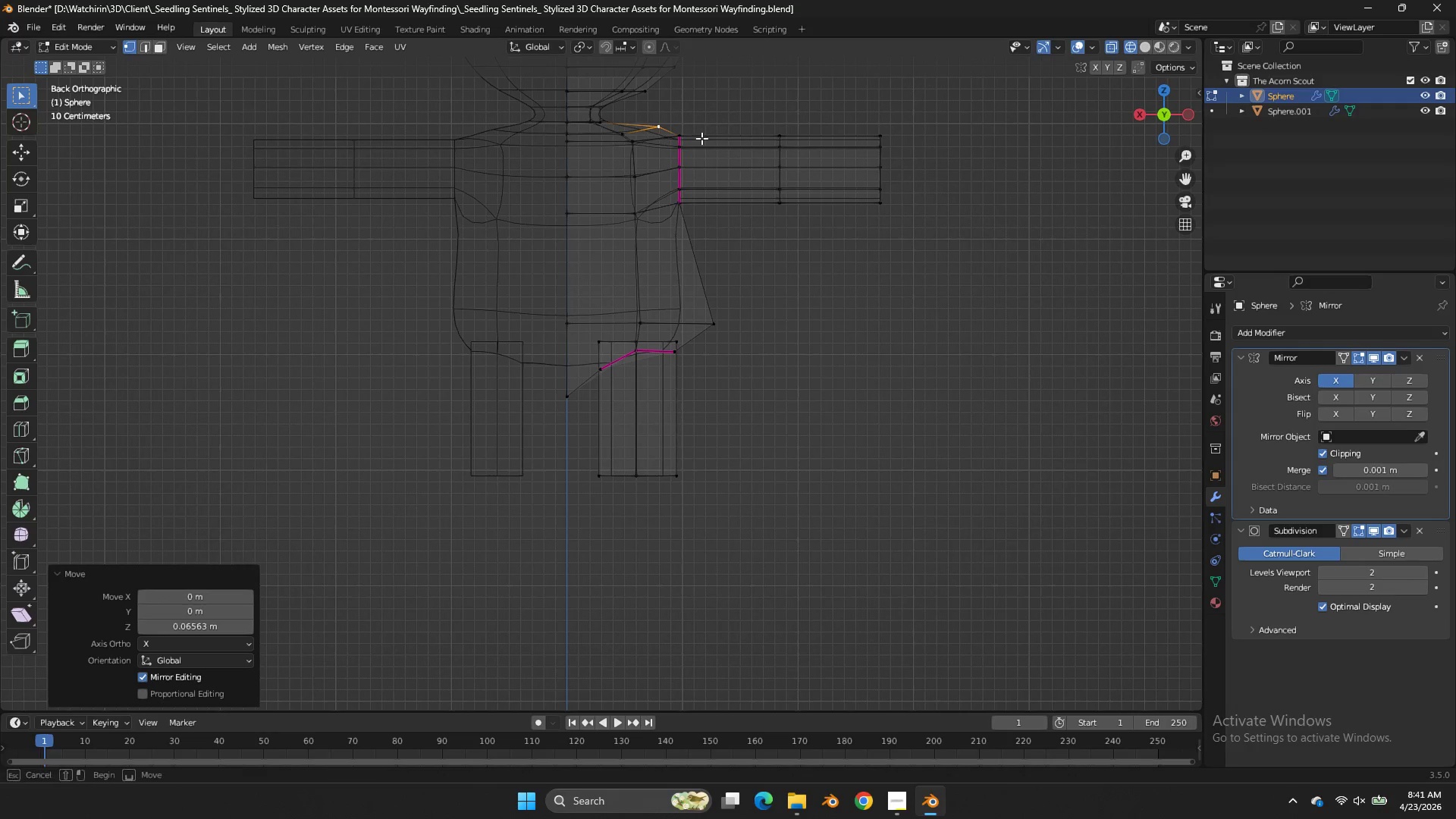 
left_click_drag(start_coordinate=[711, 122], to_coordinate=[657, 236])
 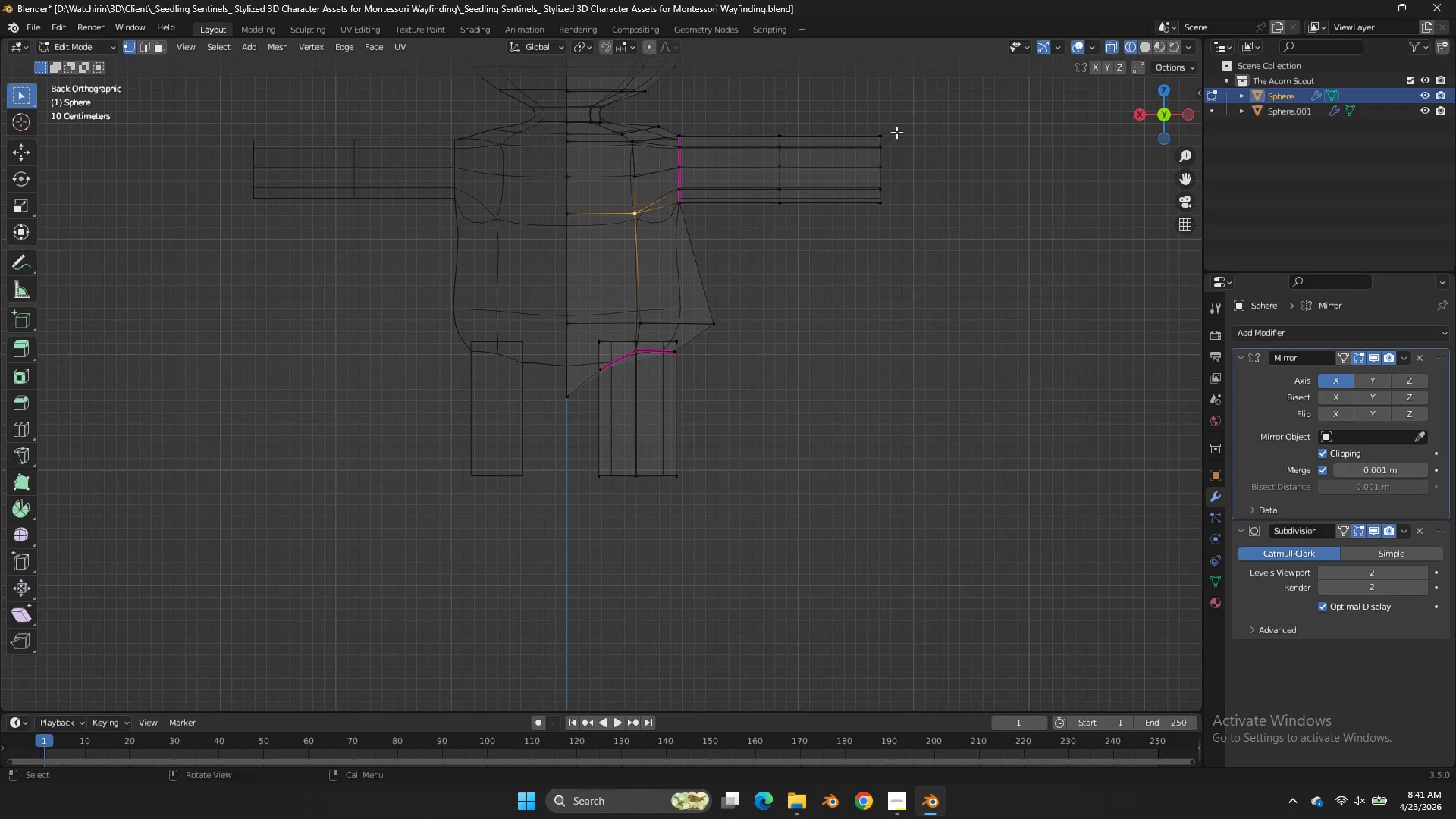 
triple_click([657, 236])
 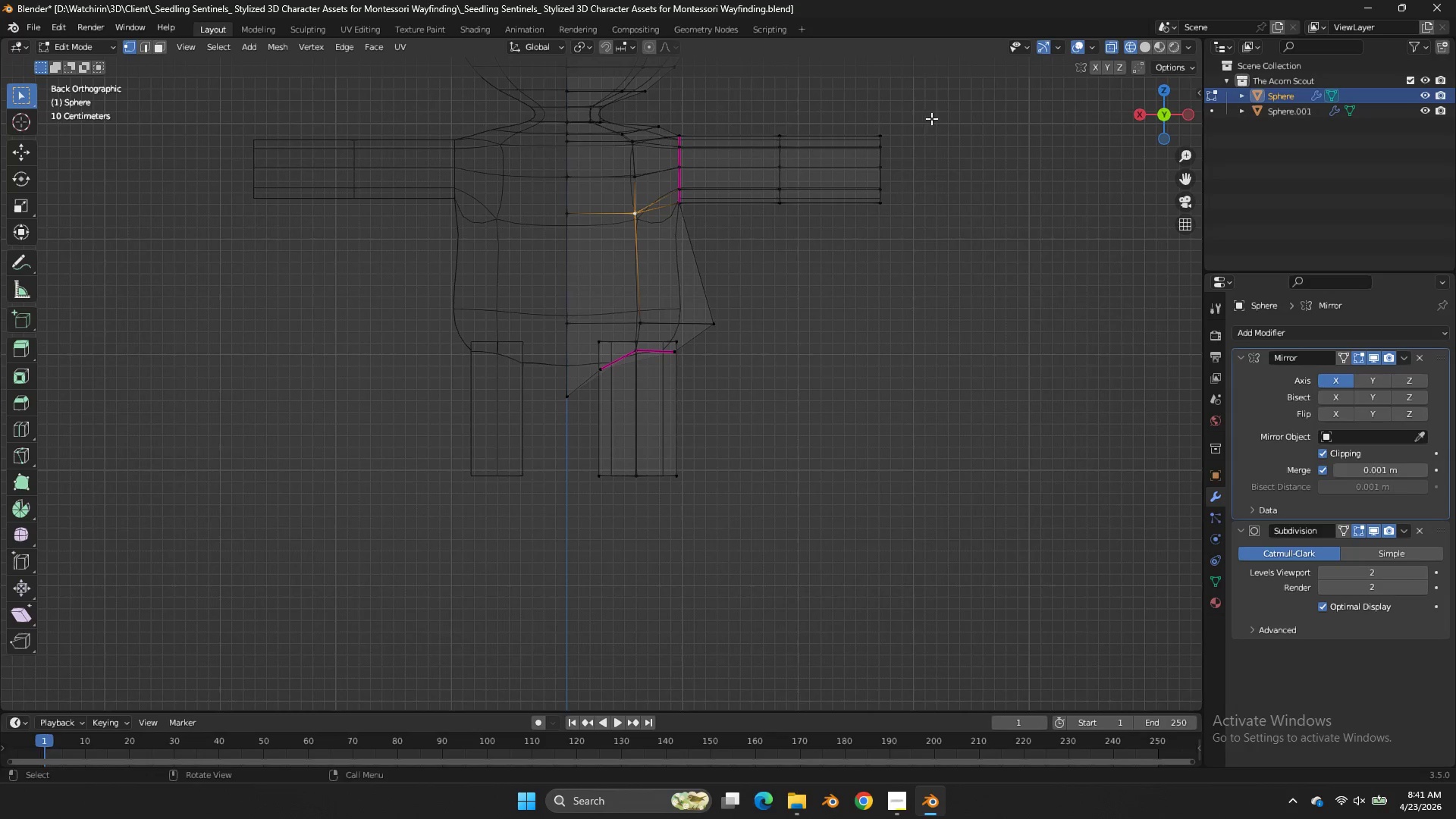 
left_click_drag(start_coordinate=[968, 106], to_coordinate=[672, 244])
 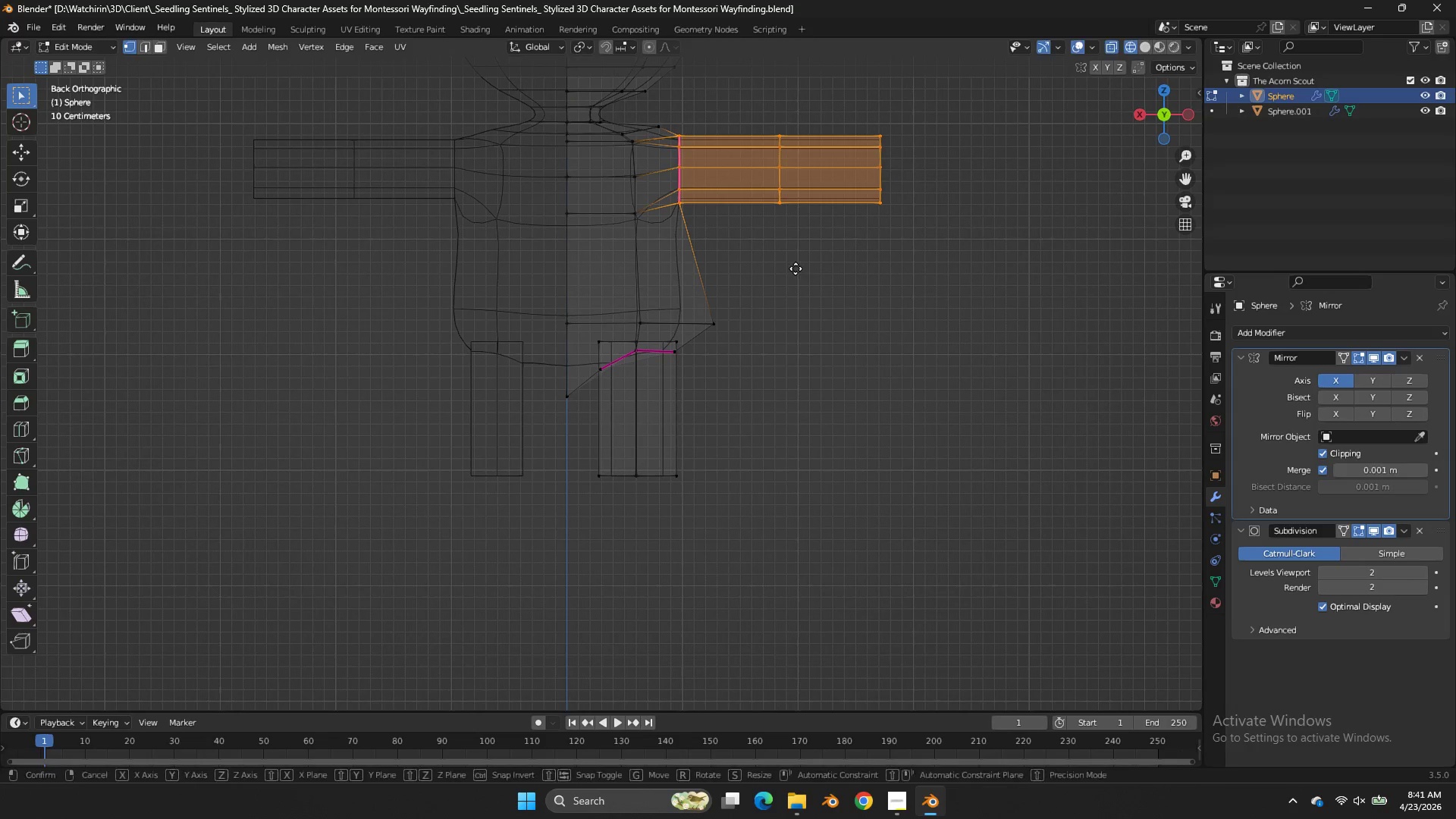 
type(gz)
 